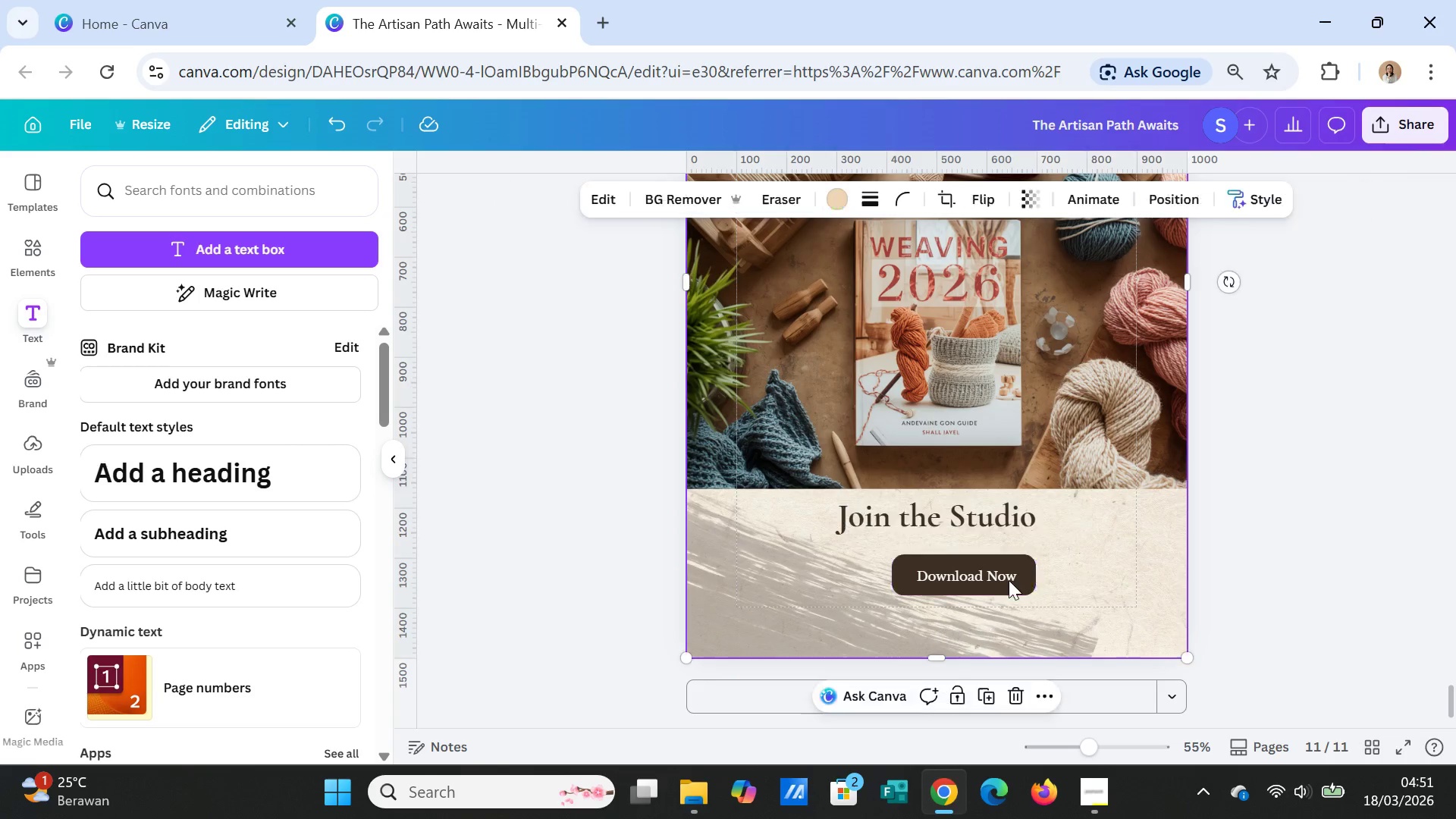 
double_click([1003, 579])
 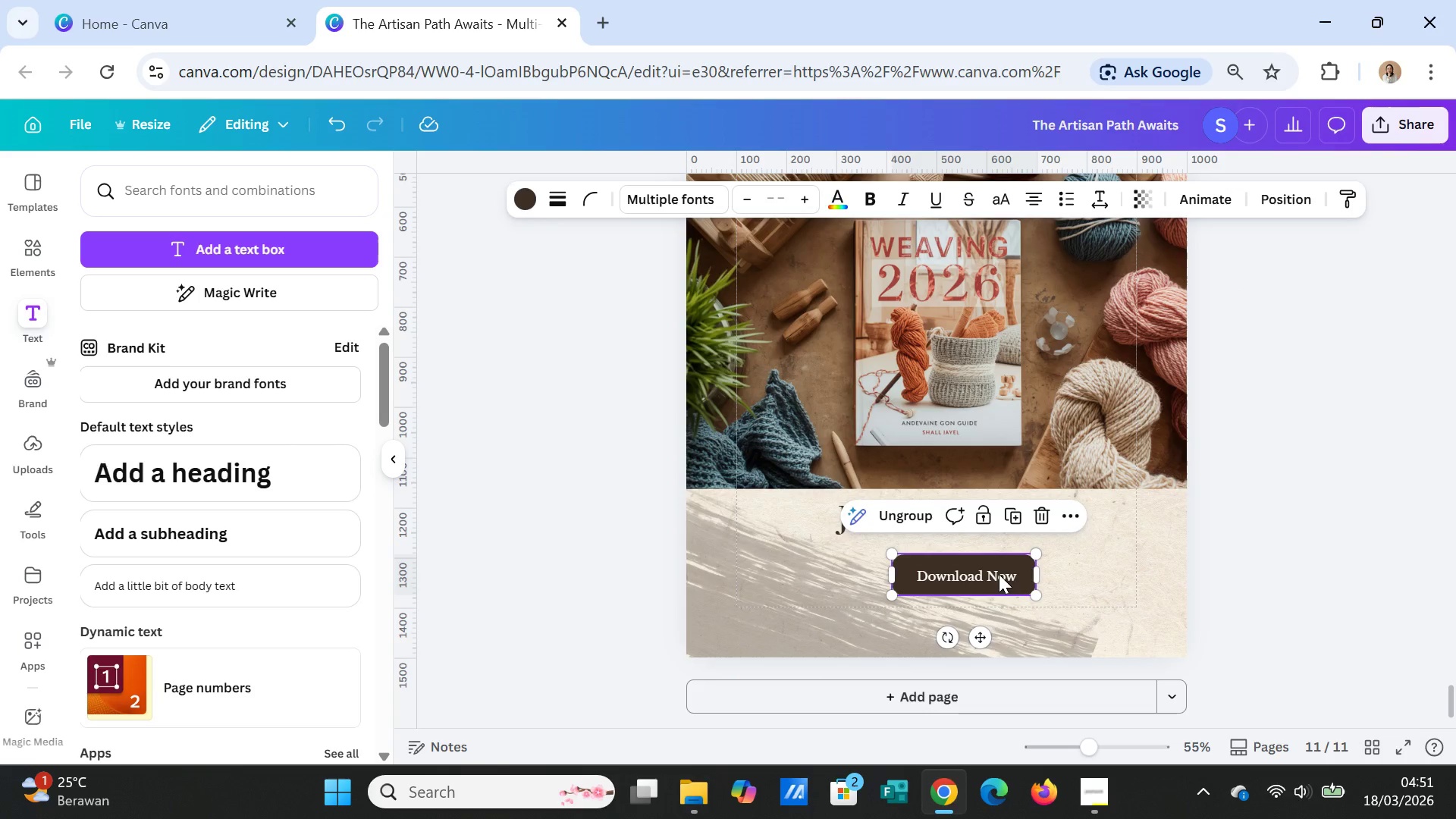 
left_click_drag(start_coordinate=[999, 574], to_coordinate=[969, 563])
 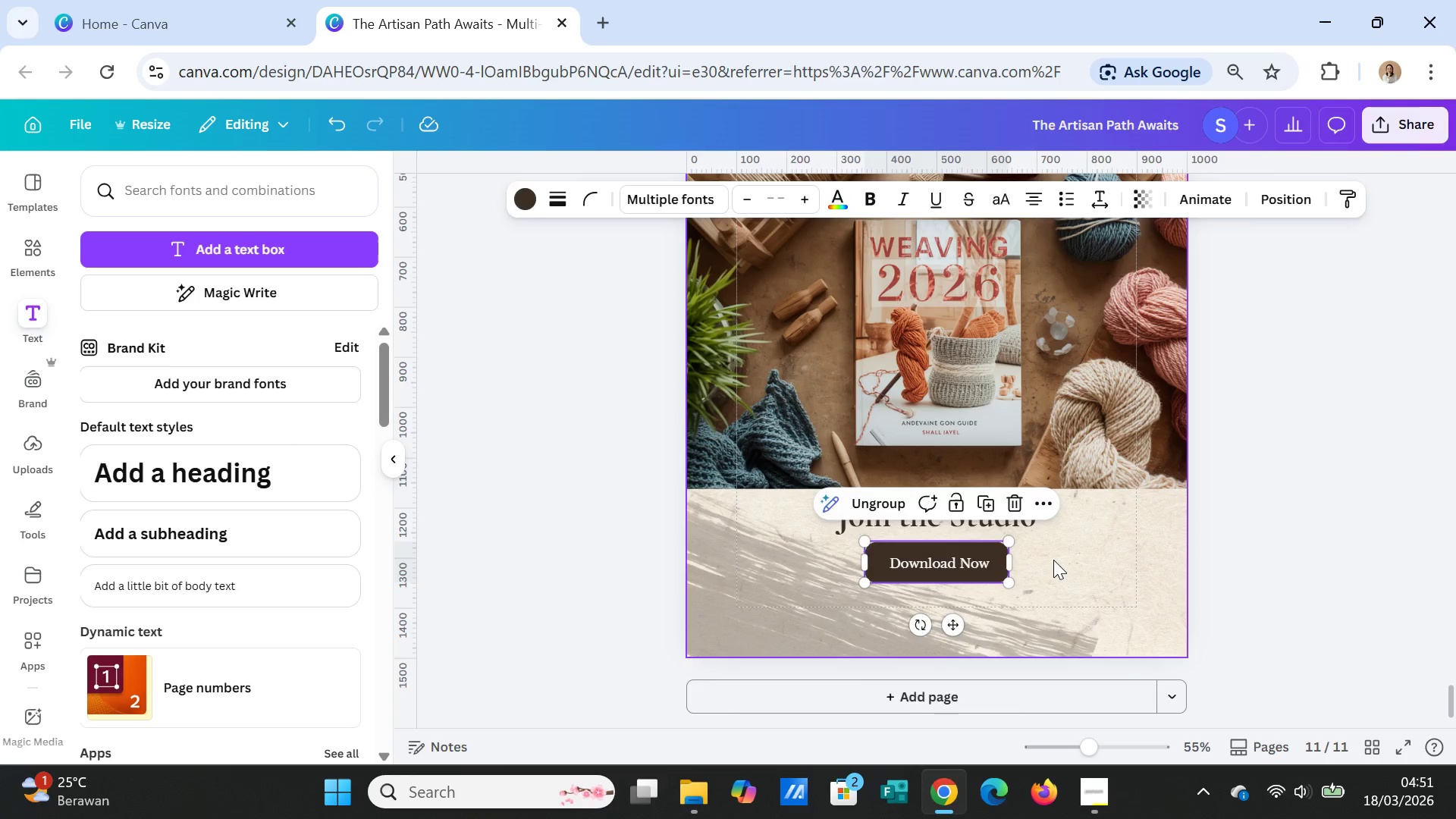 
left_click([1053, 560])
 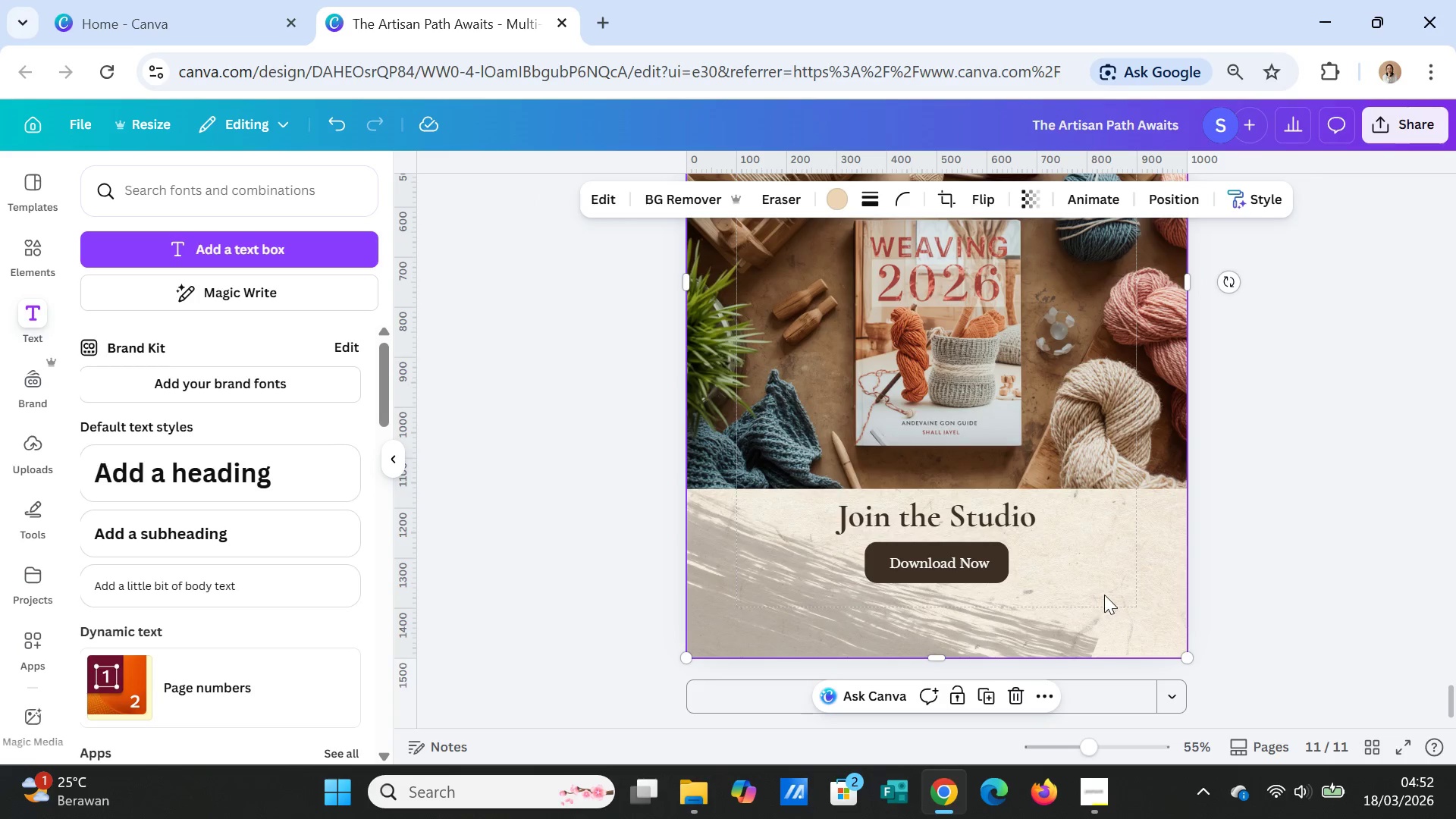 
left_click([1086, 631])
 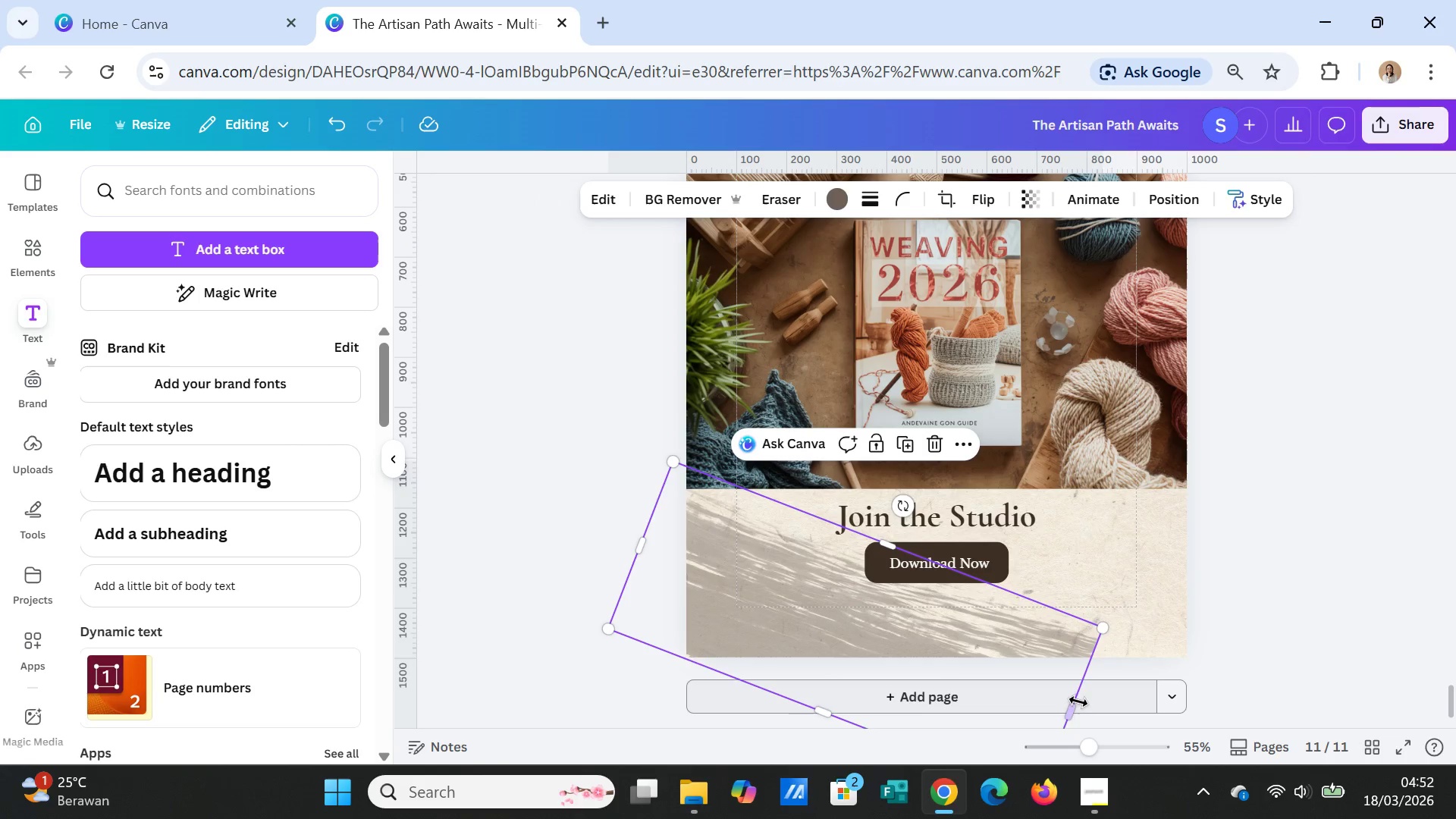 
left_click_drag(start_coordinate=[1075, 703], to_coordinate=[1112, 717])
 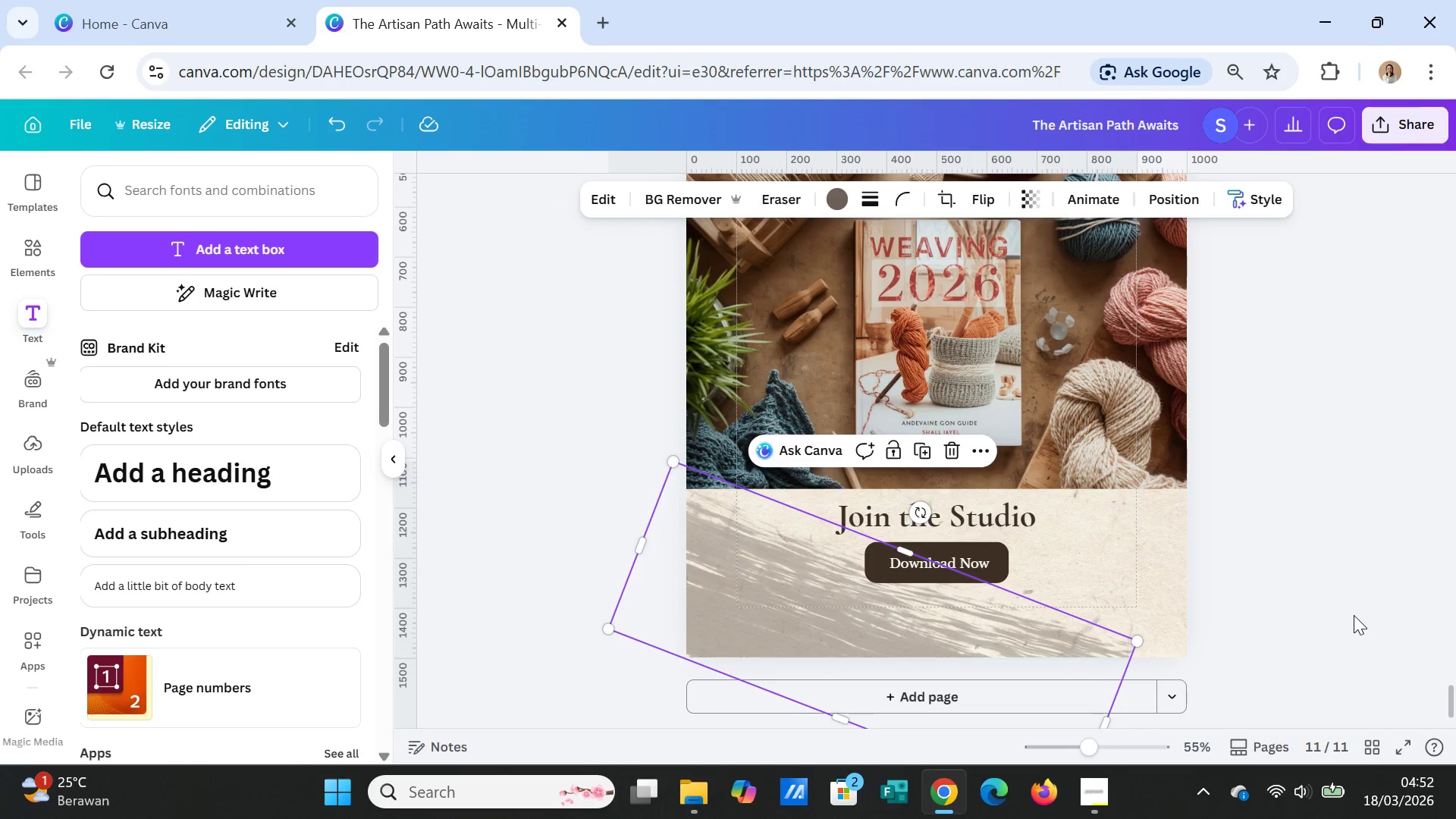 
left_click([1354, 615])
 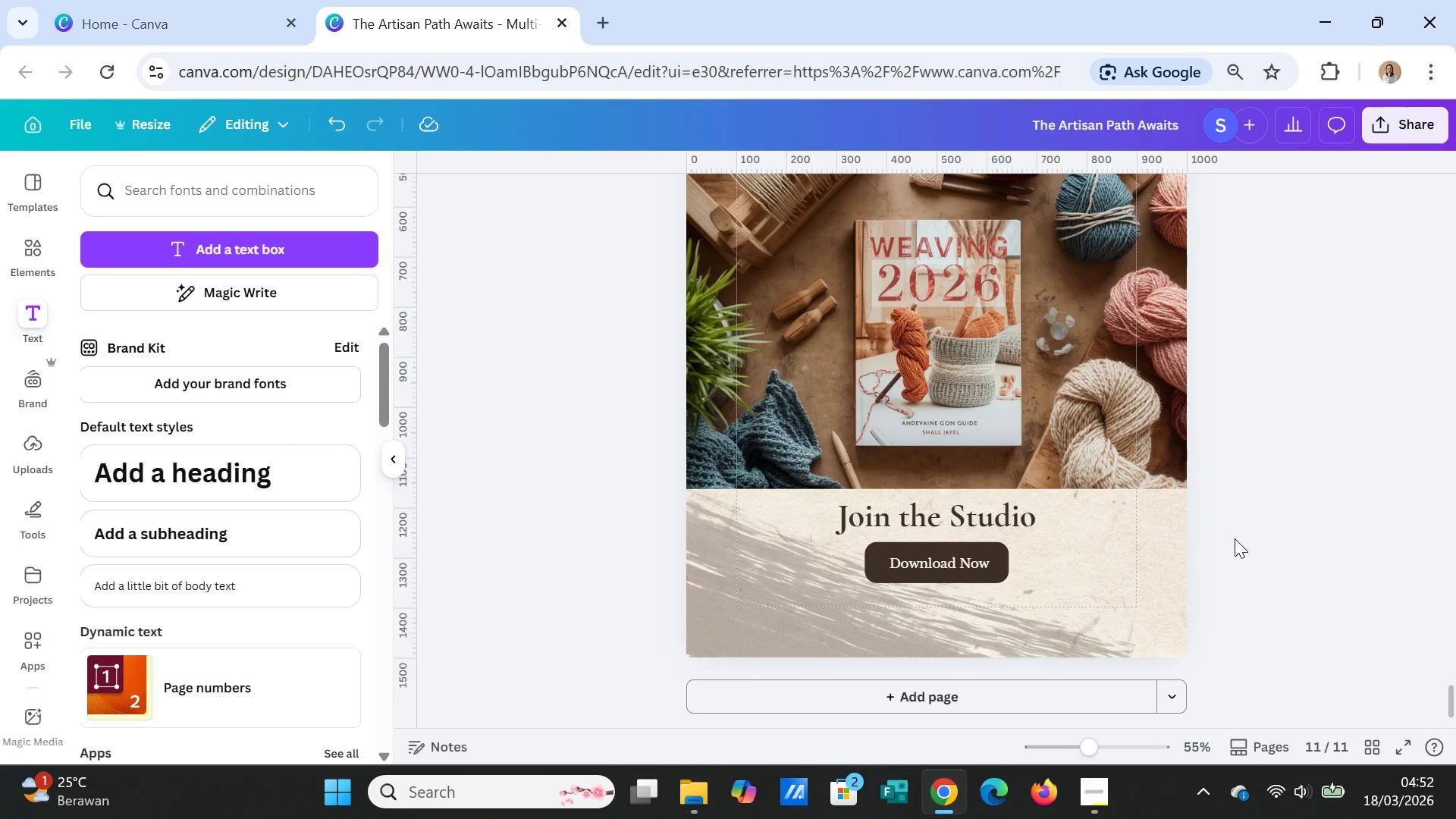 
scroll: coordinate [1235, 538], scroll_direction: up, amount: 7.0
 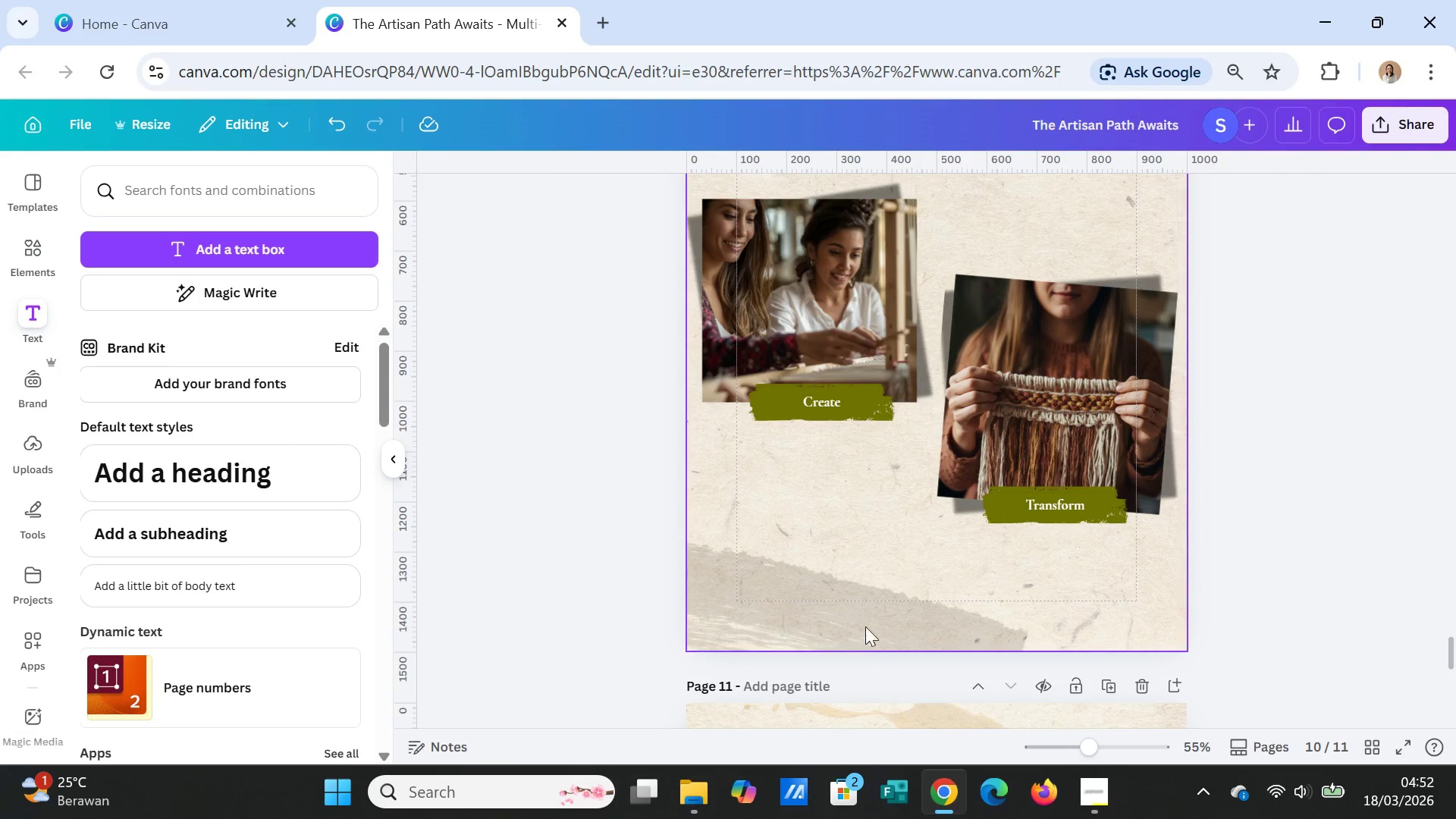 
left_click([861, 611])
 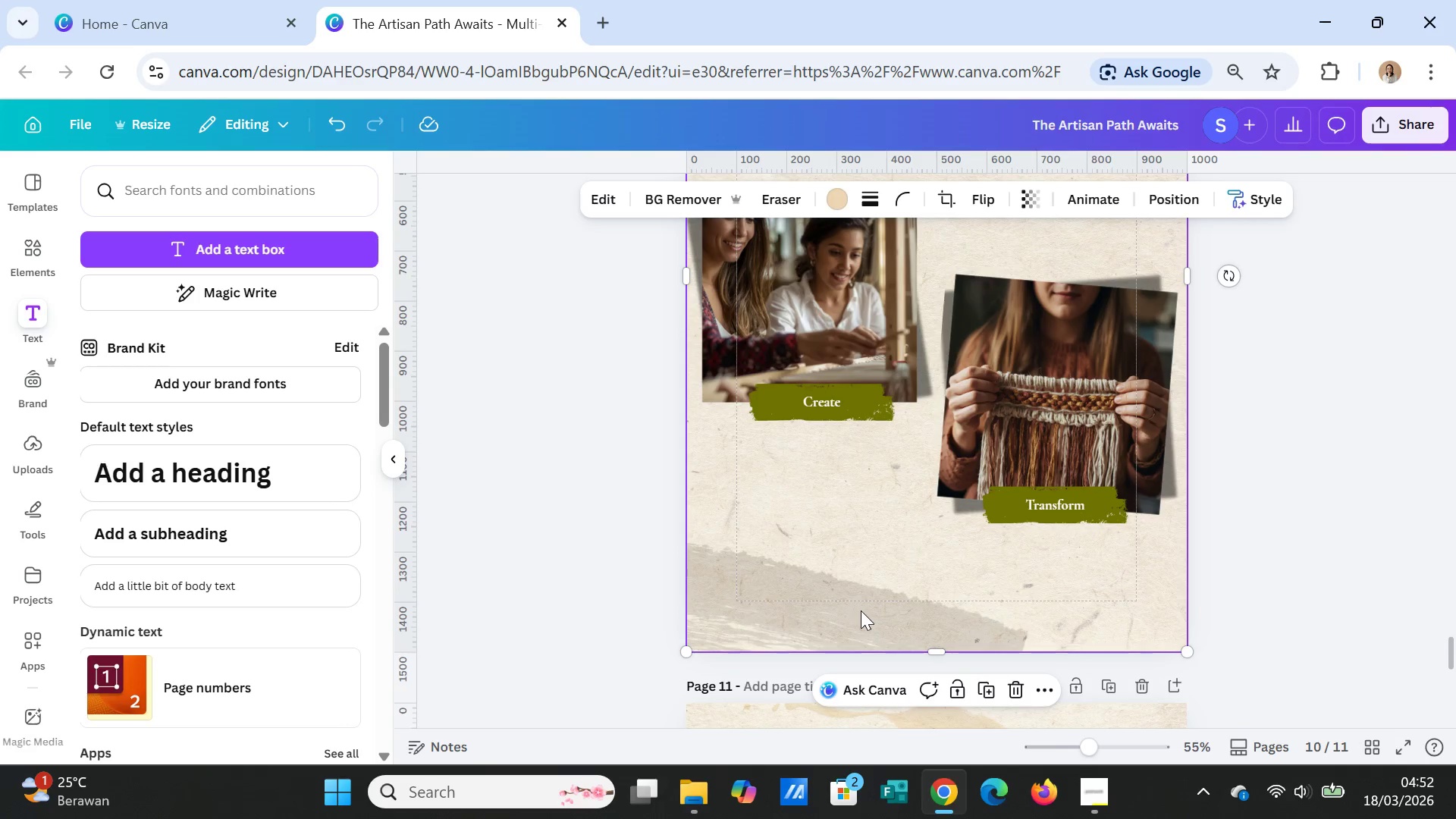 
right_click([861, 610])
 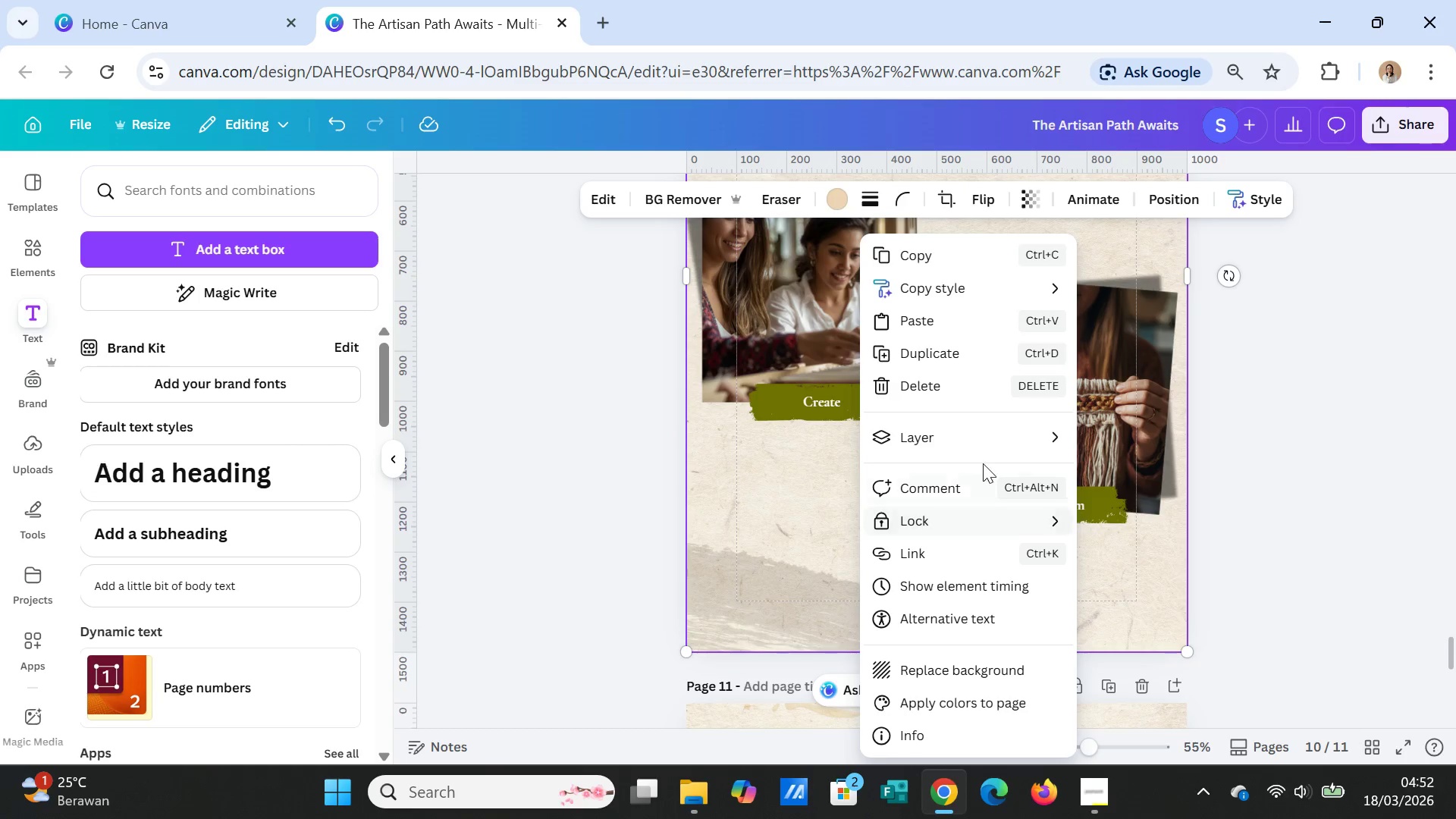 
left_click([987, 433])
 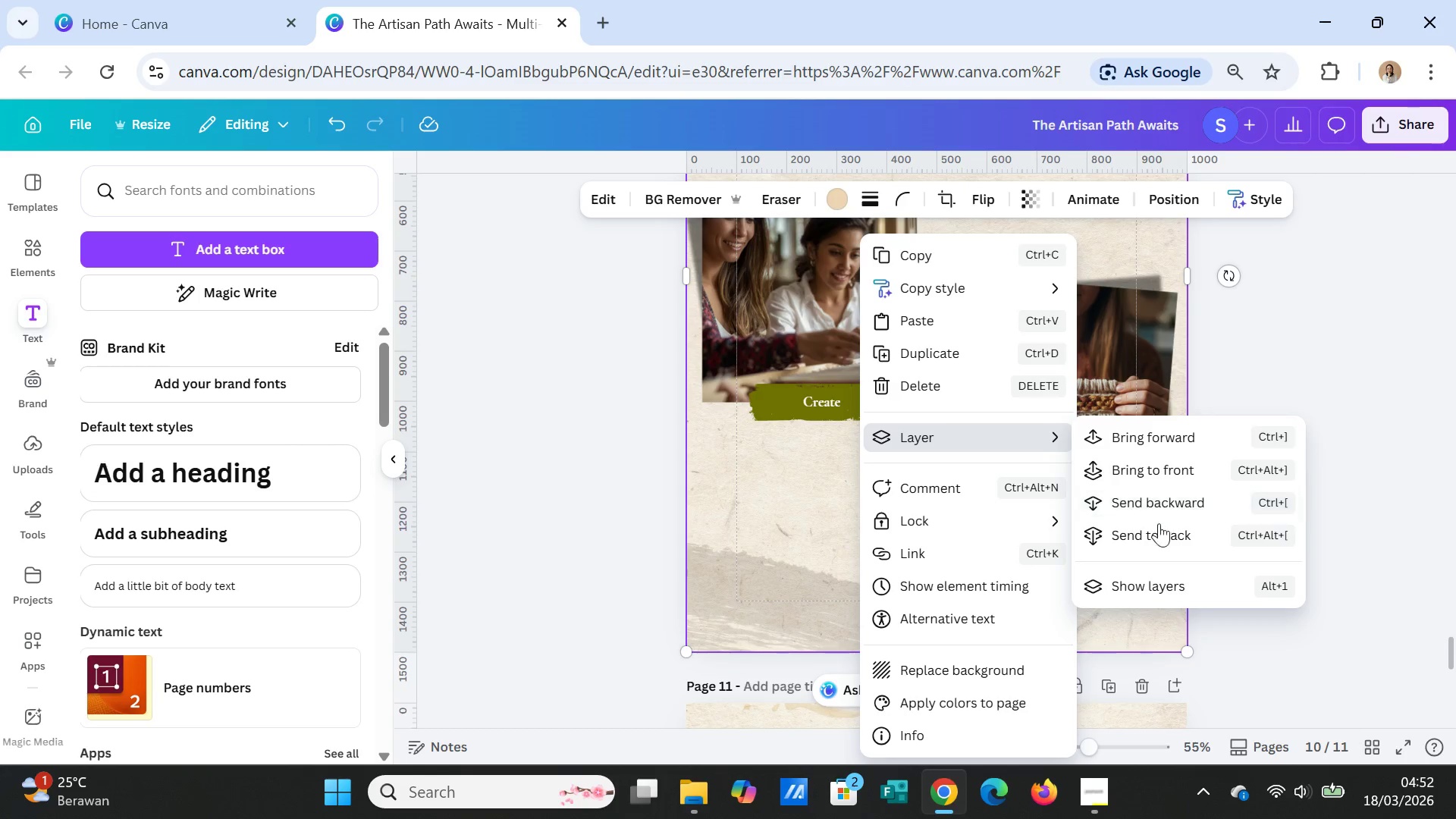 
left_click([1159, 529])
 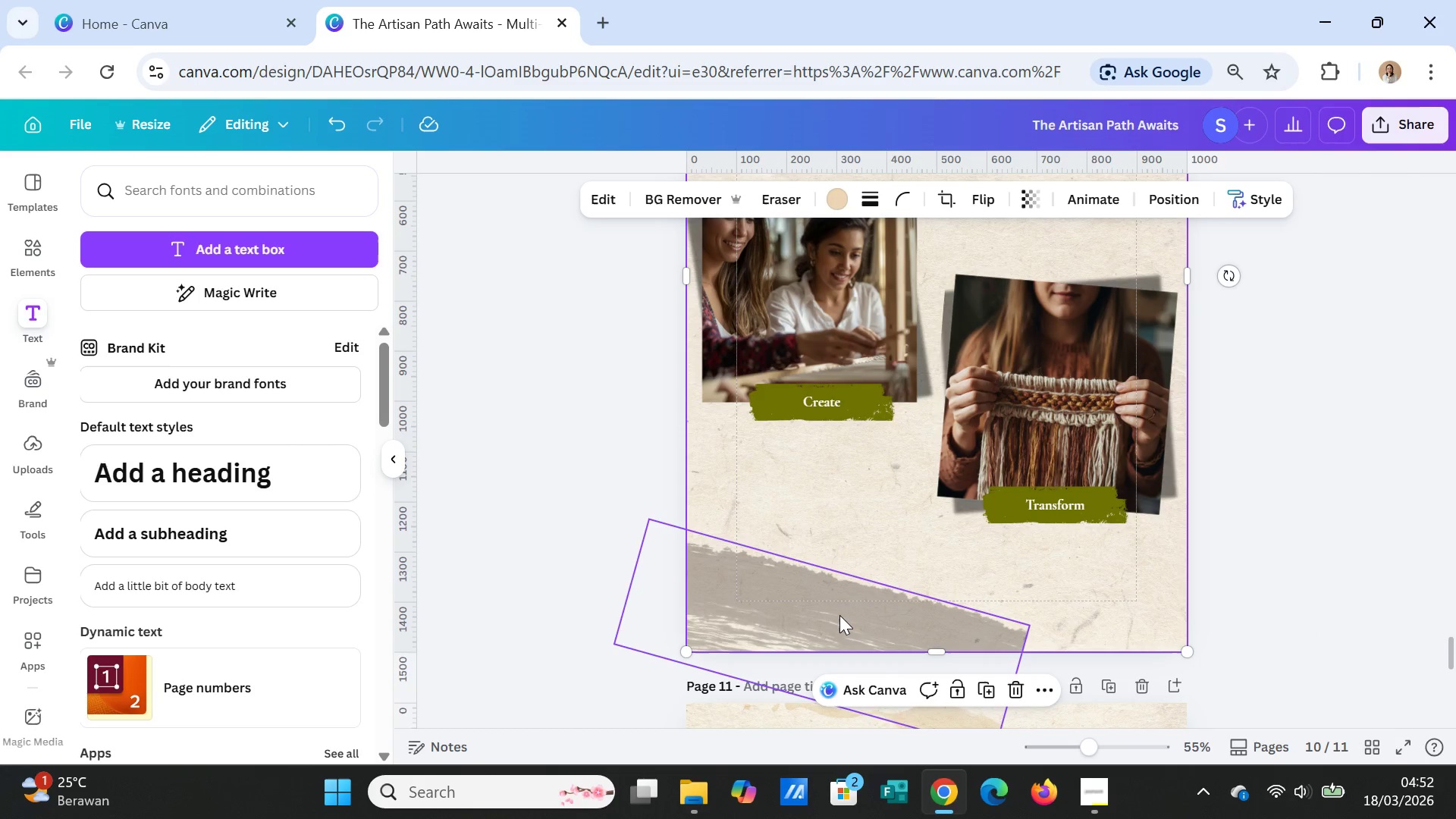 
left_click([839, 614])
 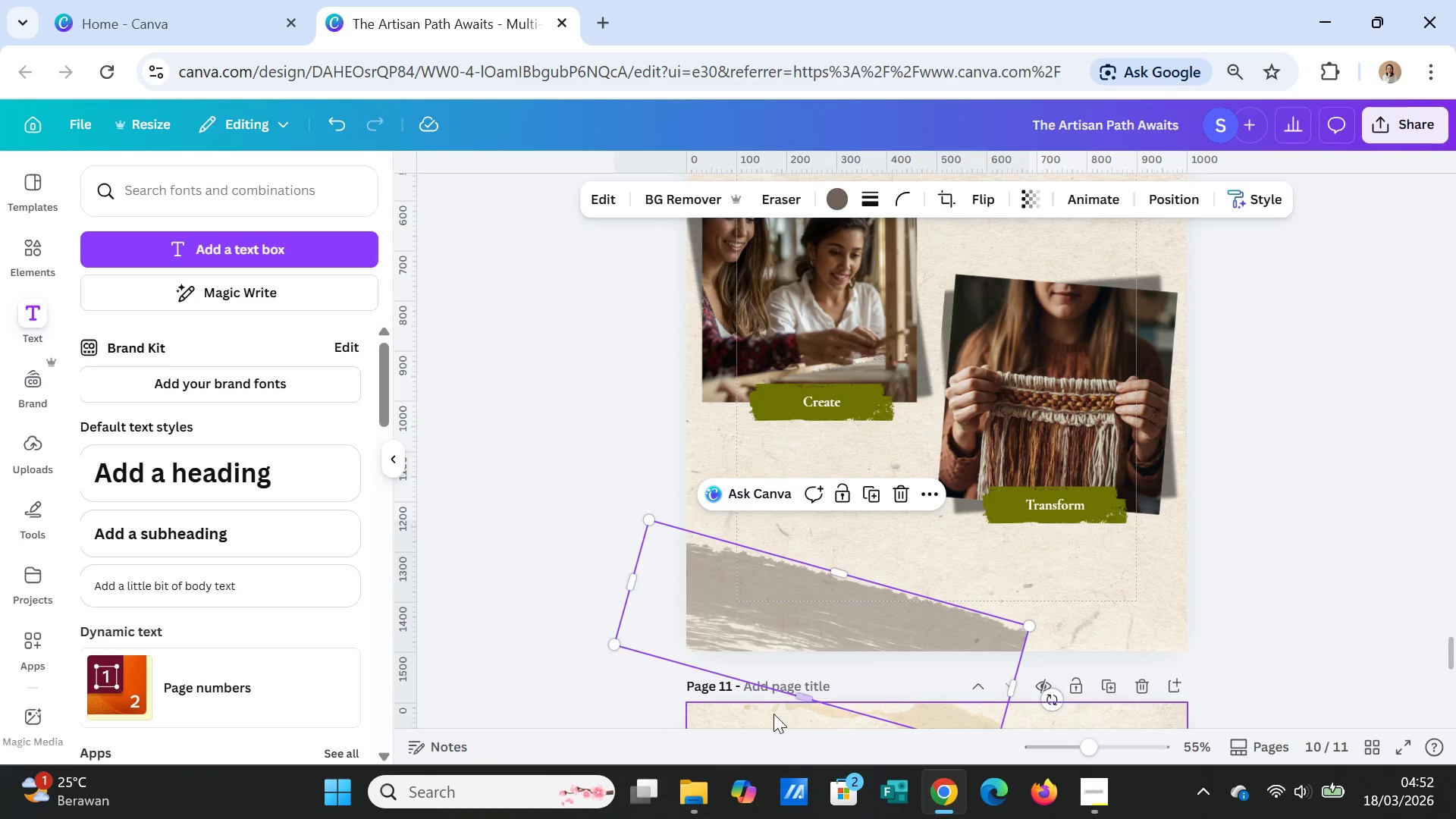 
scroll: coordinate [803, 677], scroll_direction: down, amount: 1.0
 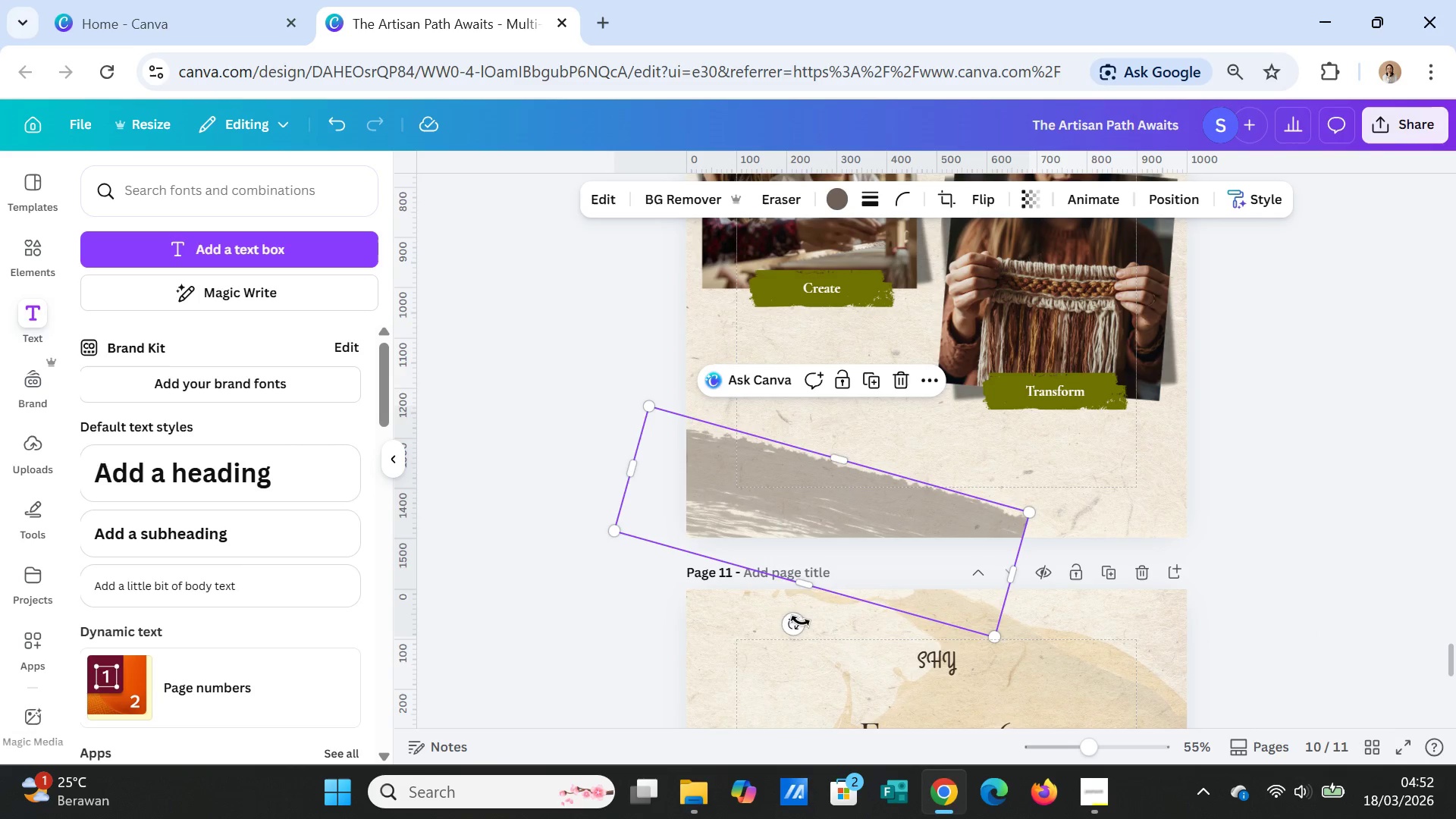 
left_click_drag(start_coordinate=[795, 629], to_coordinate=[857, 449])
 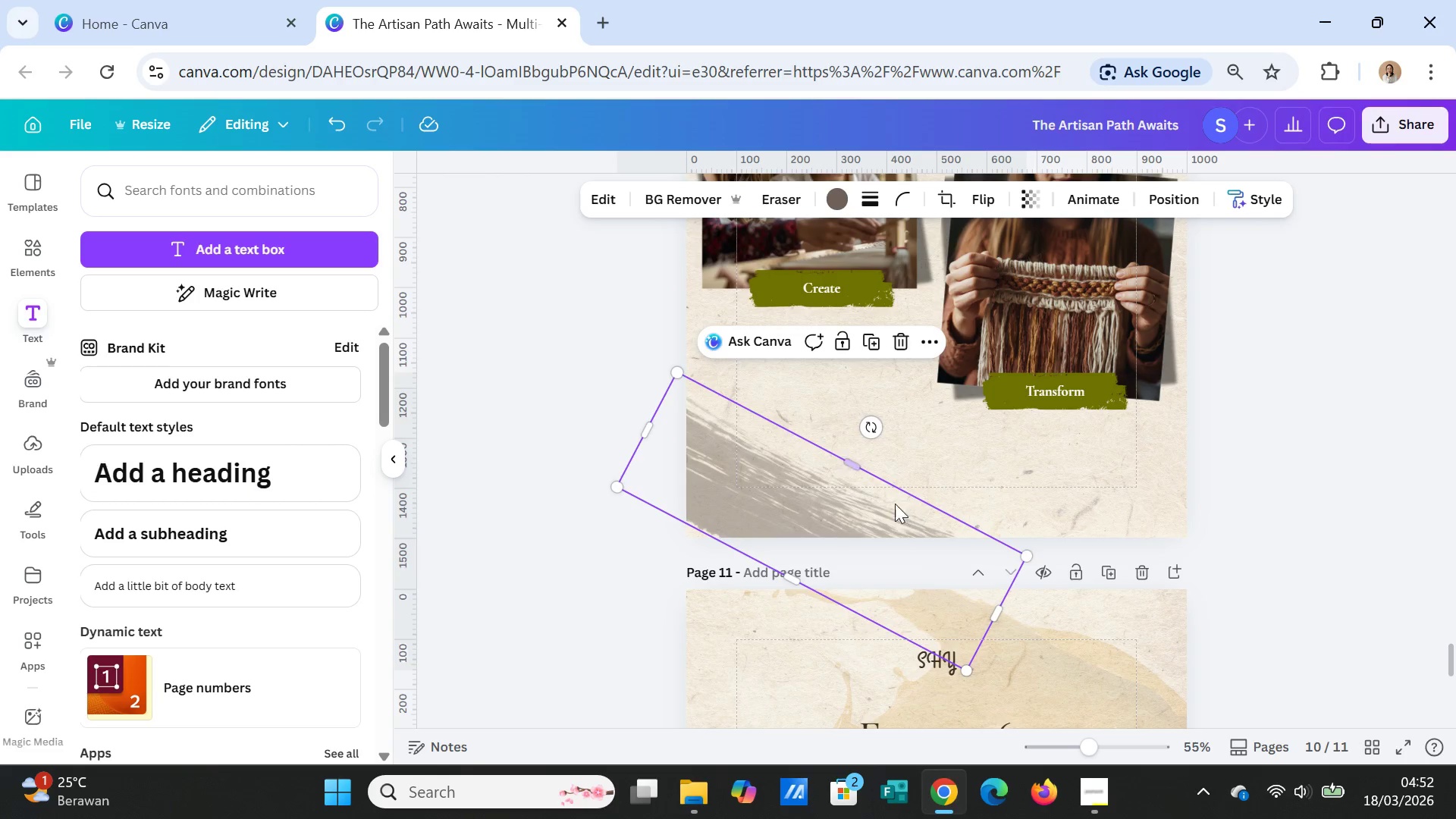 
left_click_drag(start_coordinate=[889, 495], to_coordinate=[907, 468])
 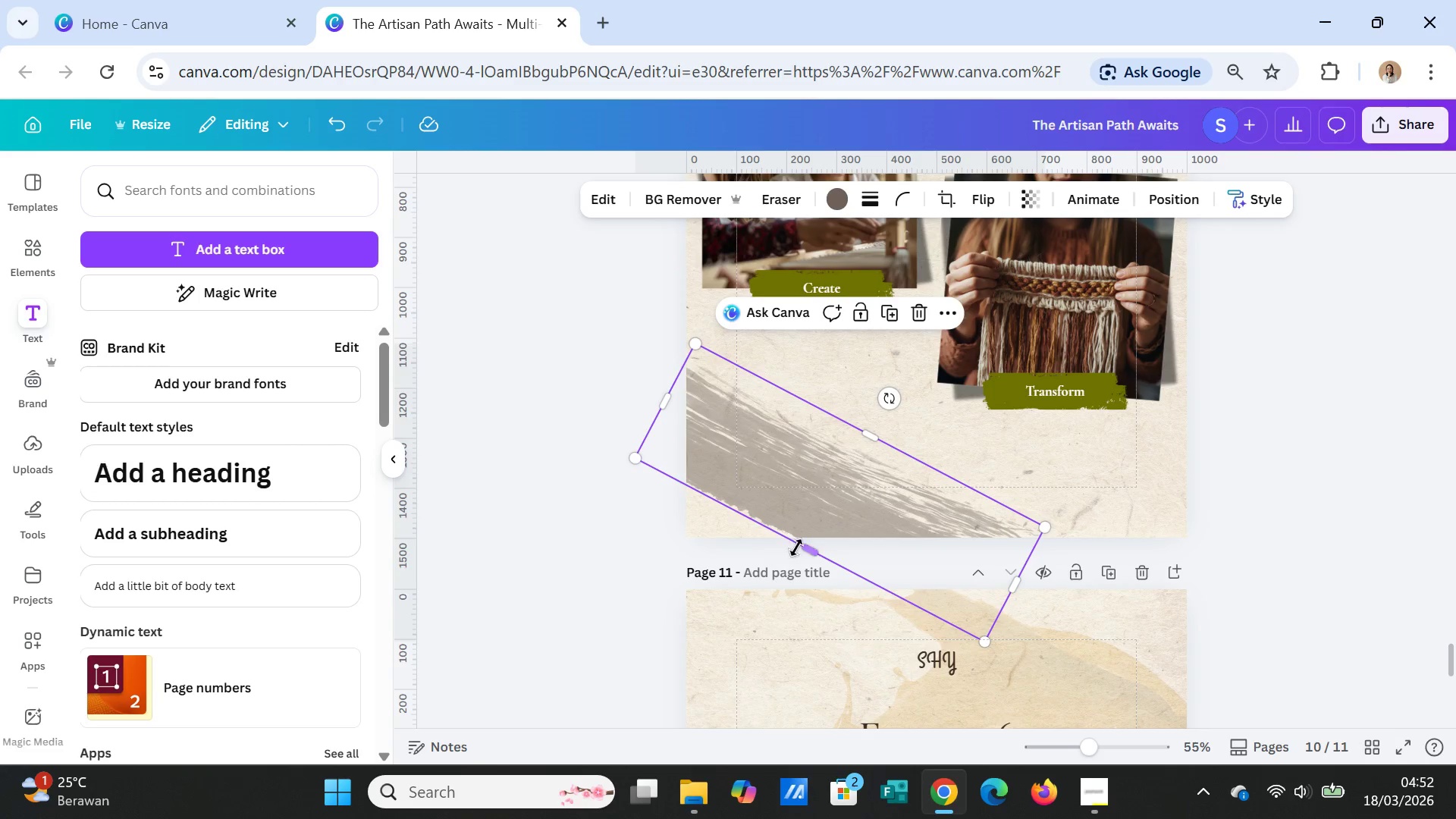 
left_click_drag(start_coordinate=[796, 548], to_coordinate=[768, 586])
 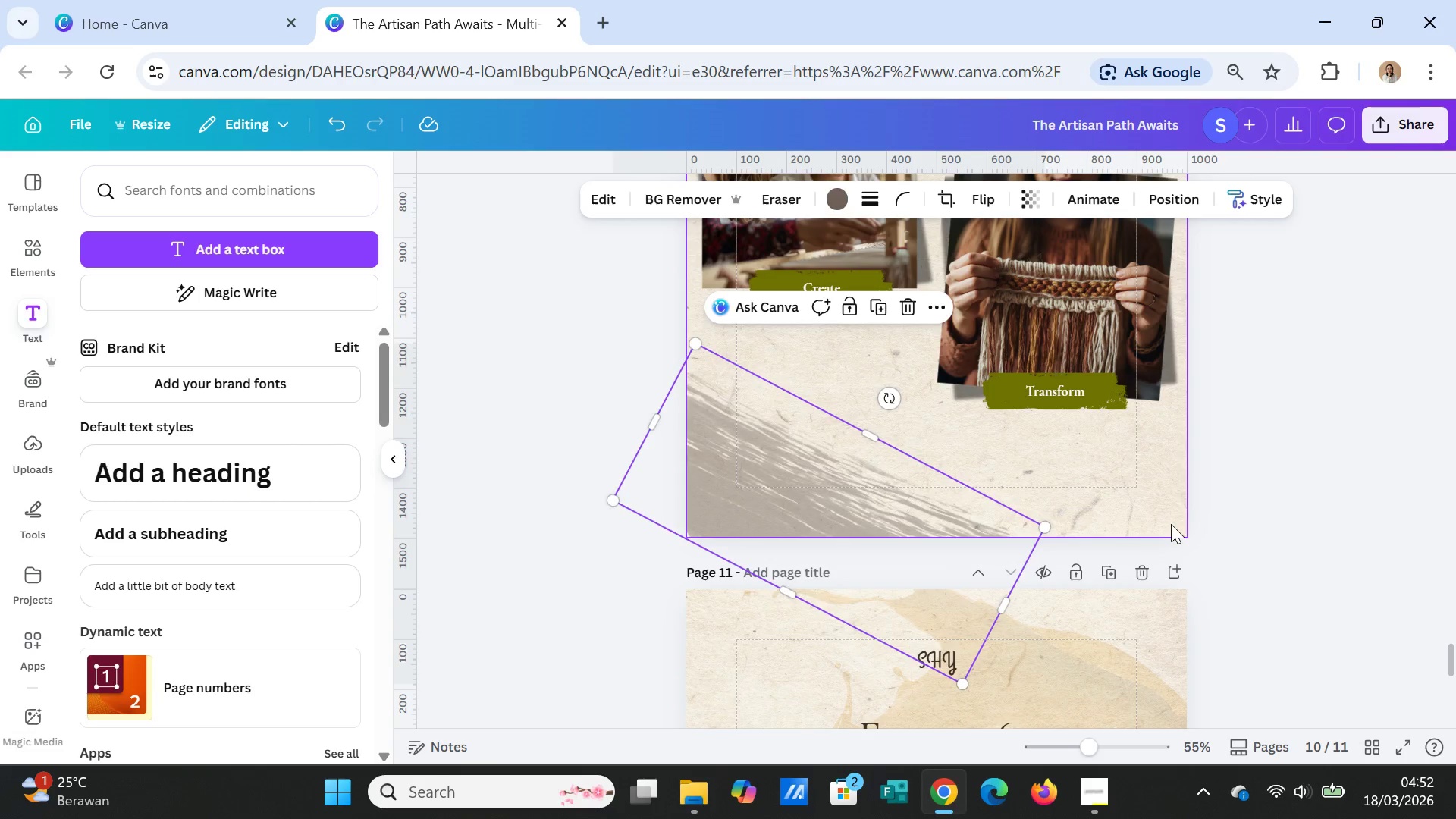 
left_click([1171, 524])
 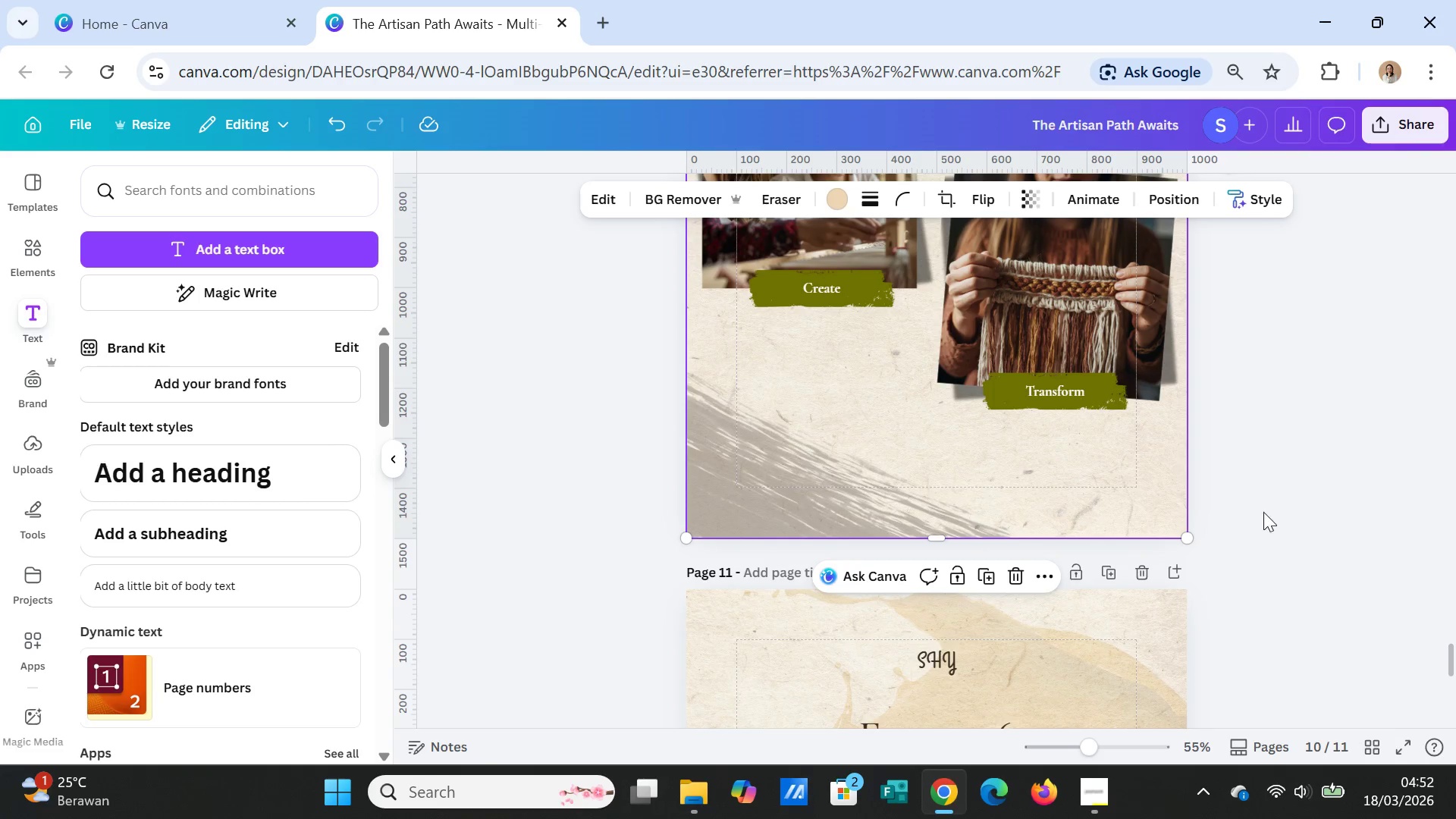 
left_click([1264, 510])
 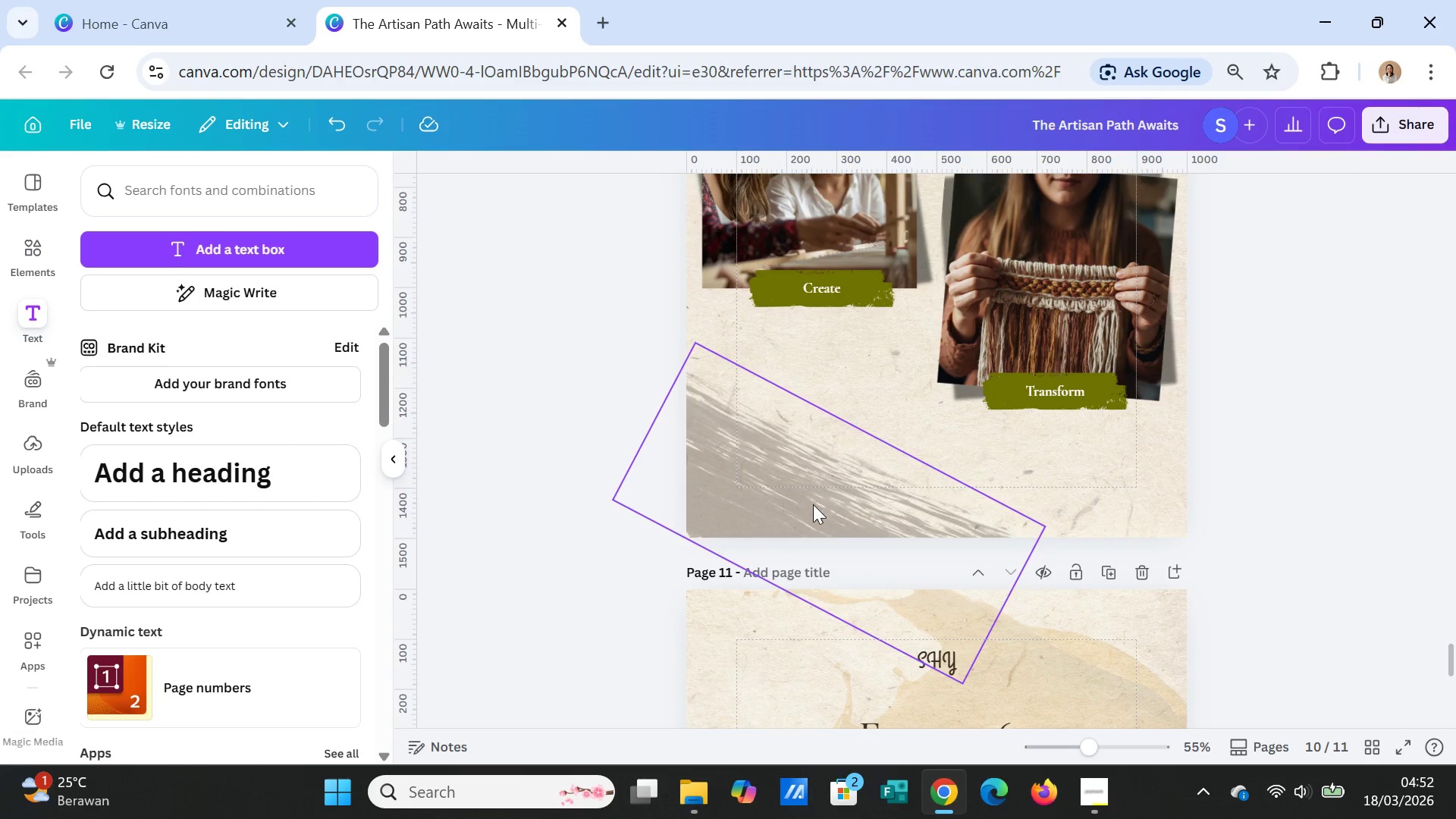 
left_click([813, 504])
 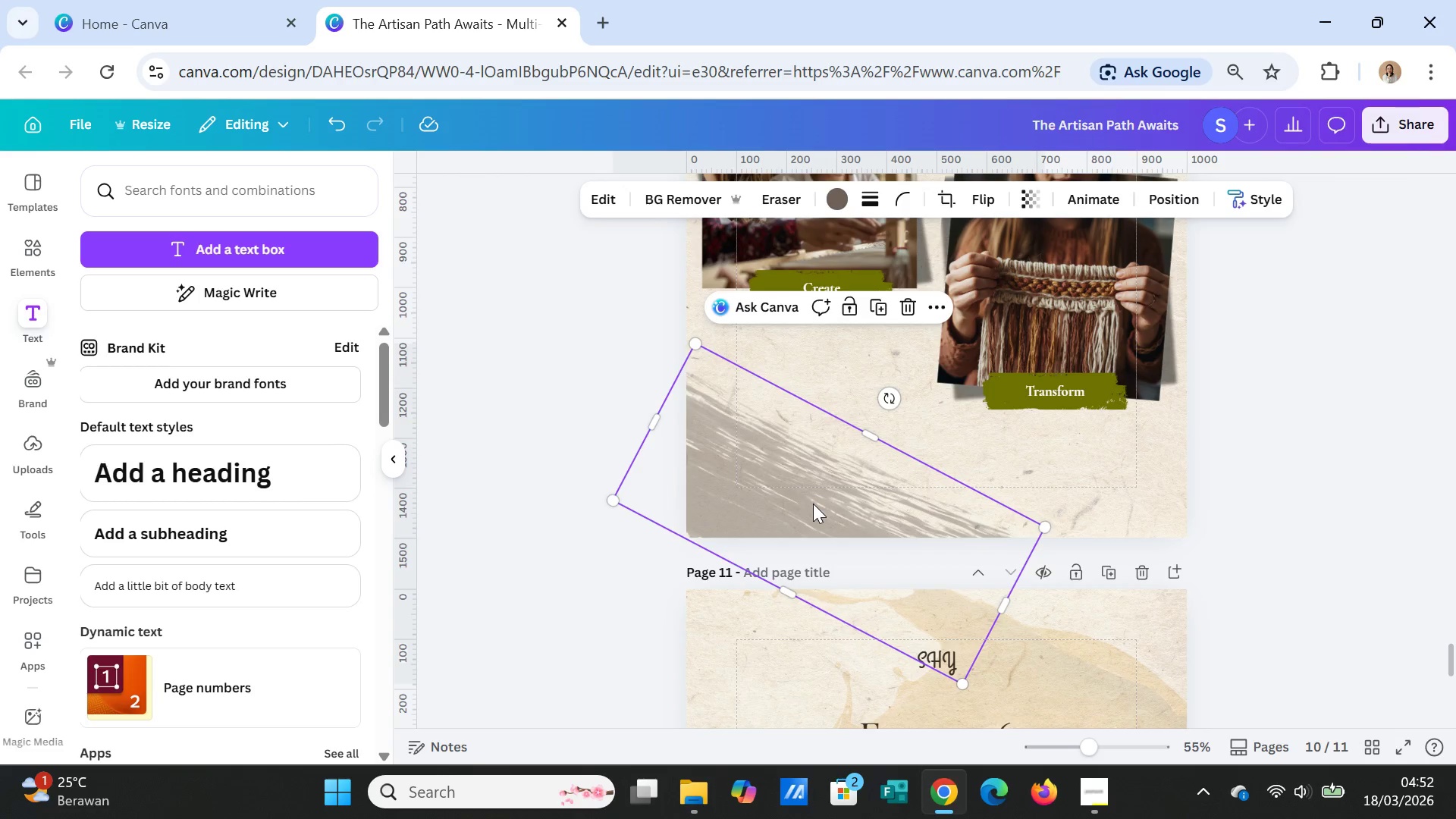 
right_click([813, 504])
 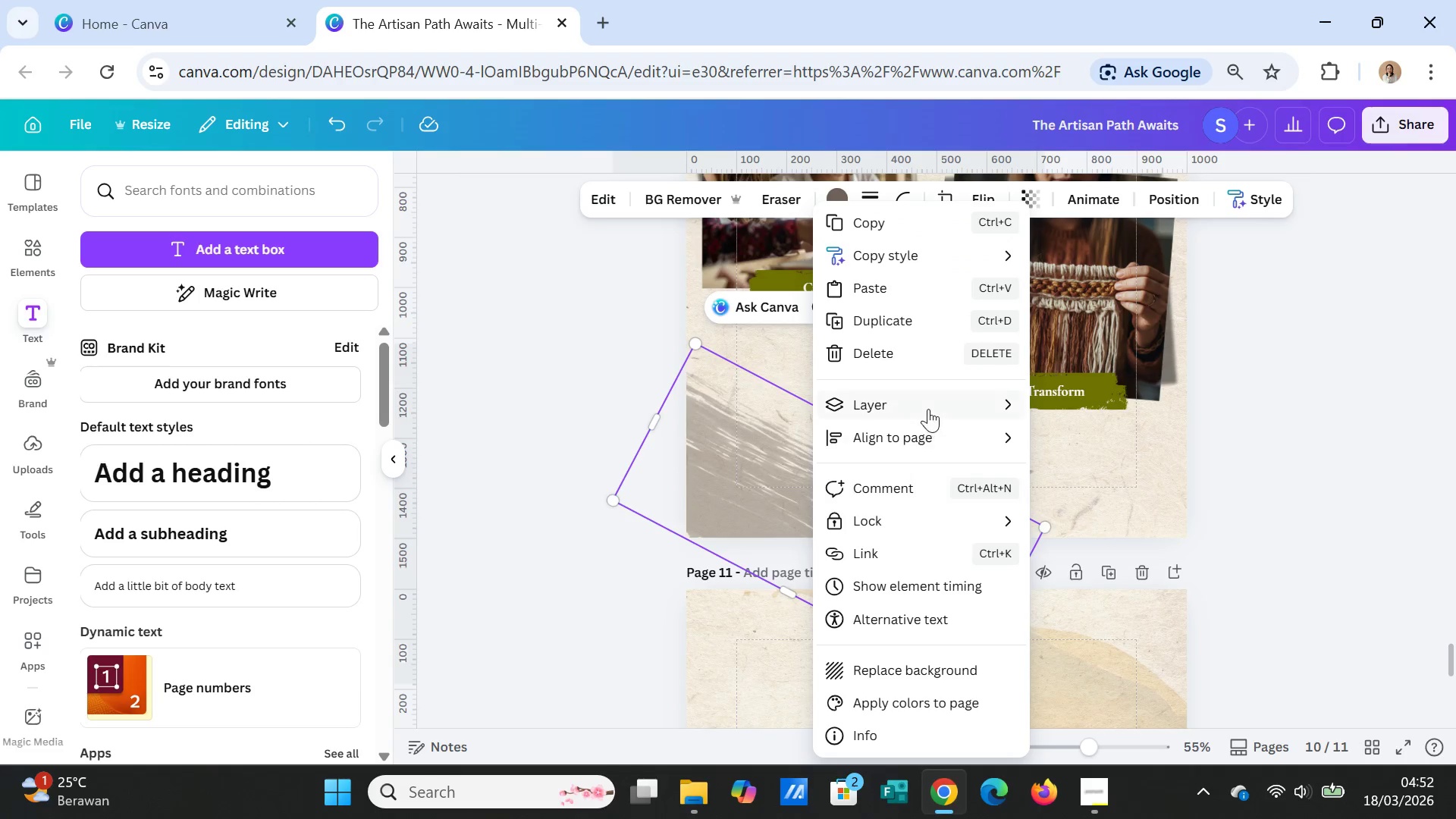 
left_click([928, 409])
 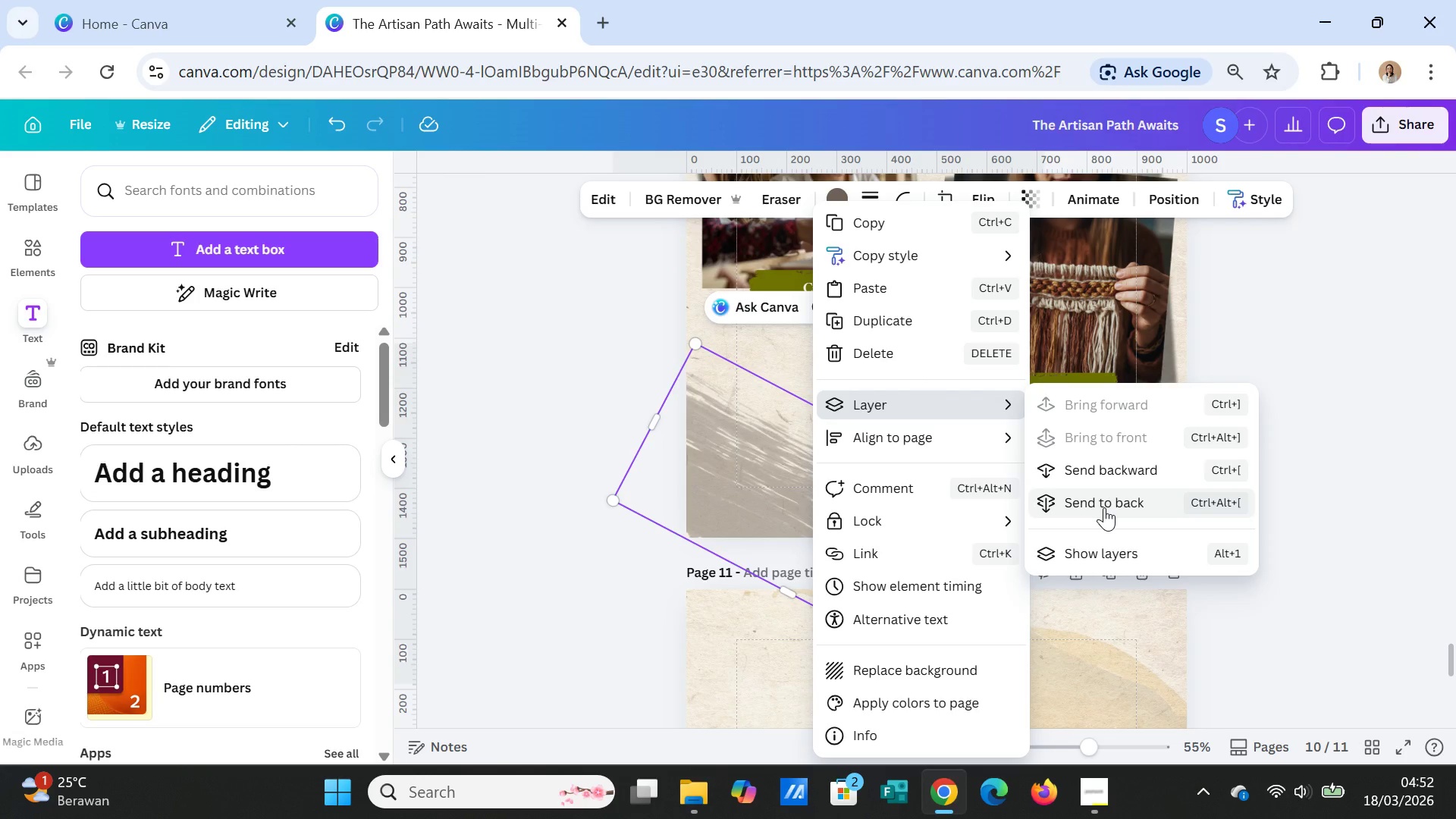 
left_click([1104, 507])
 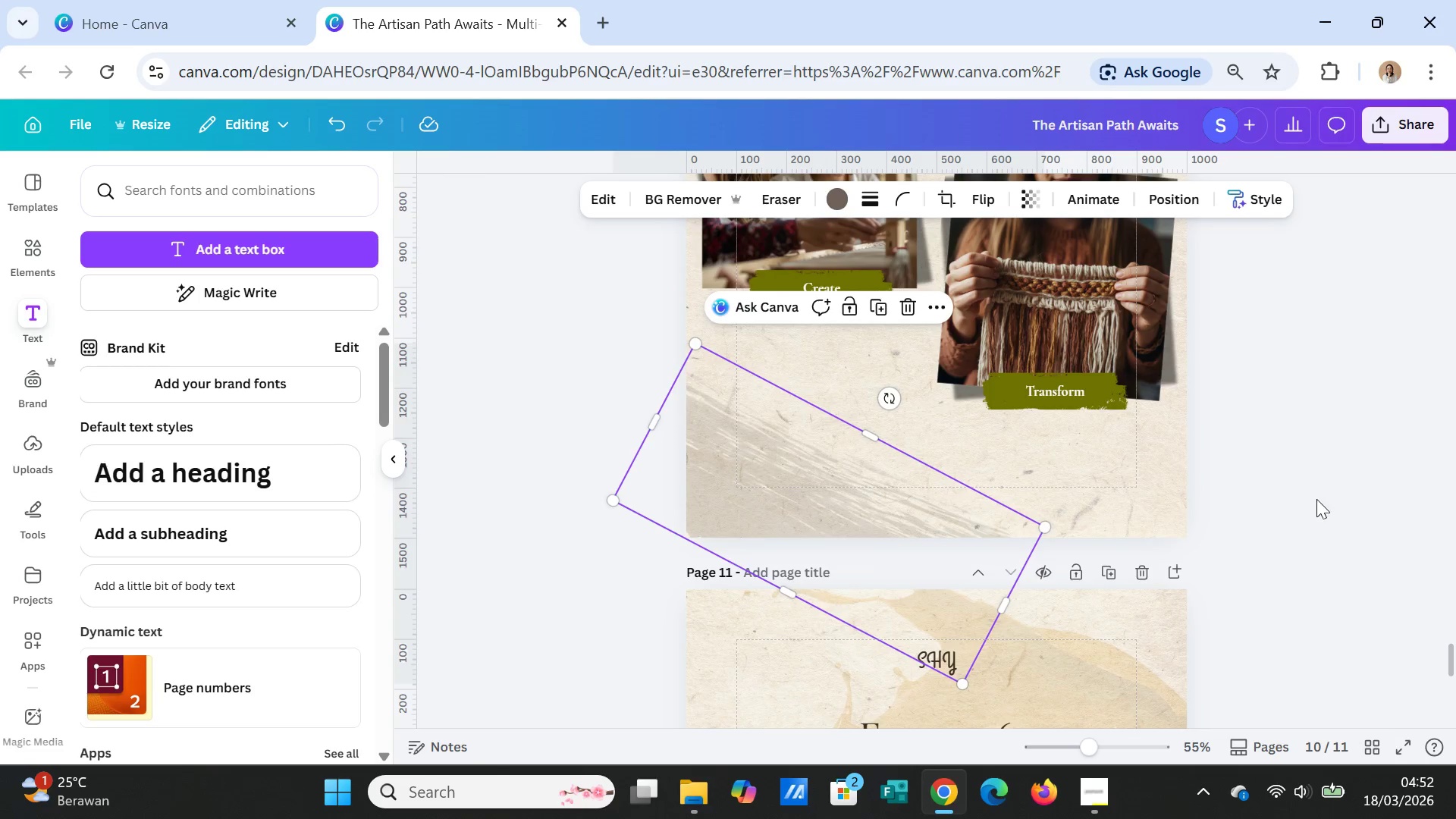 
left_click([1317, 500])
 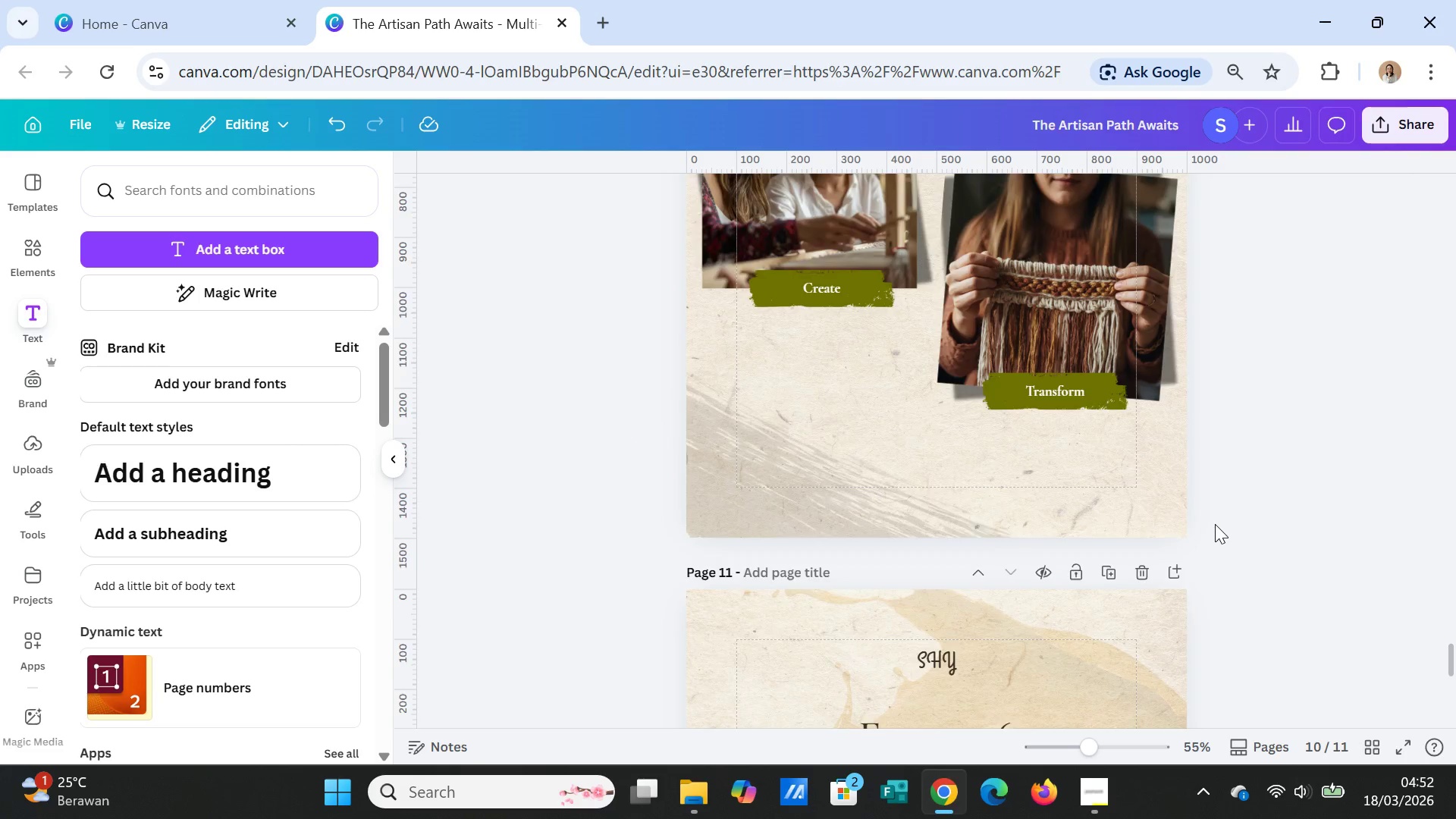 
scroll: coordinate [1215, 524], scroll_direction: up, amount: 6.0
 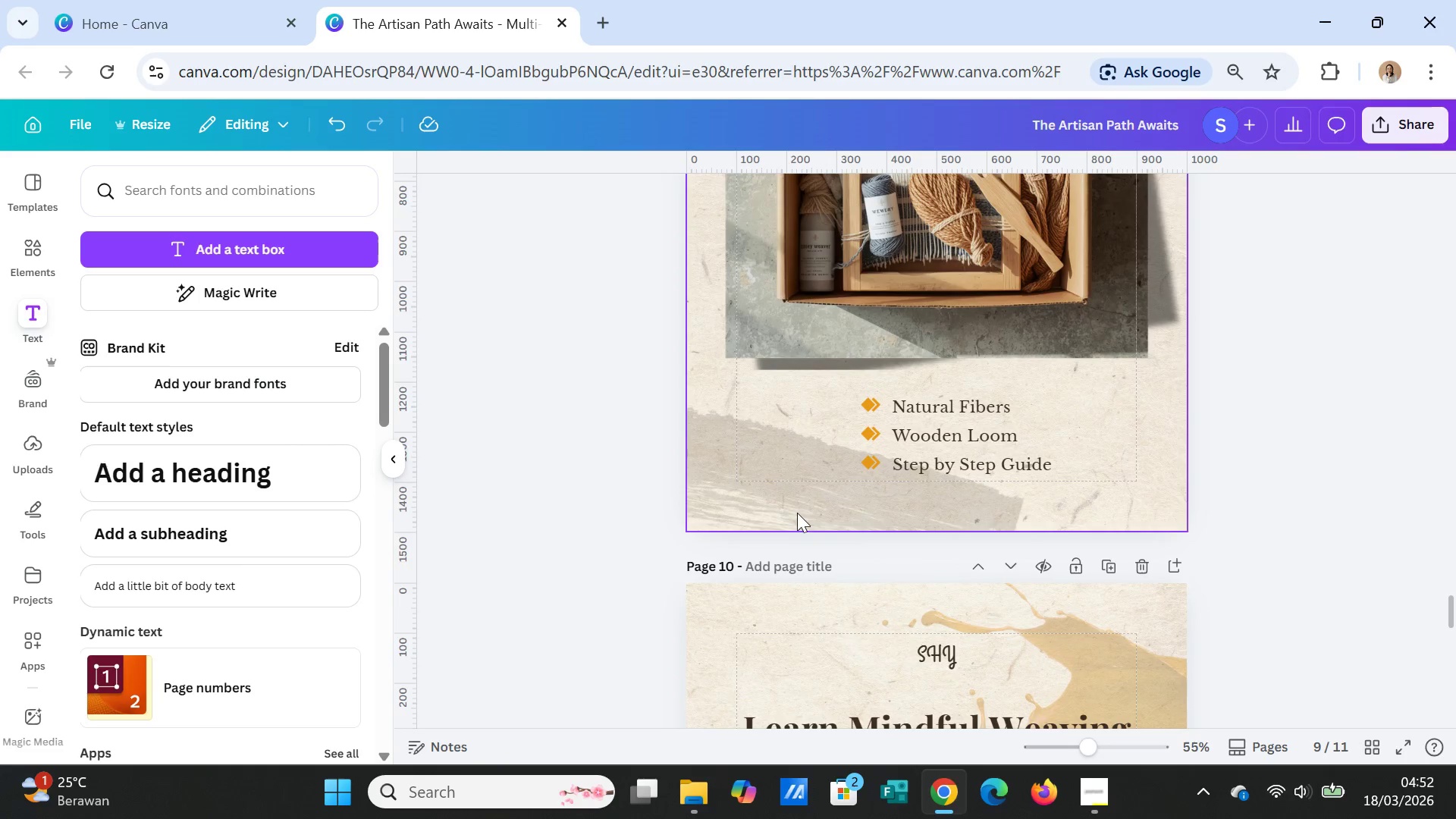 
left_click([792, 495])
 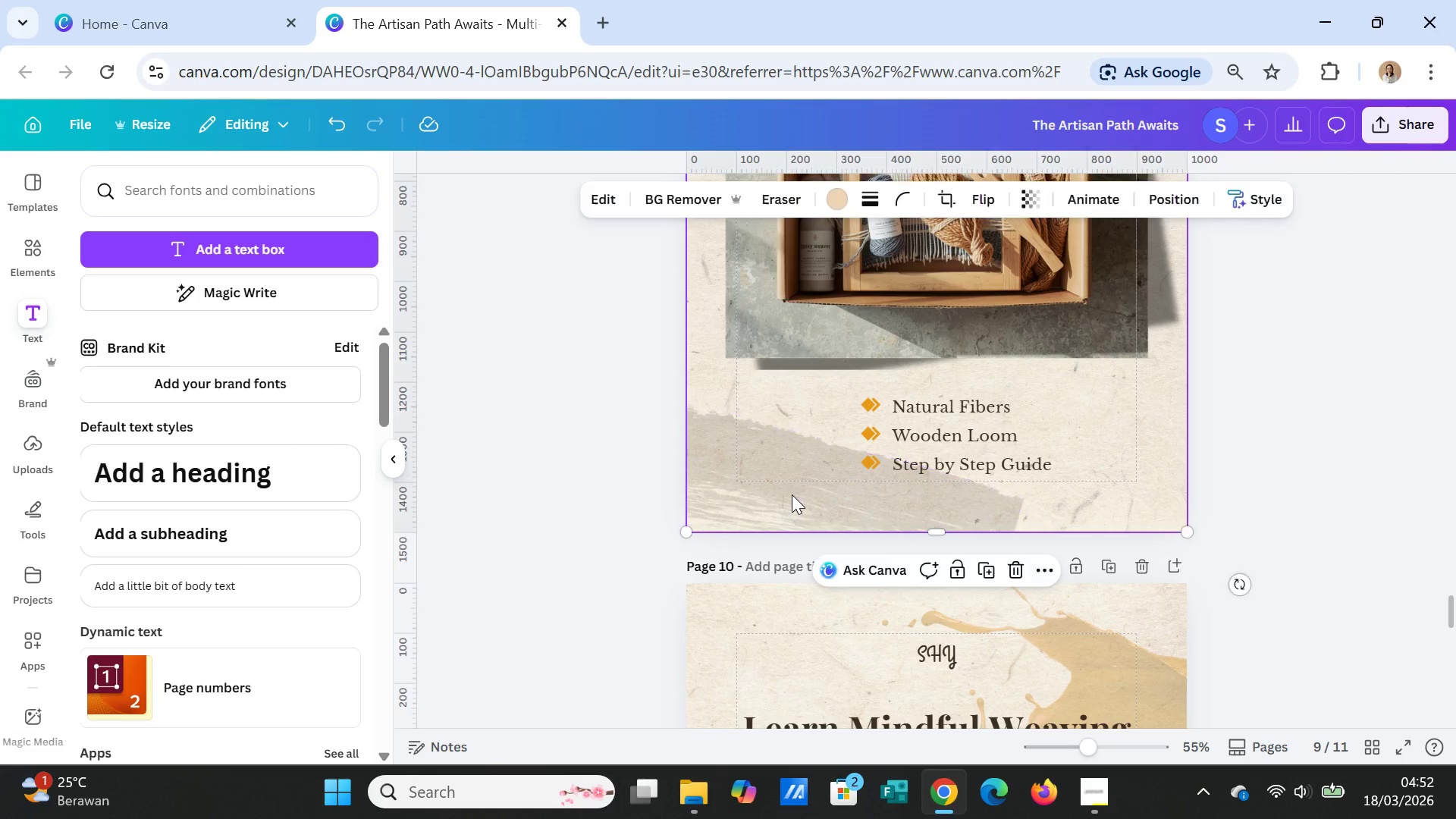 
right_click([792, 494])
 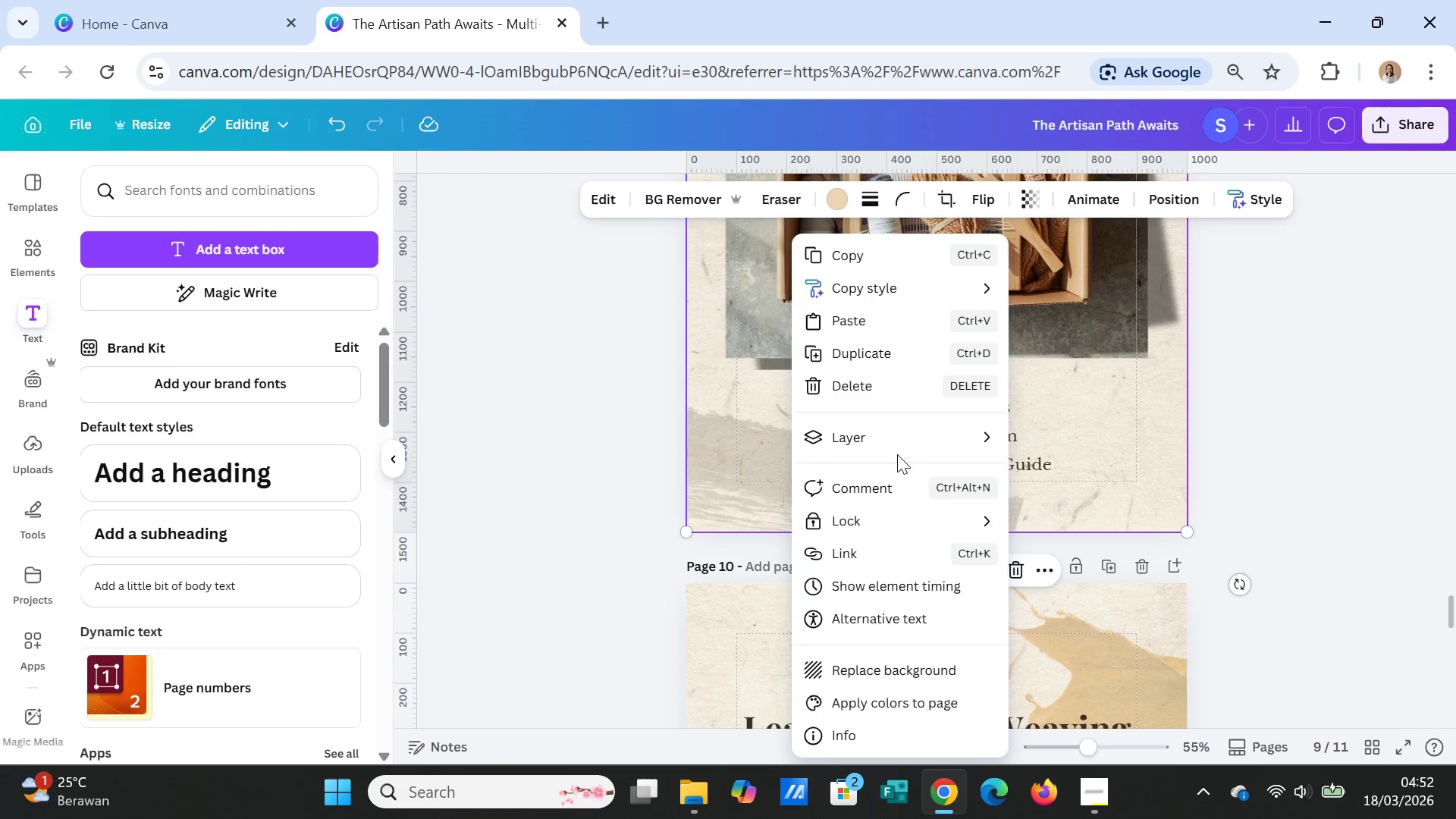 
left_click([902, 438])
 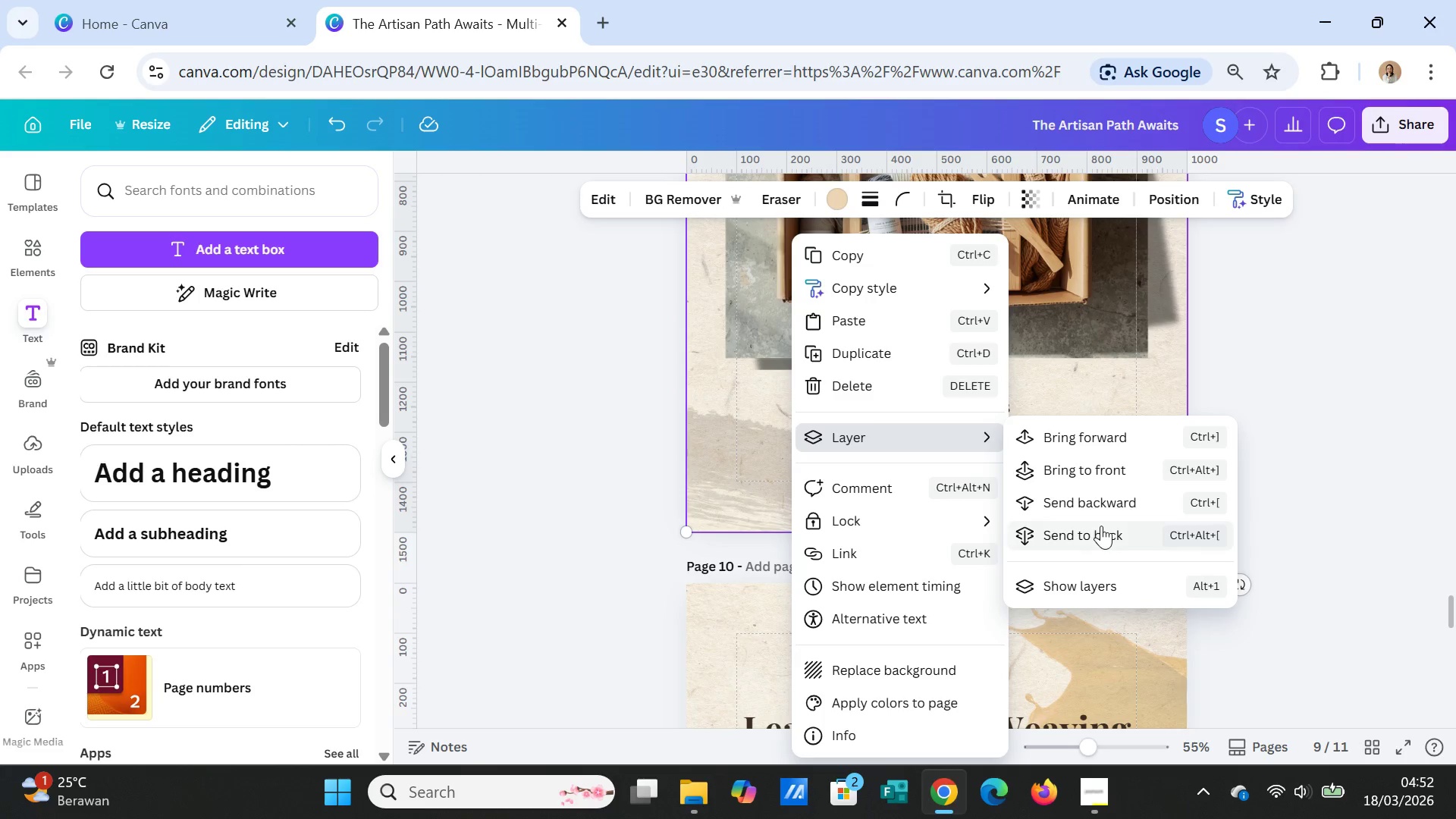 
left_click([1101, 526])
 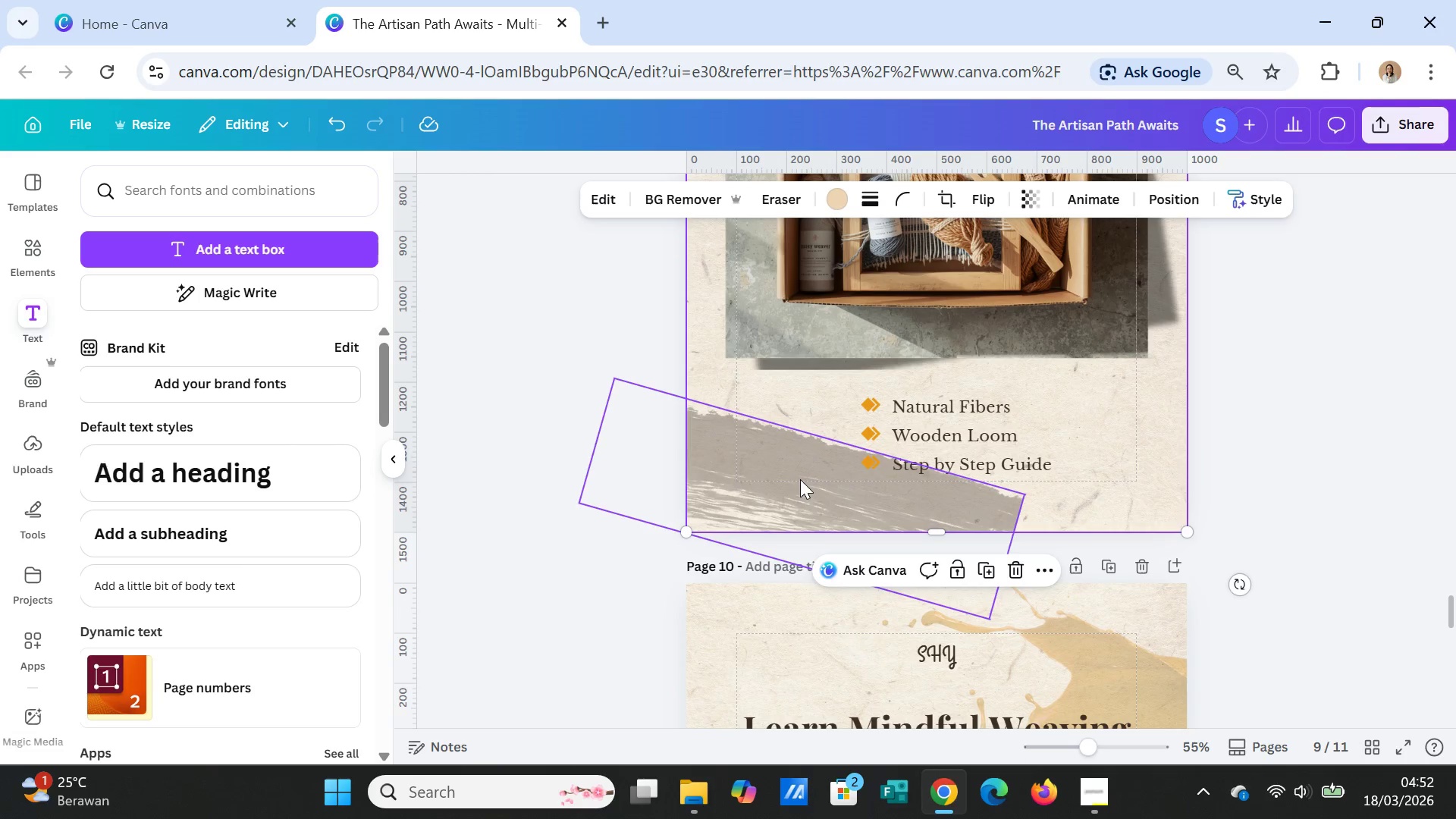 
left_click([799, 479])
 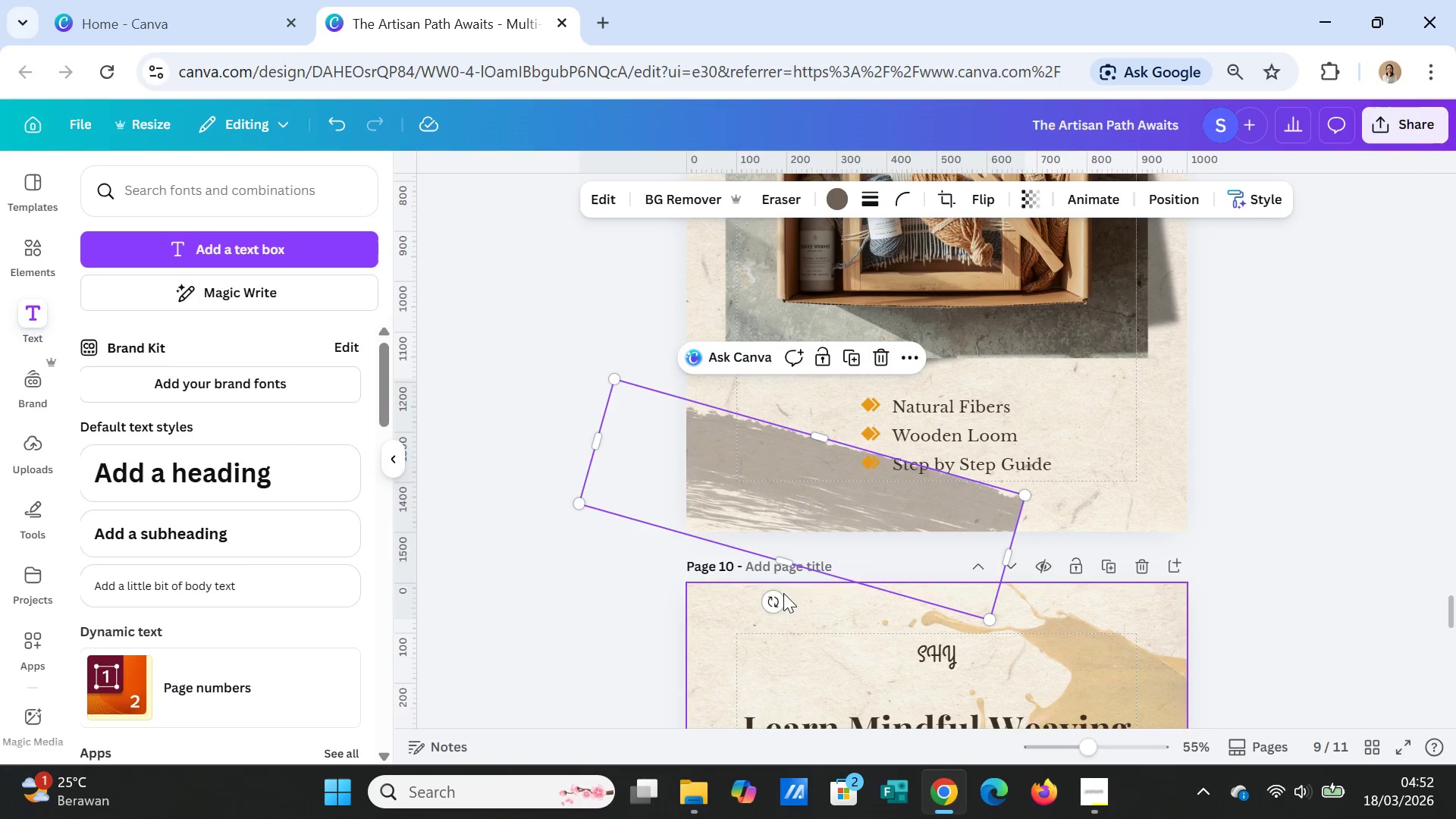 
left_click_drag(start_coordinate=[771, 610], to_coordinate=[843, 416])
 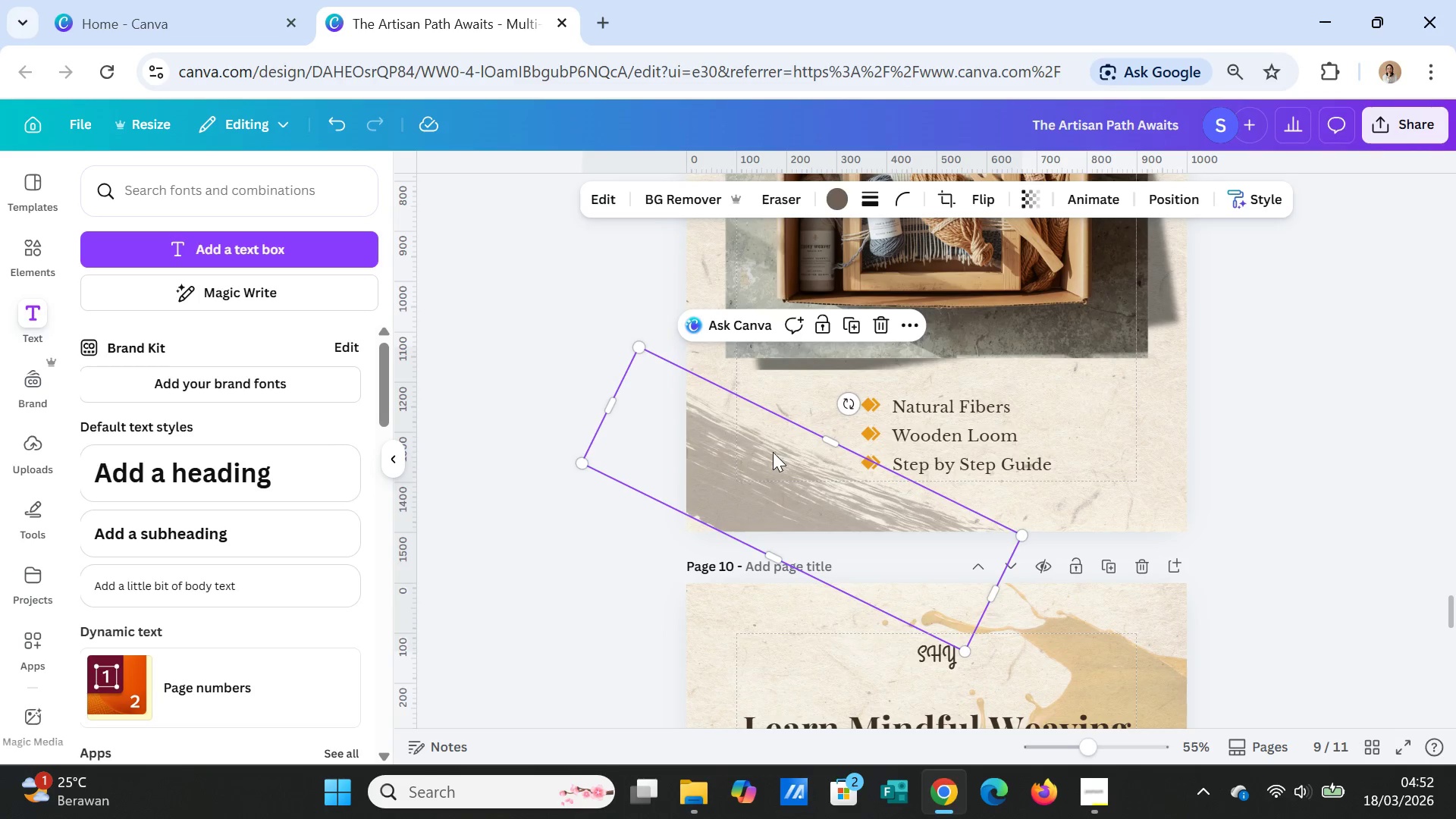 
left_click_drag(start_coordinate=[773, 452], to_coordinate=[780, 448])
 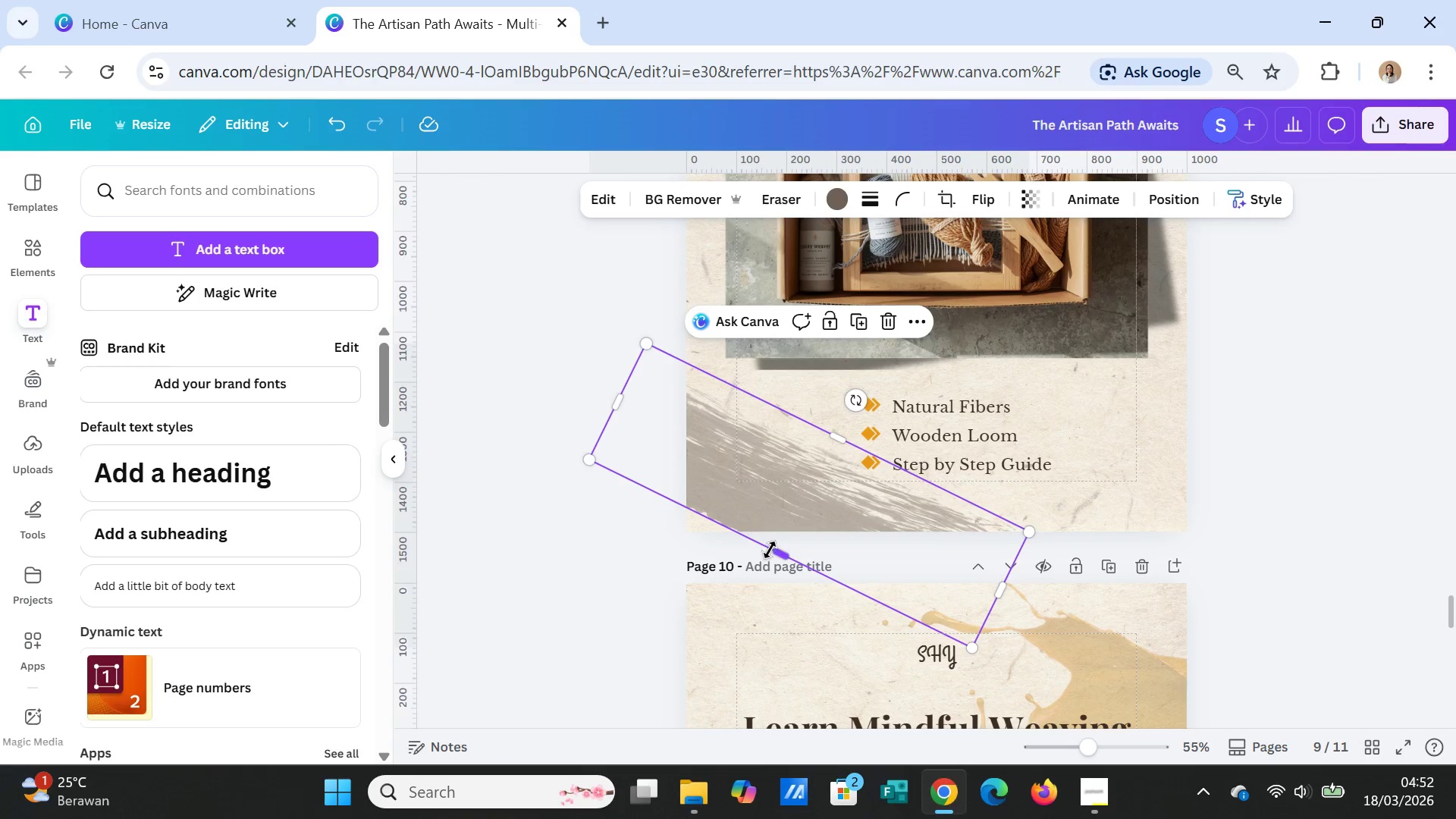 
left_click_drag(start_coordinate=[770, 549], to_coordinate=[755, 569])
 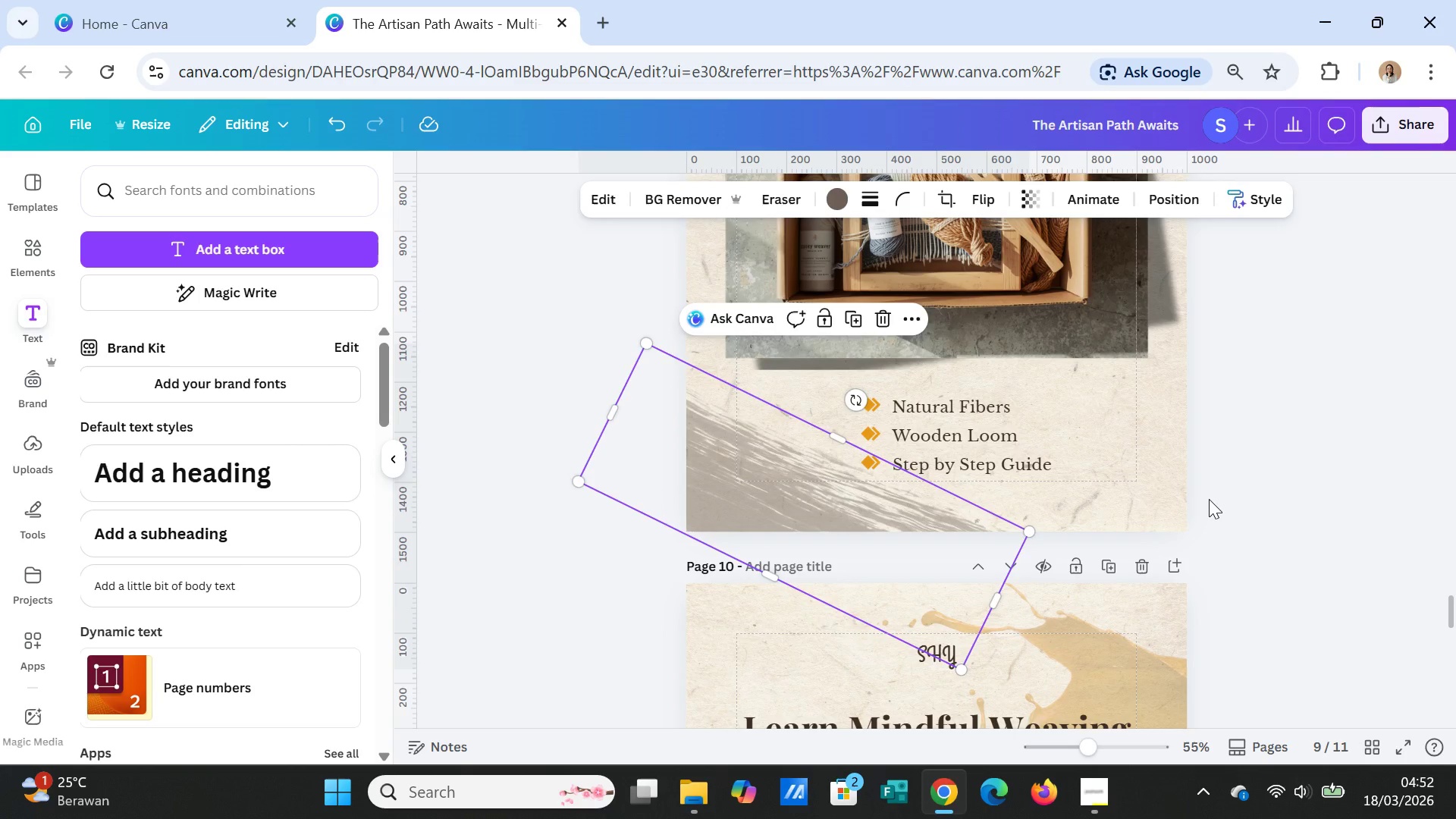 
left_click([1209, 499])
 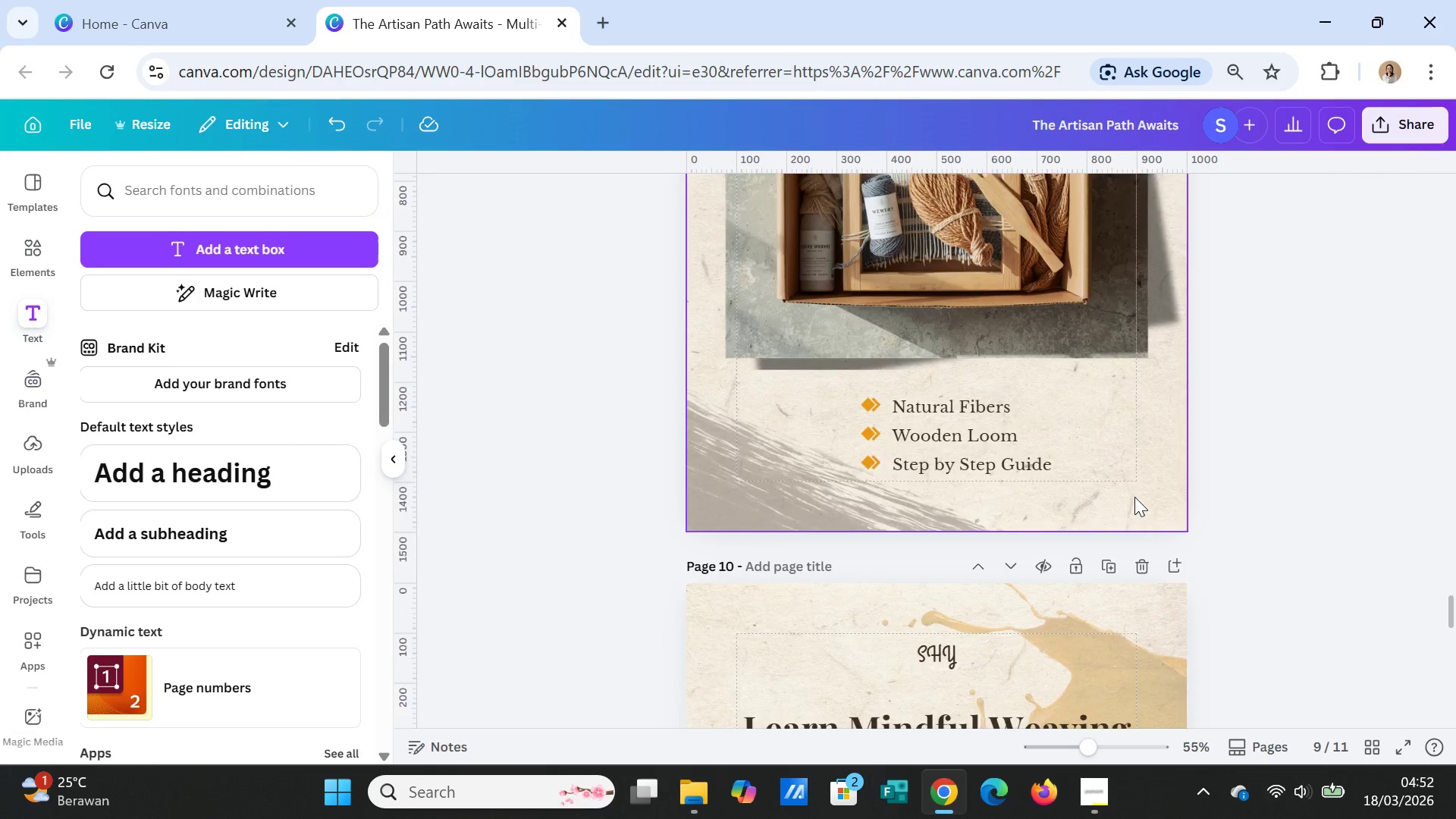 
scroll: coordinate [1134, 497], scroll_direction: down, amount: 6.0
 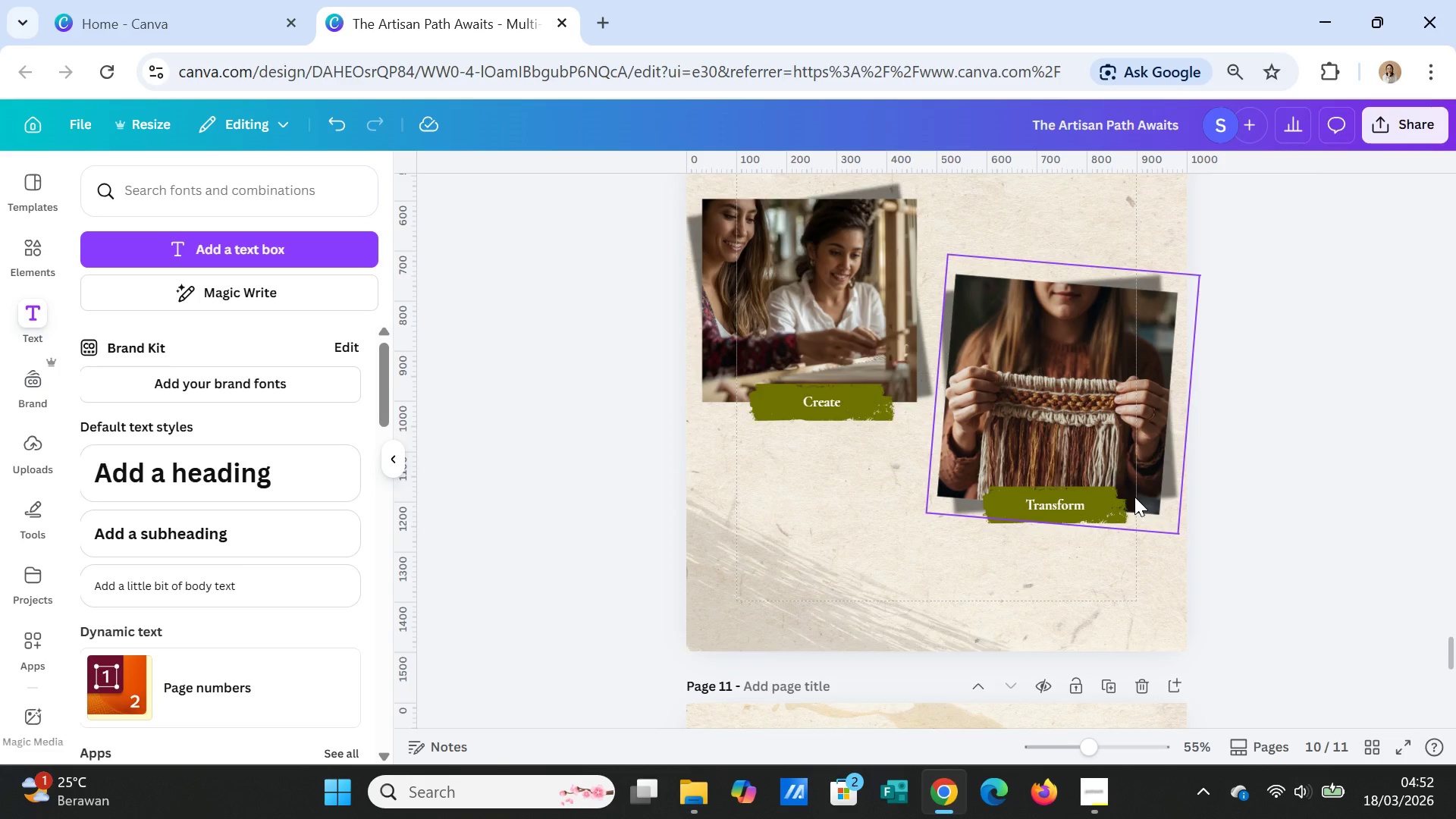 
scroll: coordinate [1134, 497], scroll_direction: up, amount: 6.0
 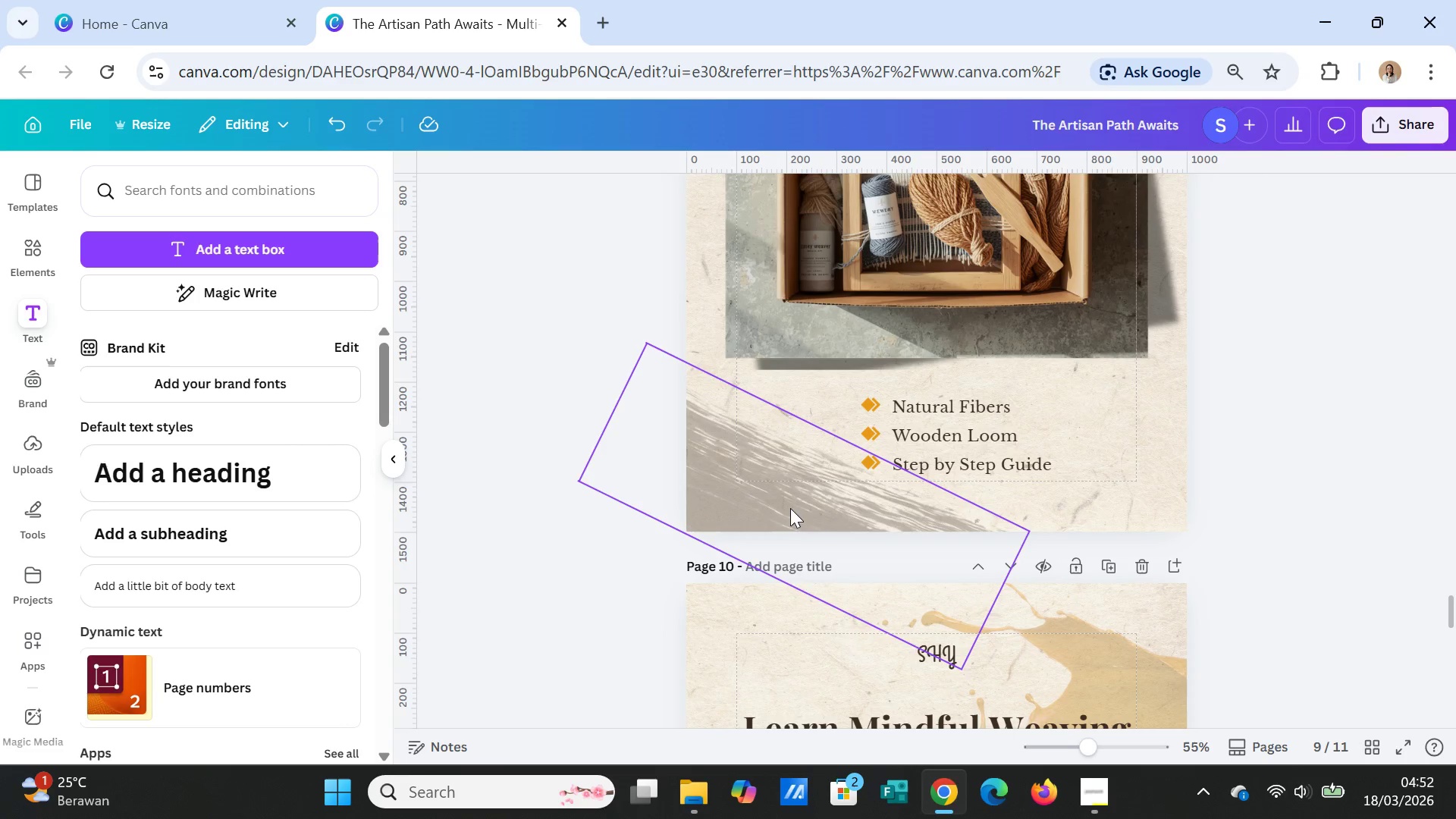 
right_click([790, 507])
 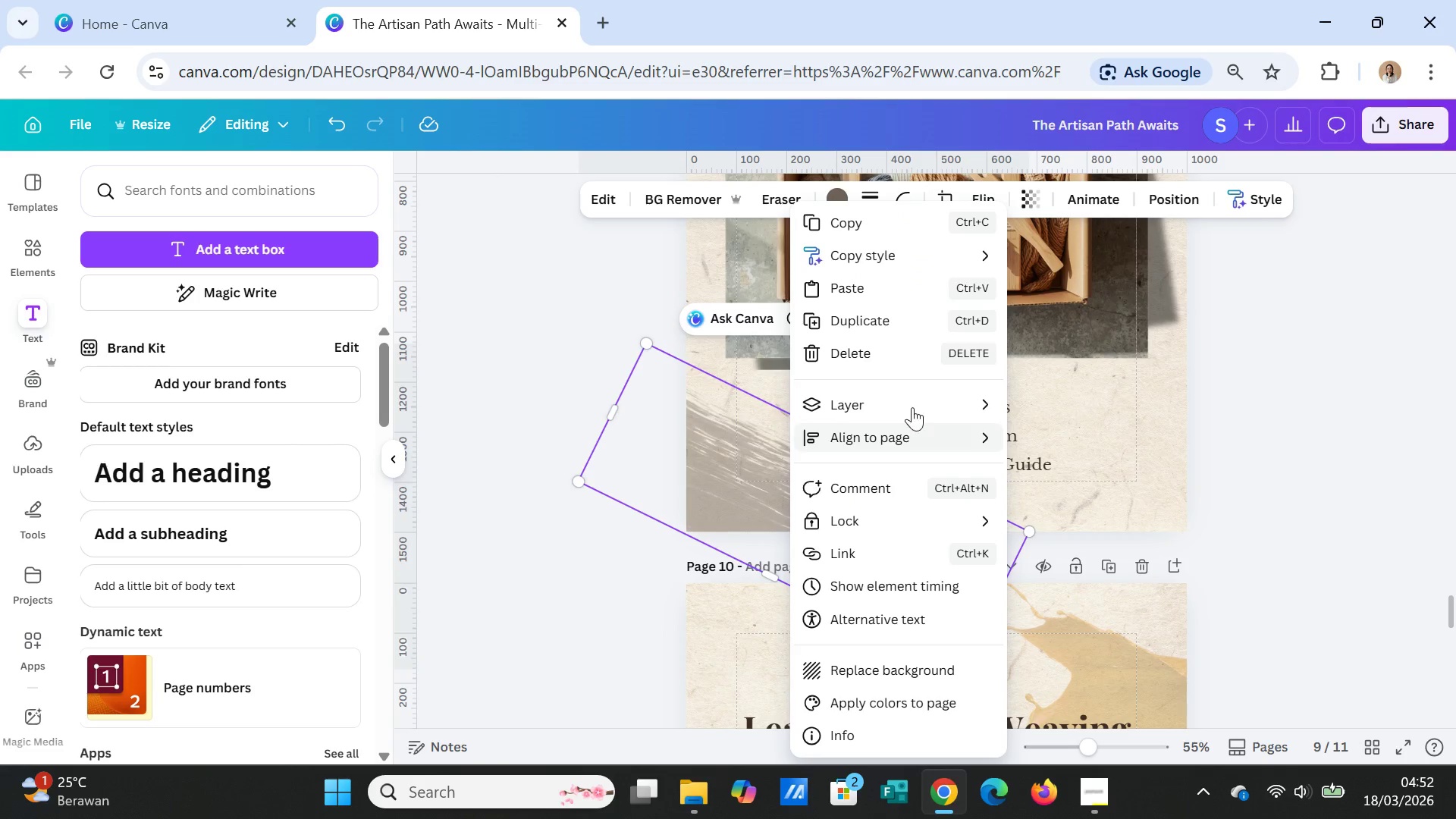 
left_click([912, 404])
 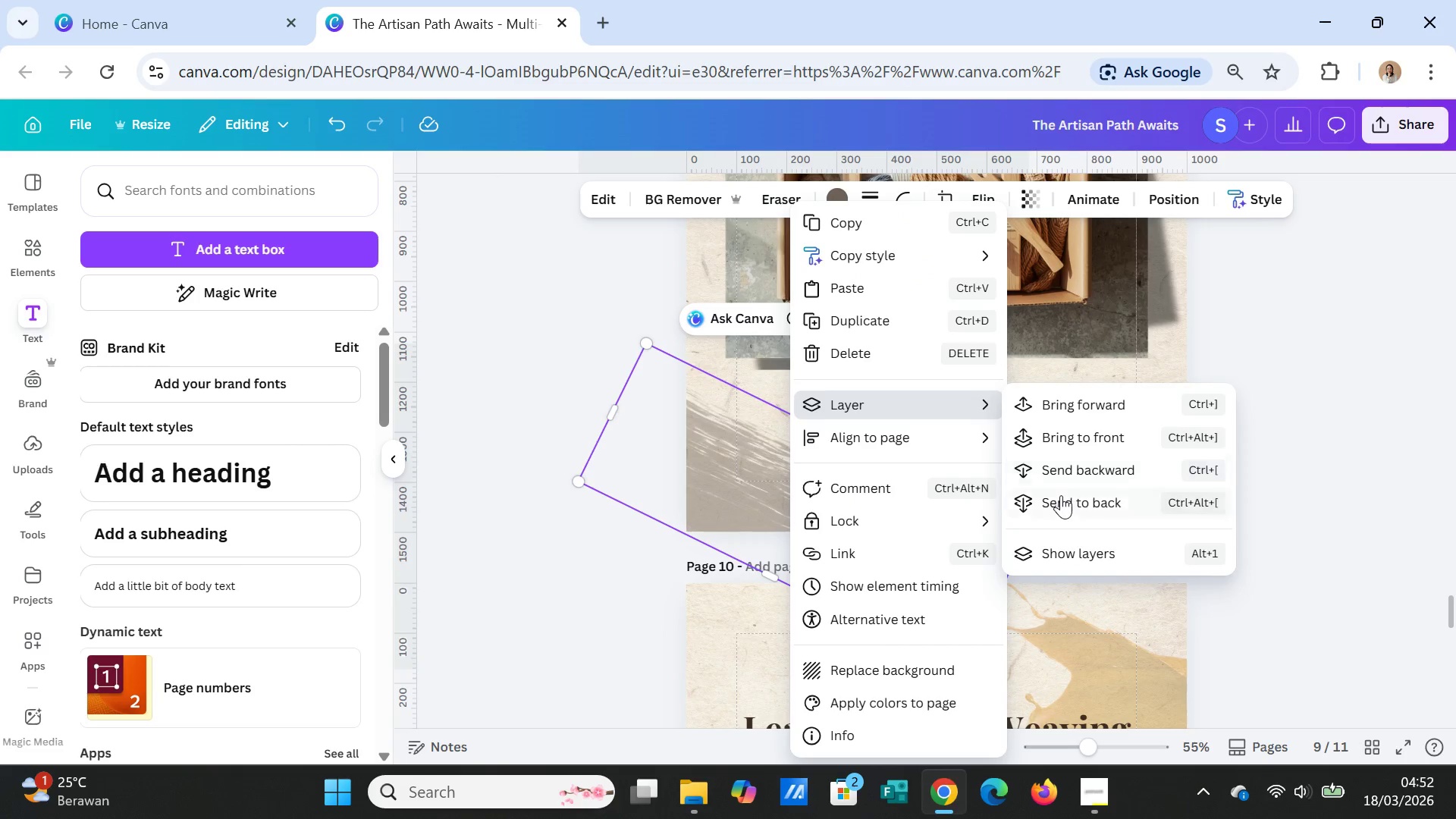 
left_click([1061, 495])
 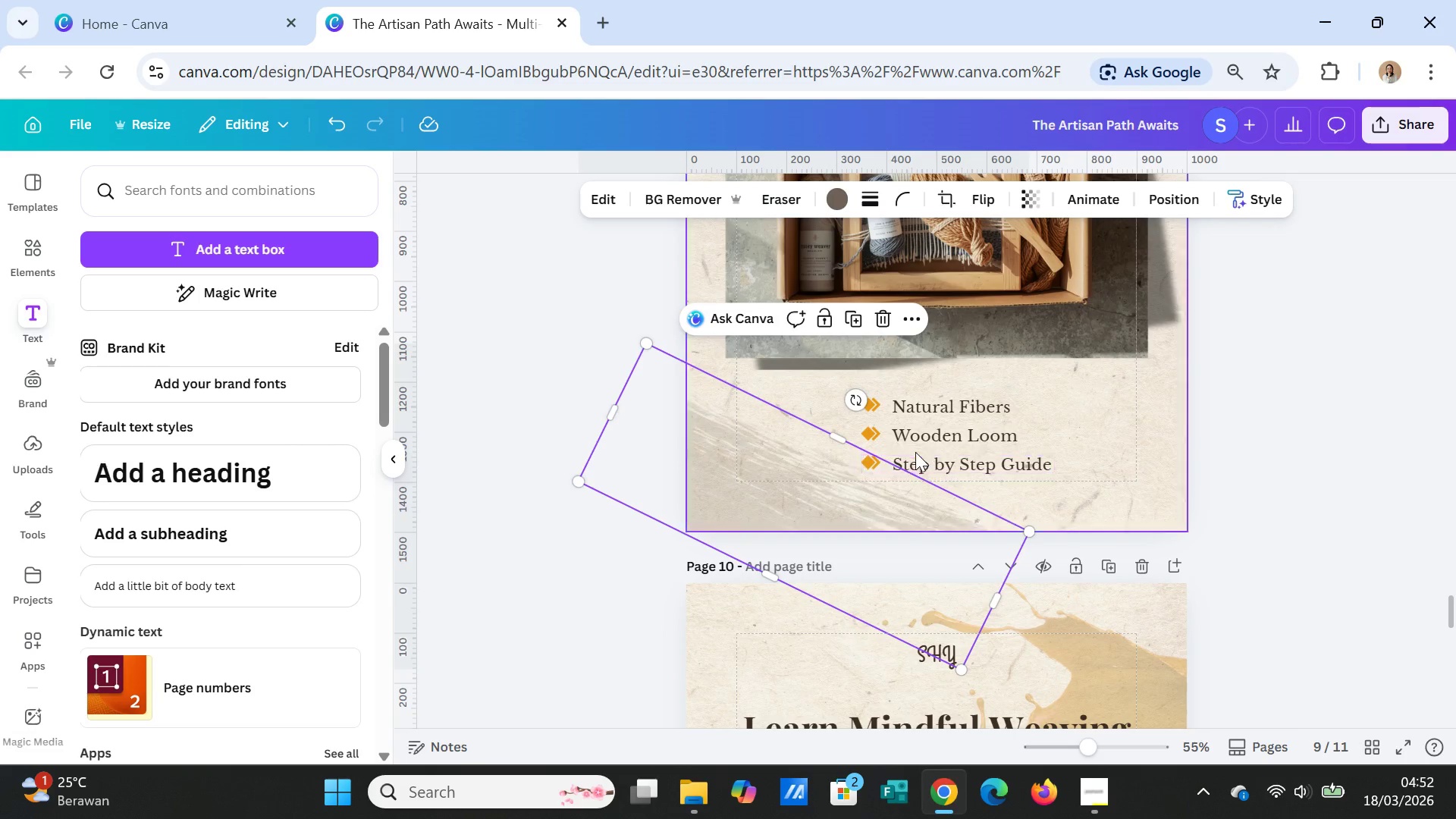 
scroll: coordinate [916, 465], scroll_direction: up, amount: 5.0
 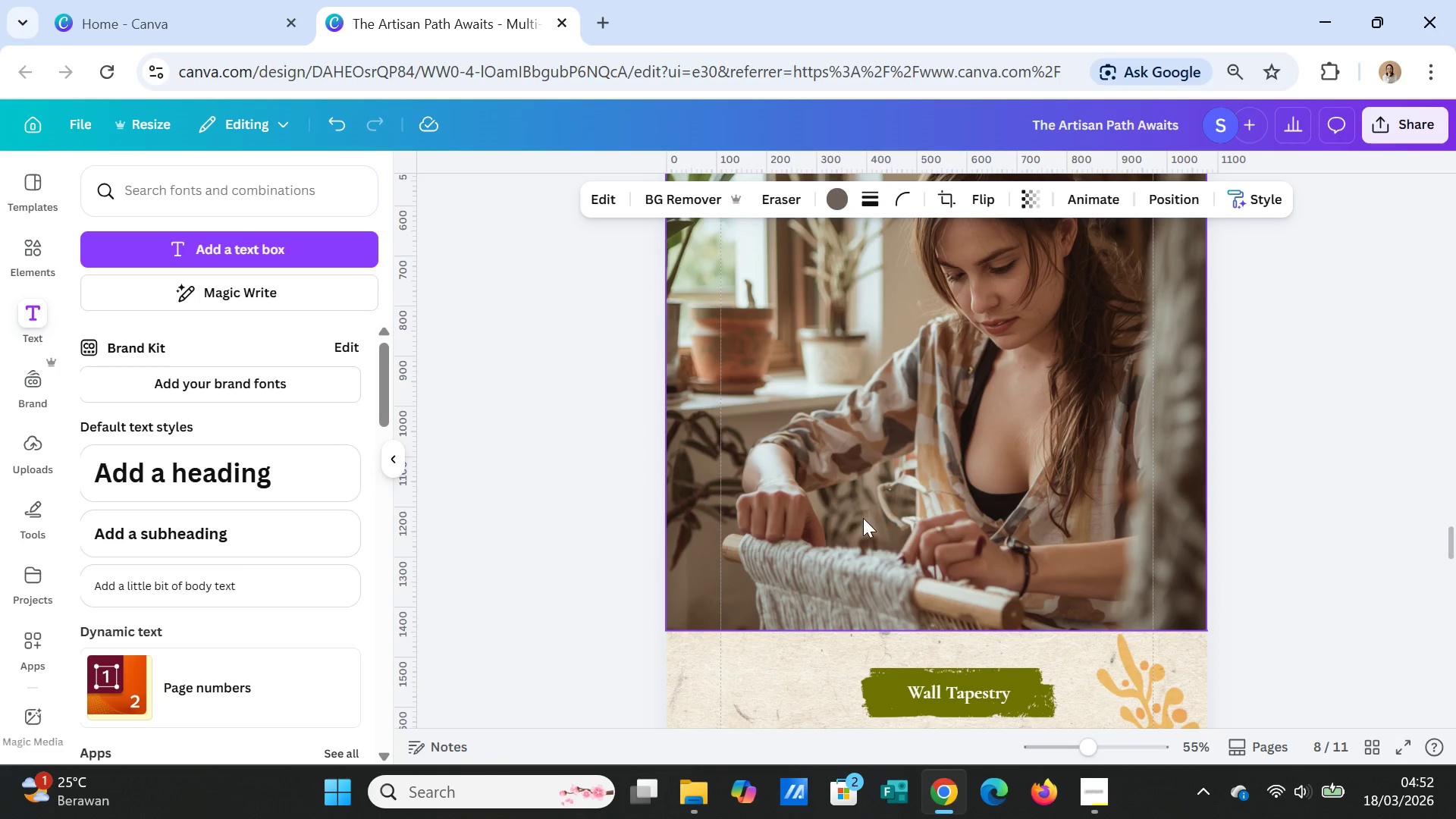 
scroll: coordinate [860, 526], scroll_direction: down, amount: 2.0
 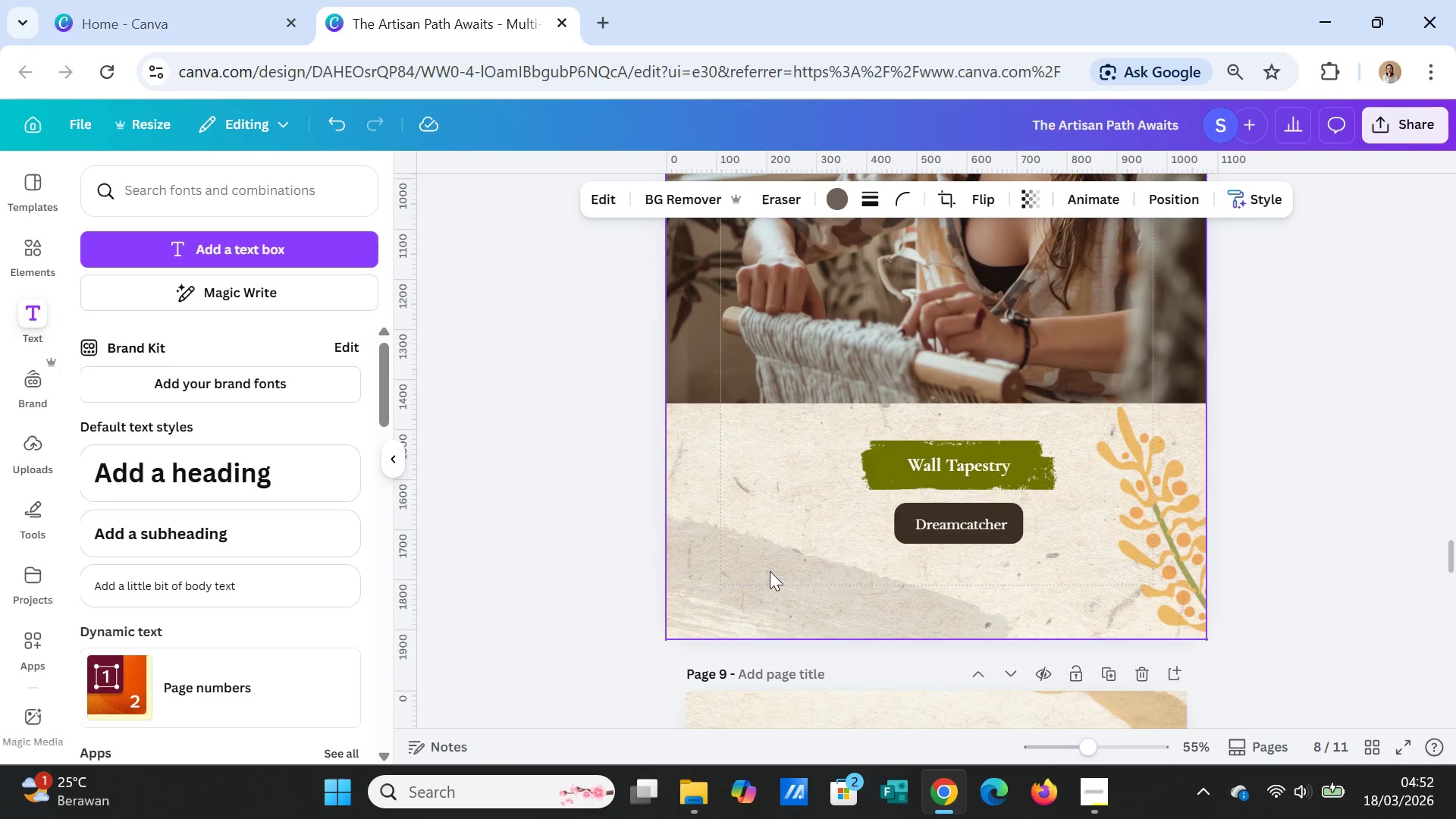 
left_click([767, 585])
 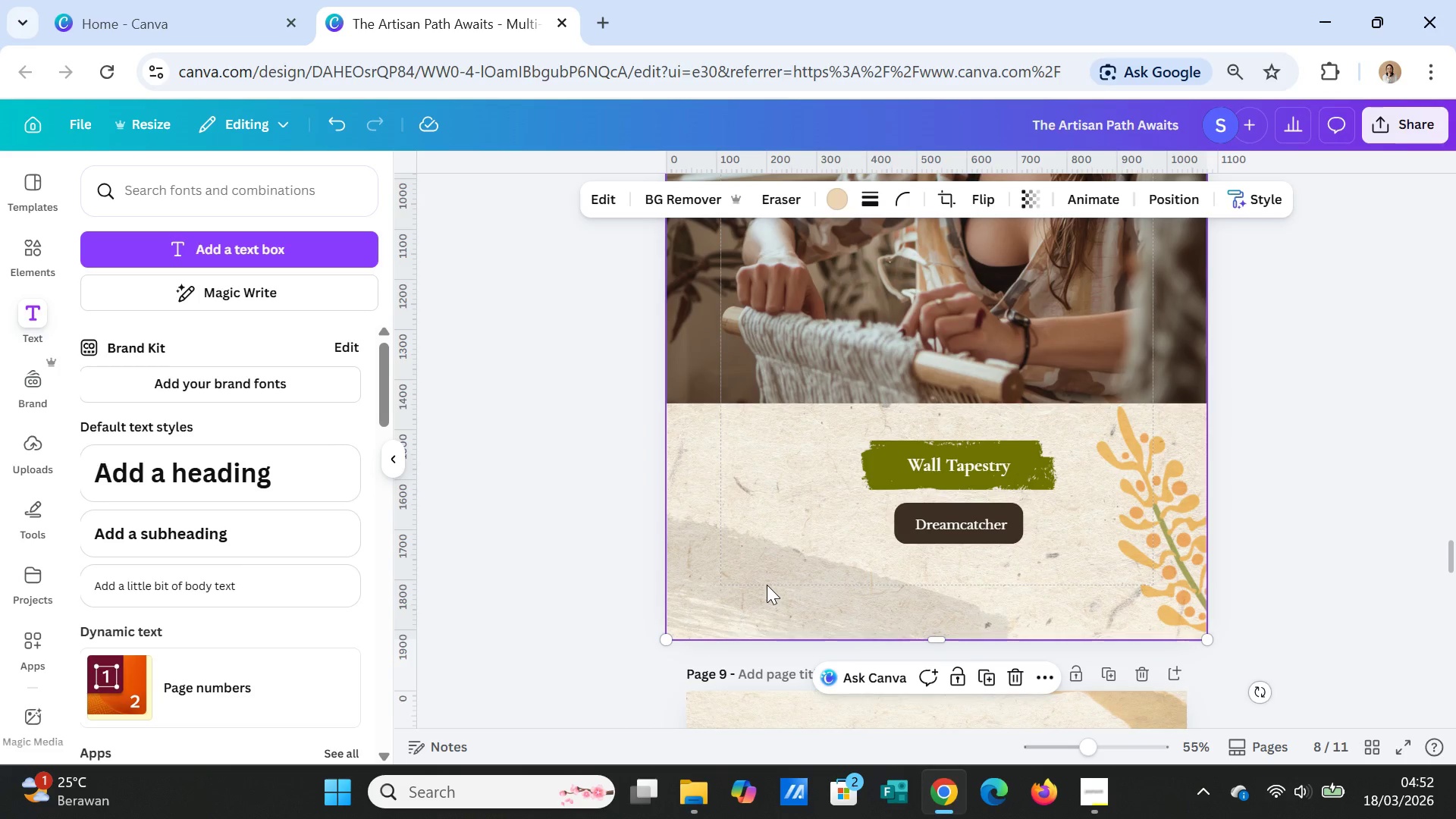 
right_click([767, 585])
 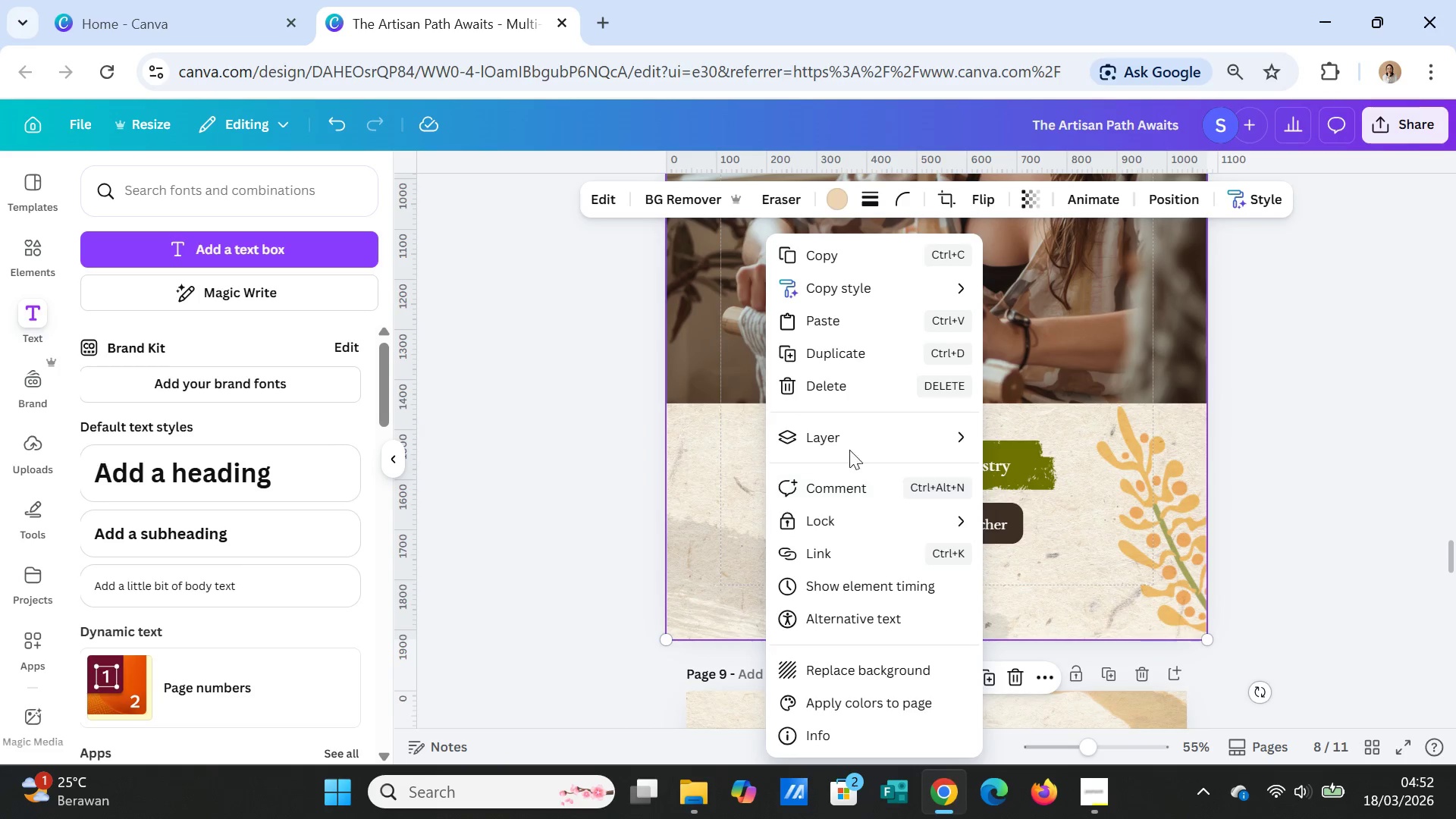 
left_click([852, 439])
 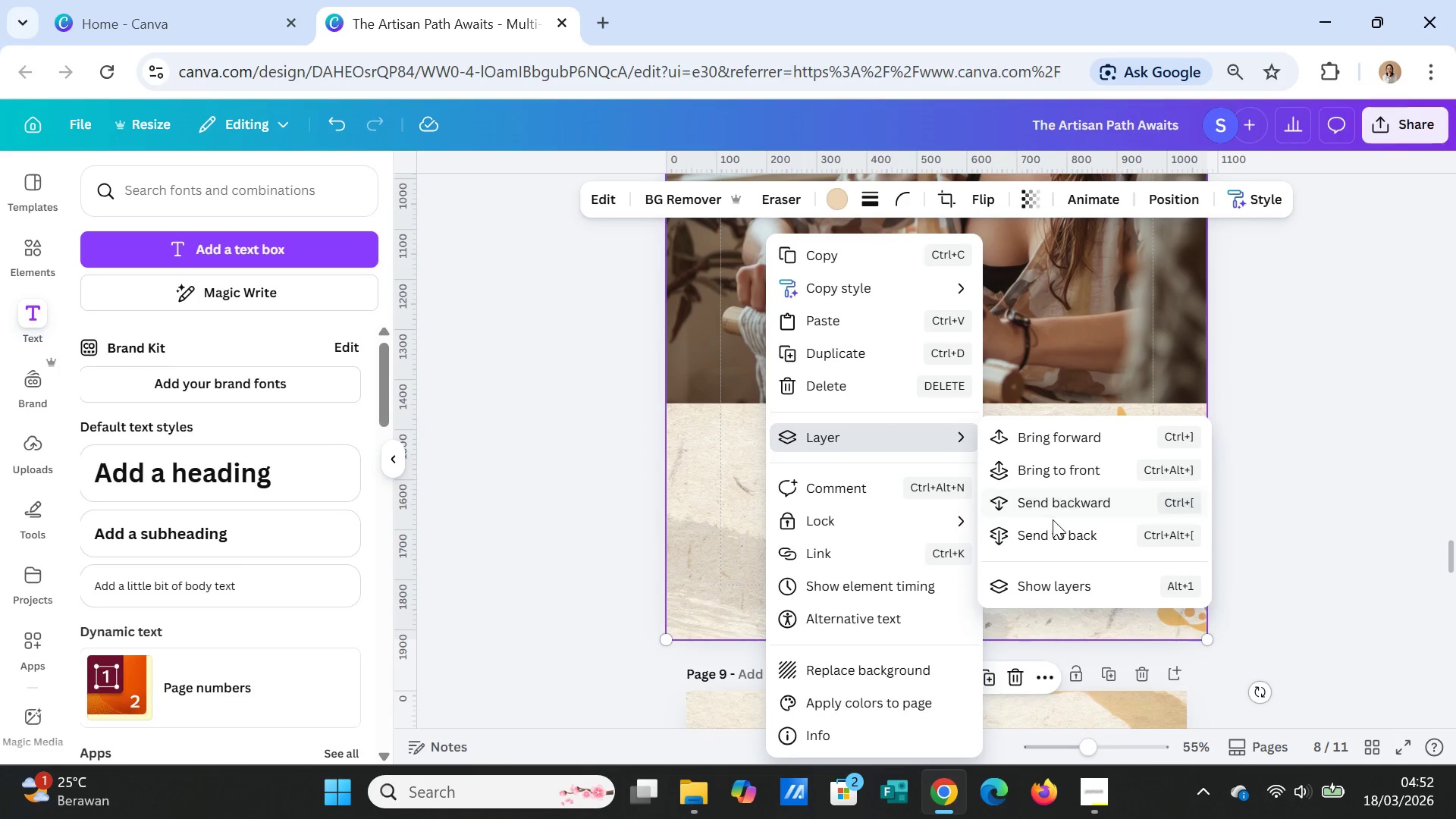 
left_click([1053, 527])
 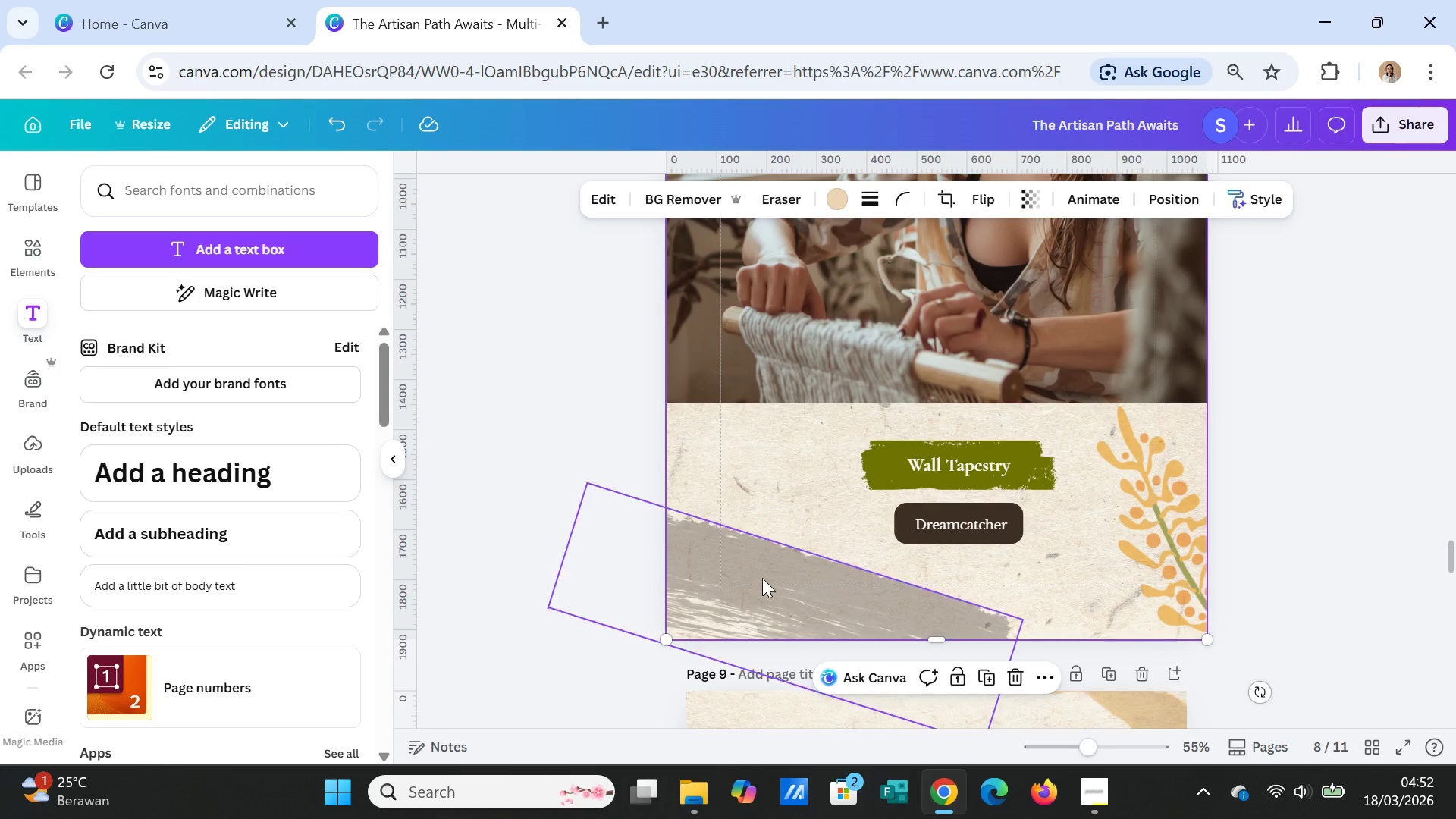 
left_click([760, 579])
 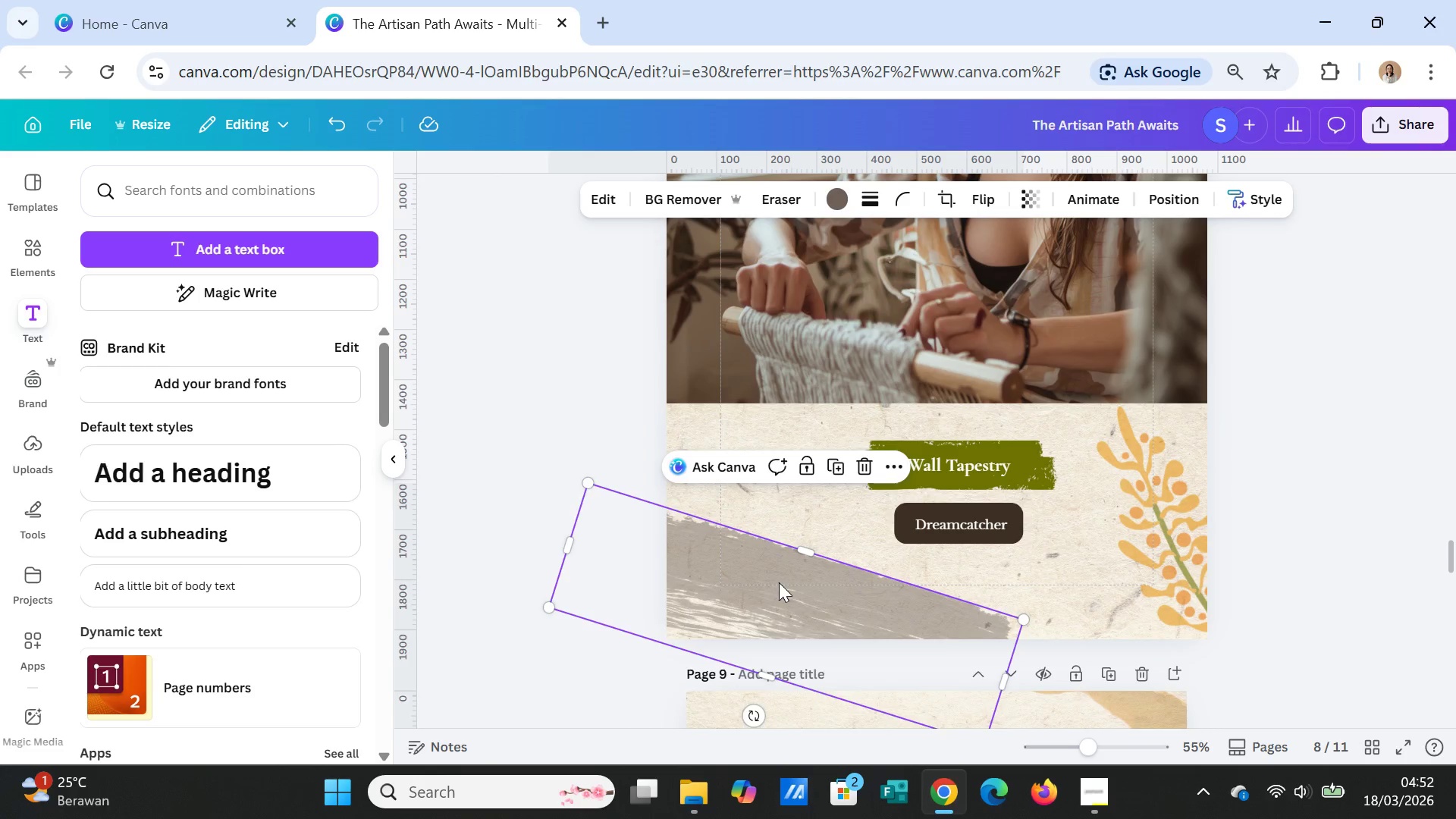 
scroll: coordinate [779, 583], scroll_direction: down, amount: 1.0
 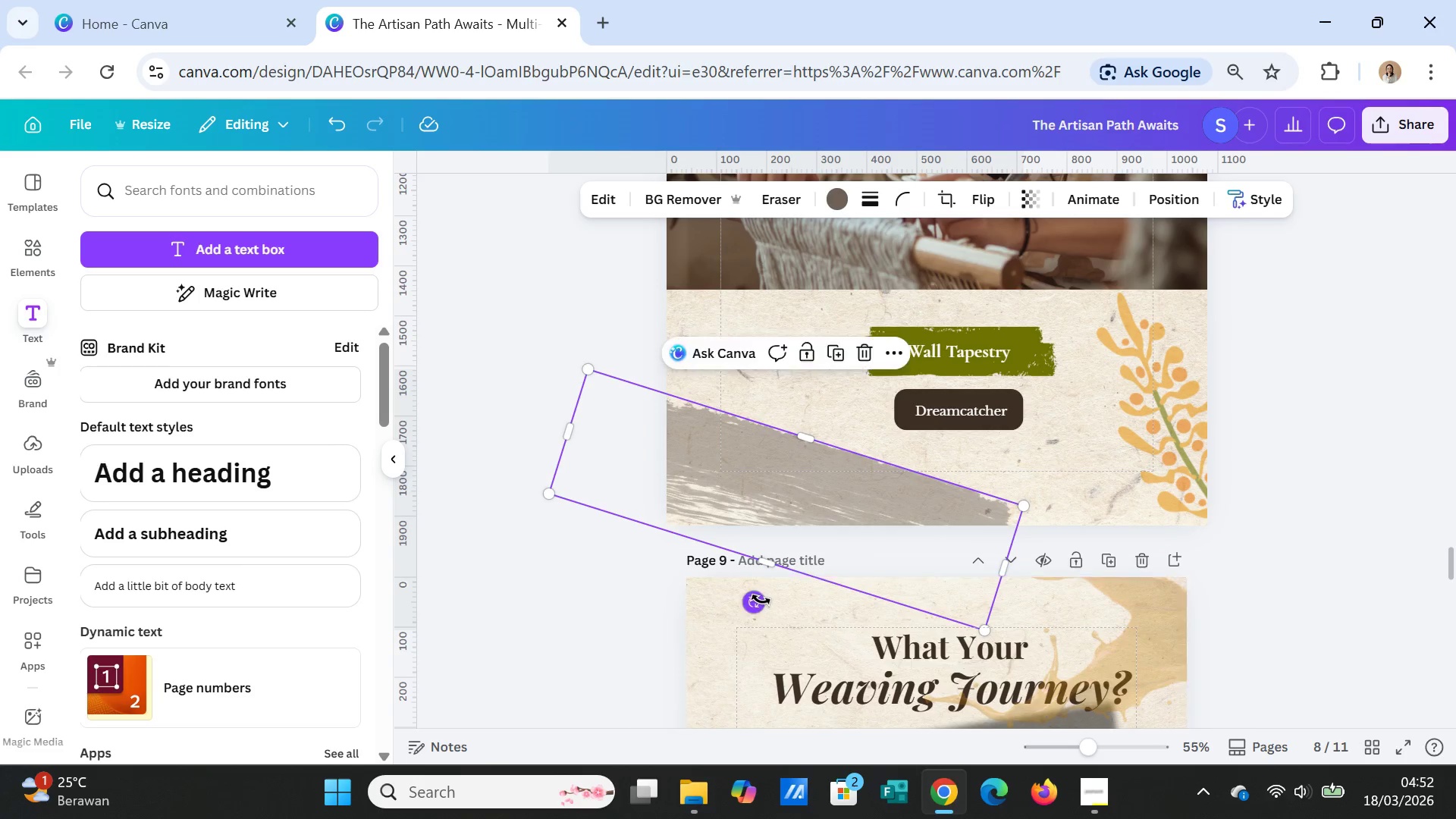 
left_click_drag(start_coordinate=[761, 600], to_coordinate=[802, 474])
 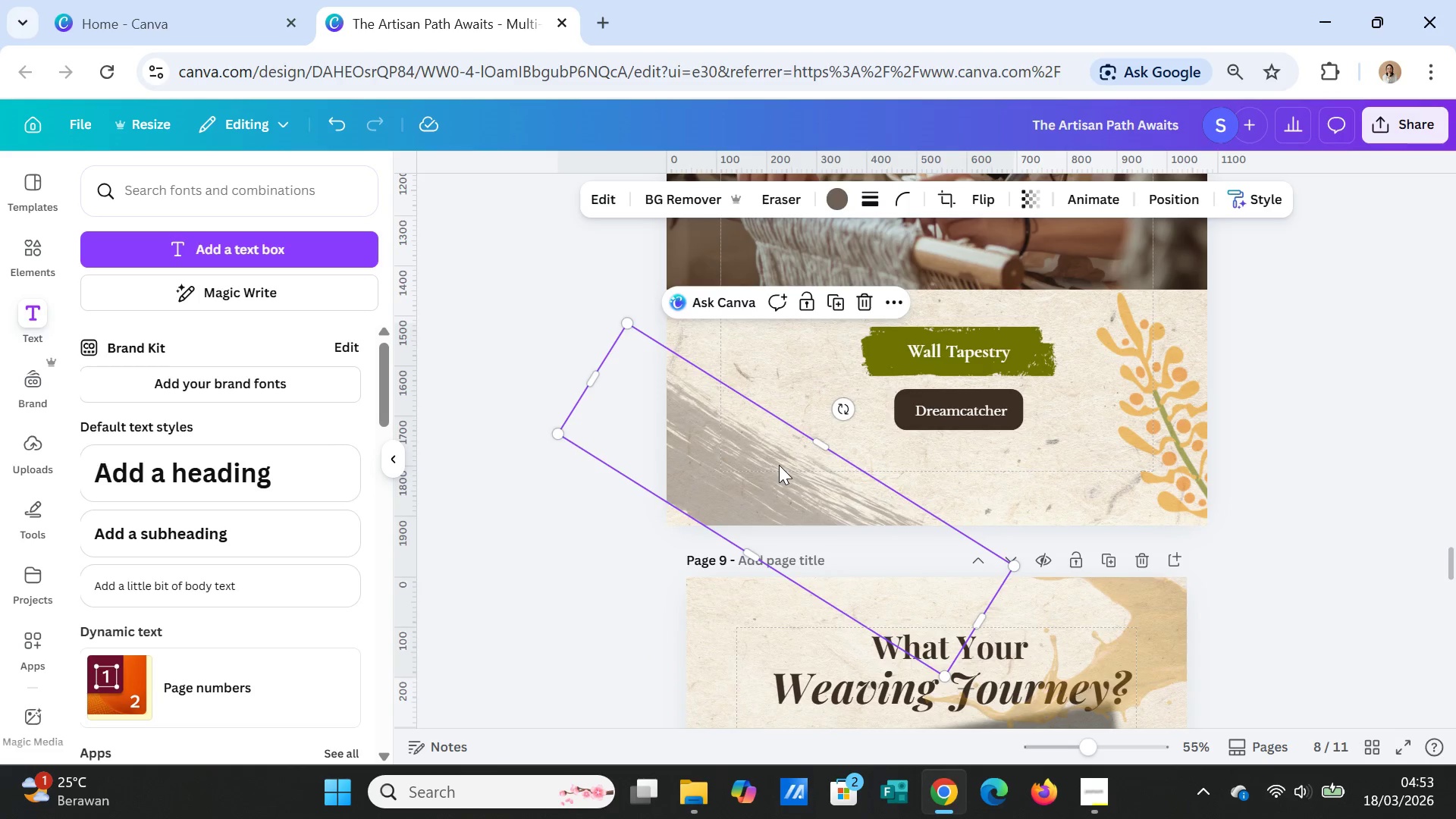 
left_click_drag(start_coordinate=[779, 465], to_coordinate=[795, 456])
 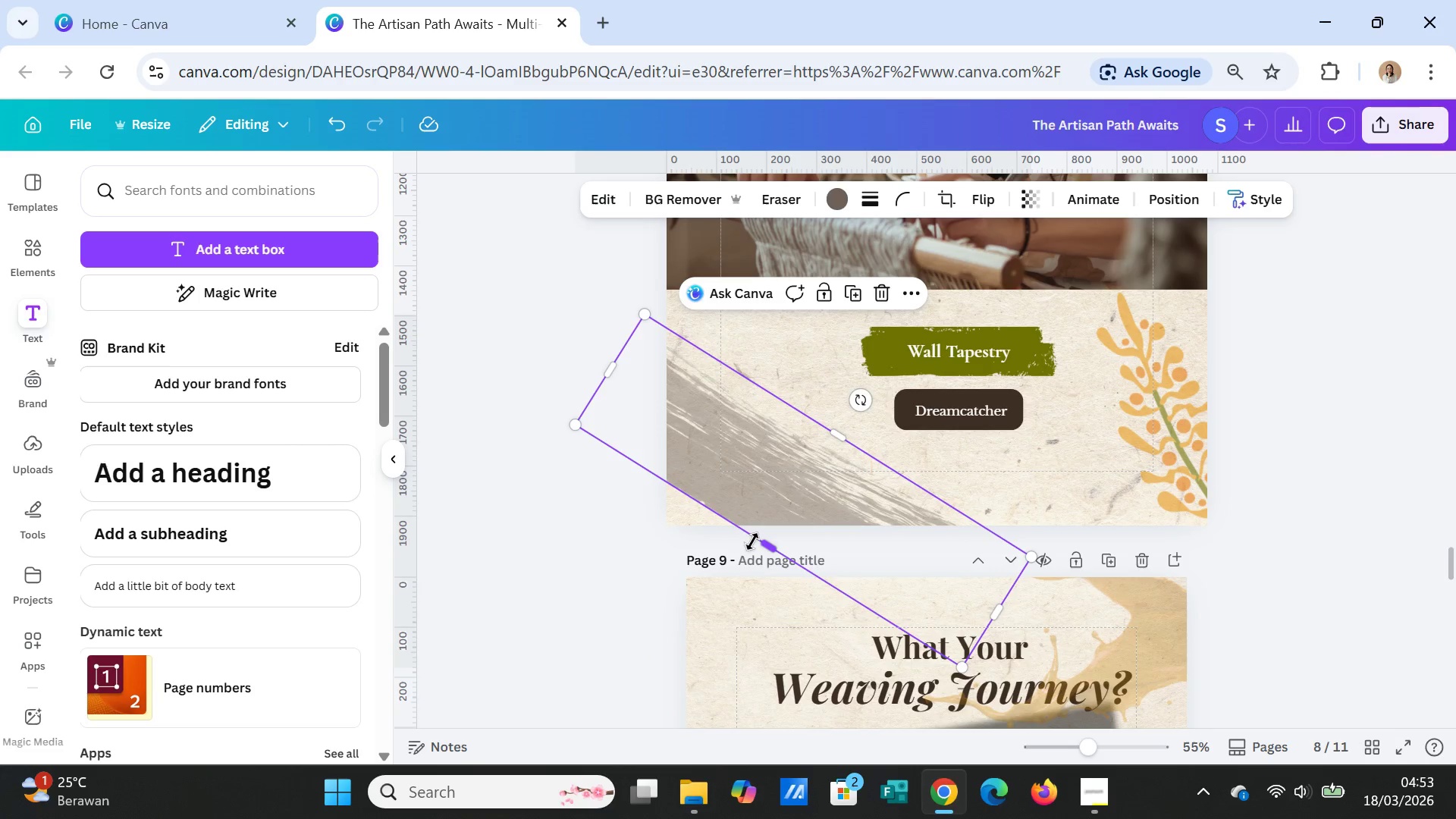 
left_click_drag(start_coordinate=[756, 545], to_coordinate=[737, 582])
 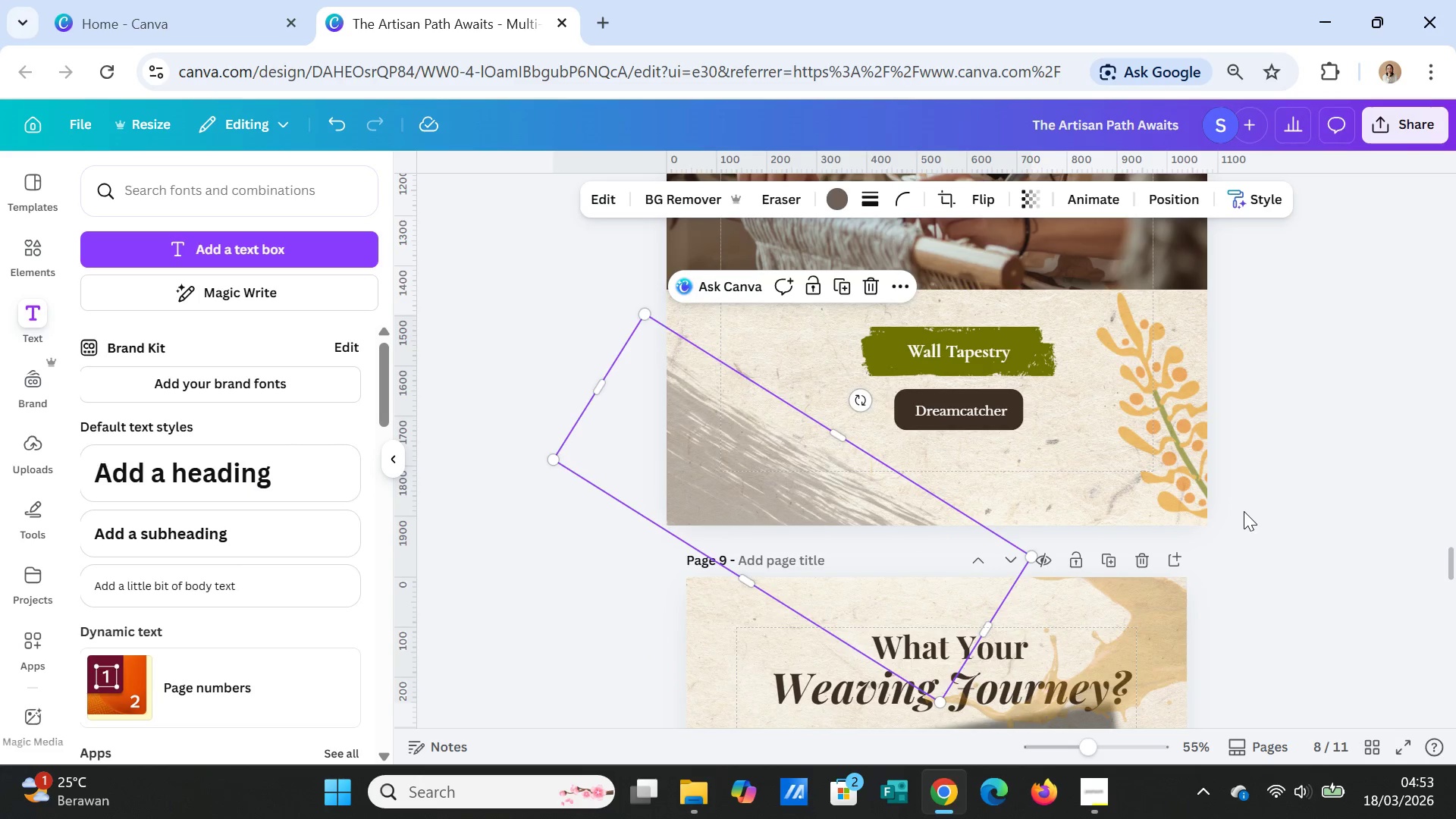 
left_click([1244, 511])
 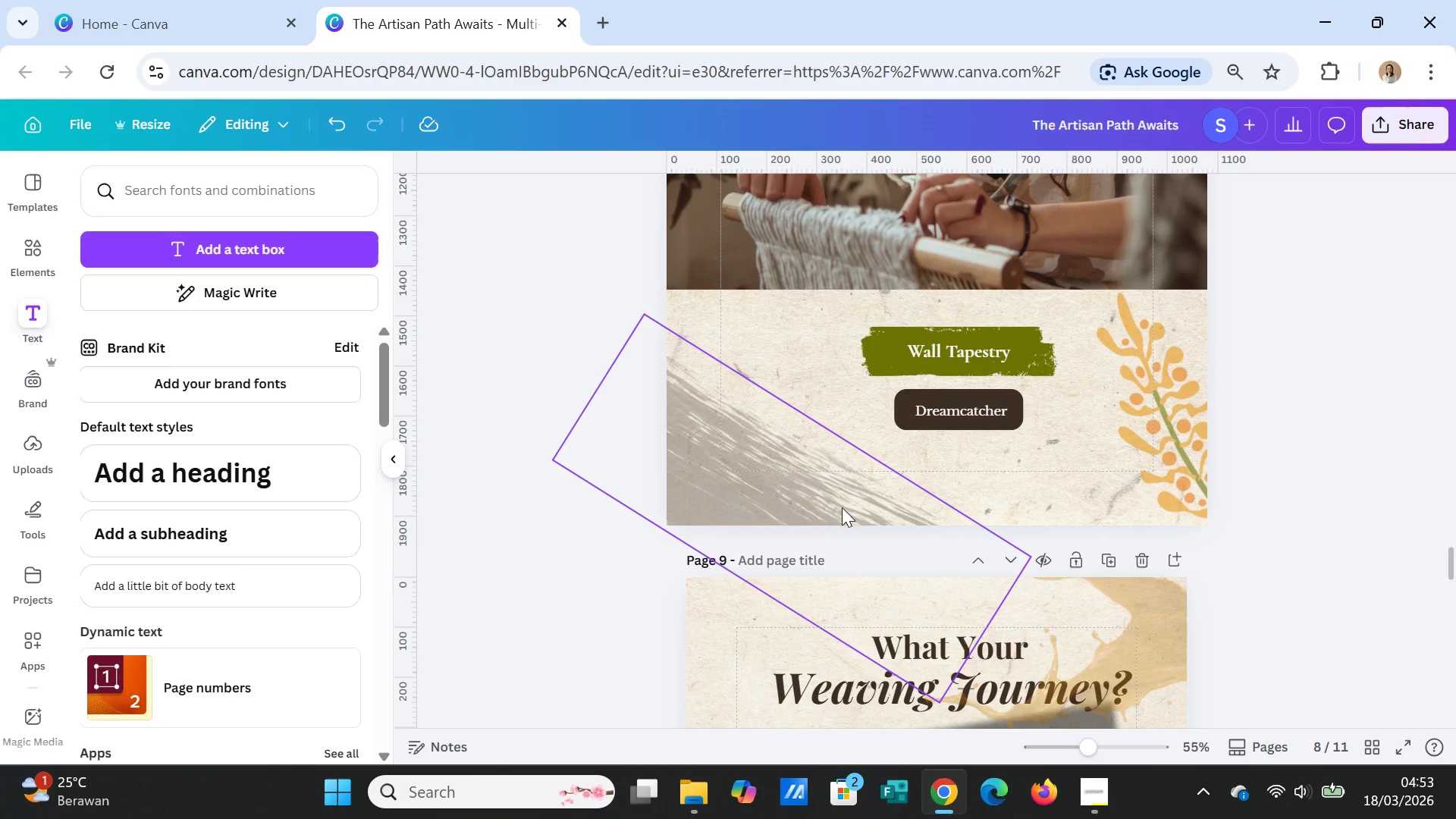 
left_click([784, 483])
 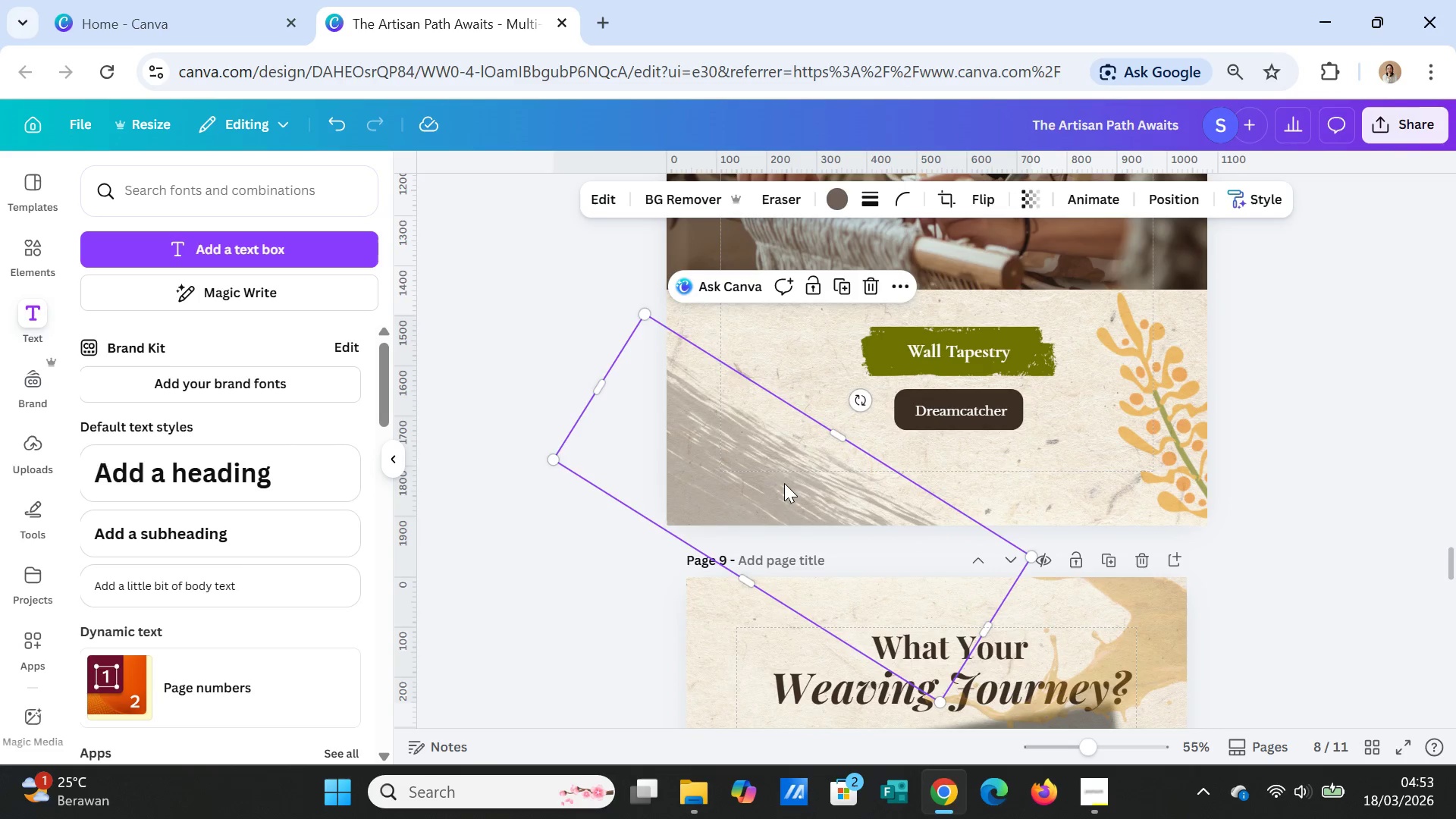 
right_click([784, 483])
 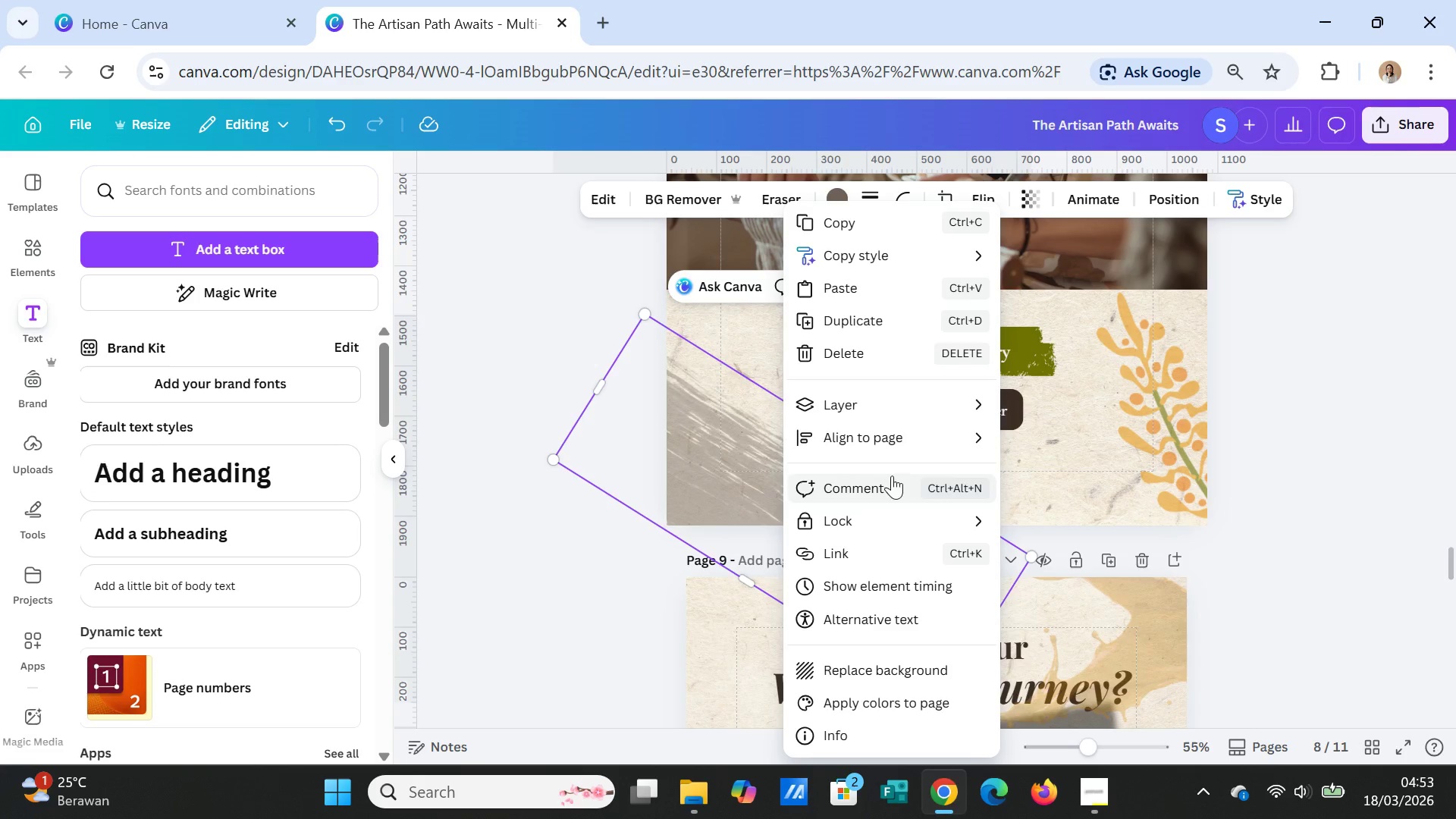 
left_click([897, 397])
 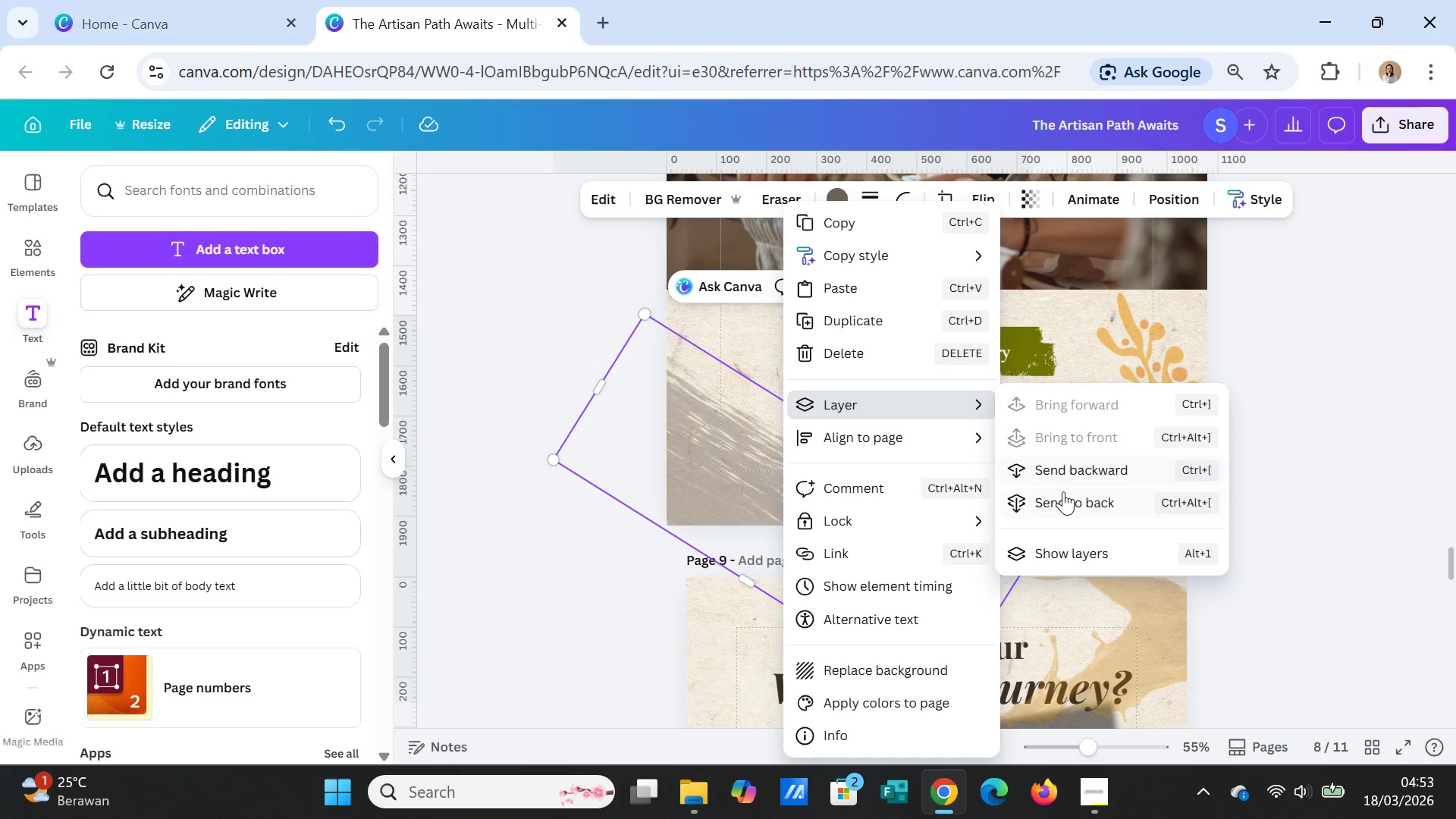 
left_click([1064, 500])
 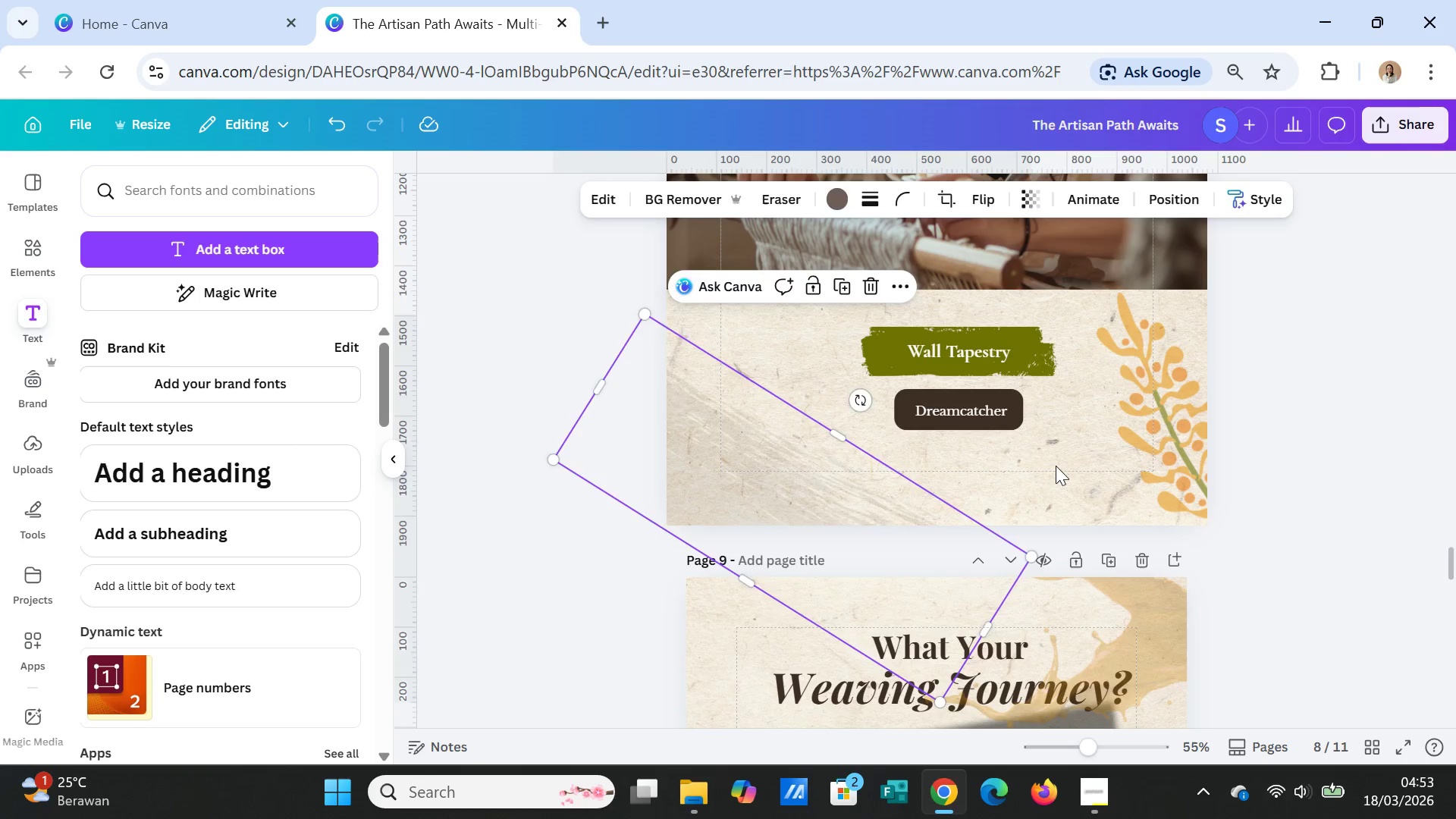 
left_click([1056, 466])
 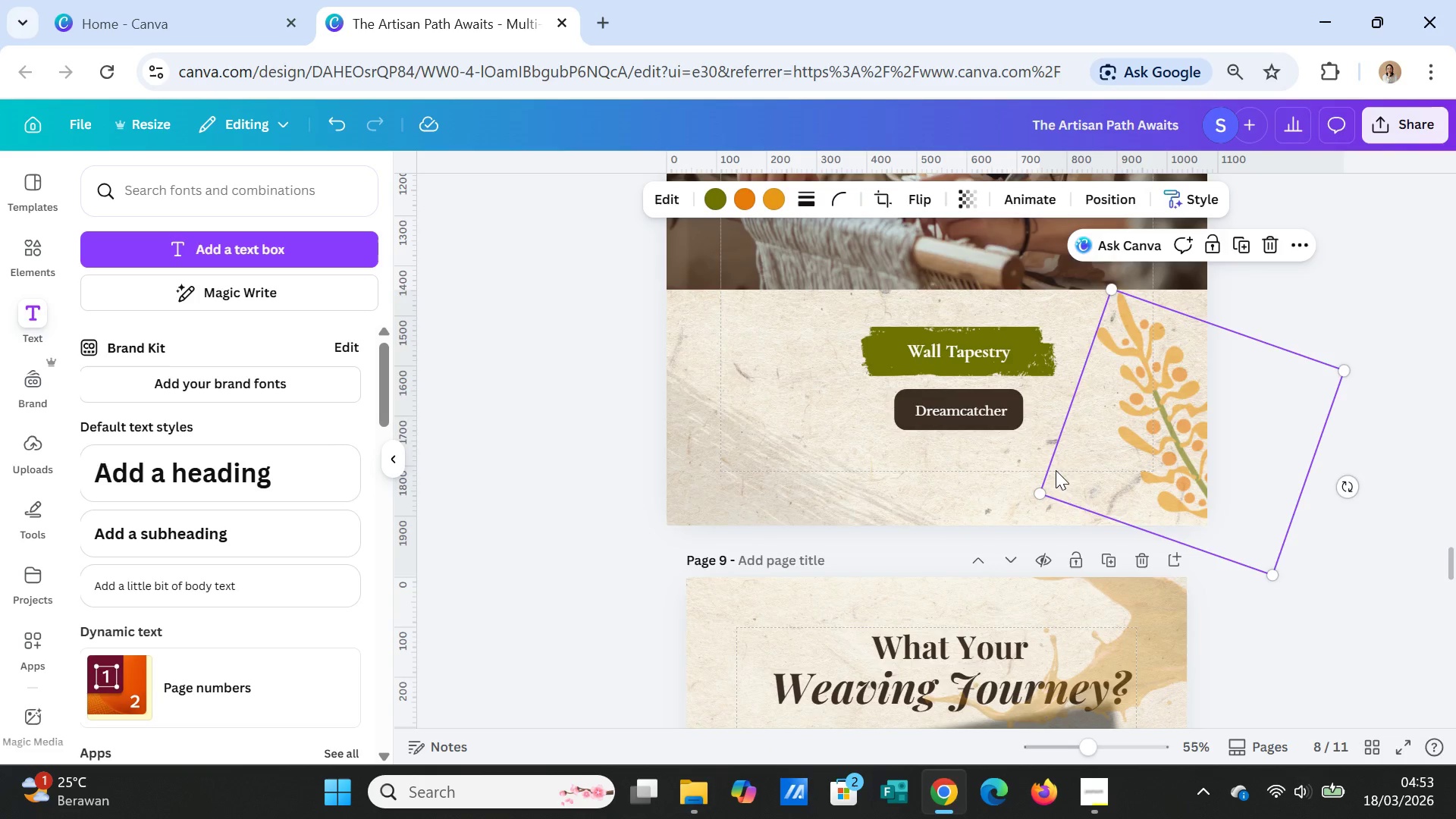 
scroll: coordinate [1056, 484], scroll_direction: down, amount: 6.0
 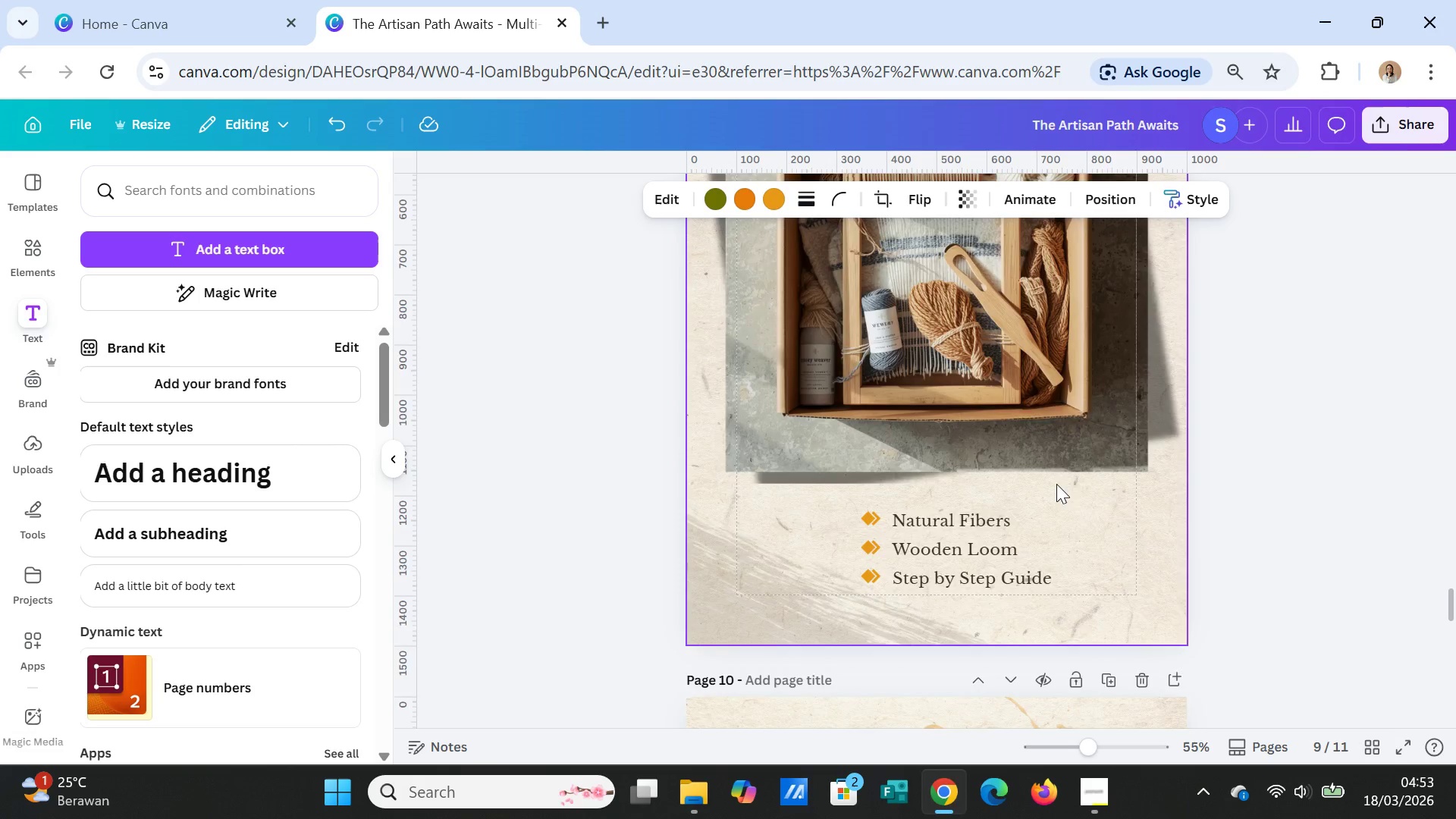 
scroll: coordinate [1056, 480], scroll_direction: up, amount: 11.0
 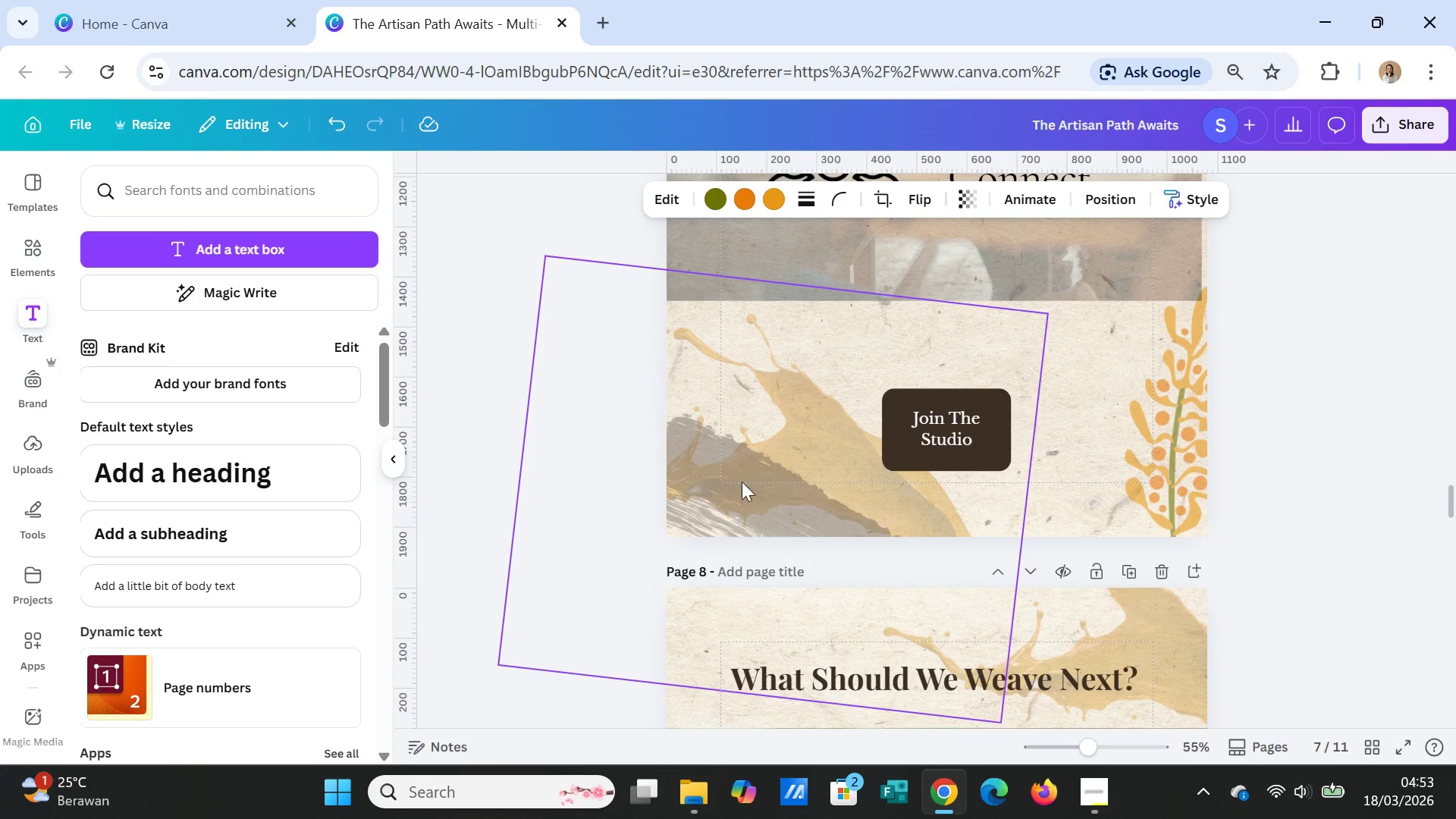 
left_click([701, 459])
 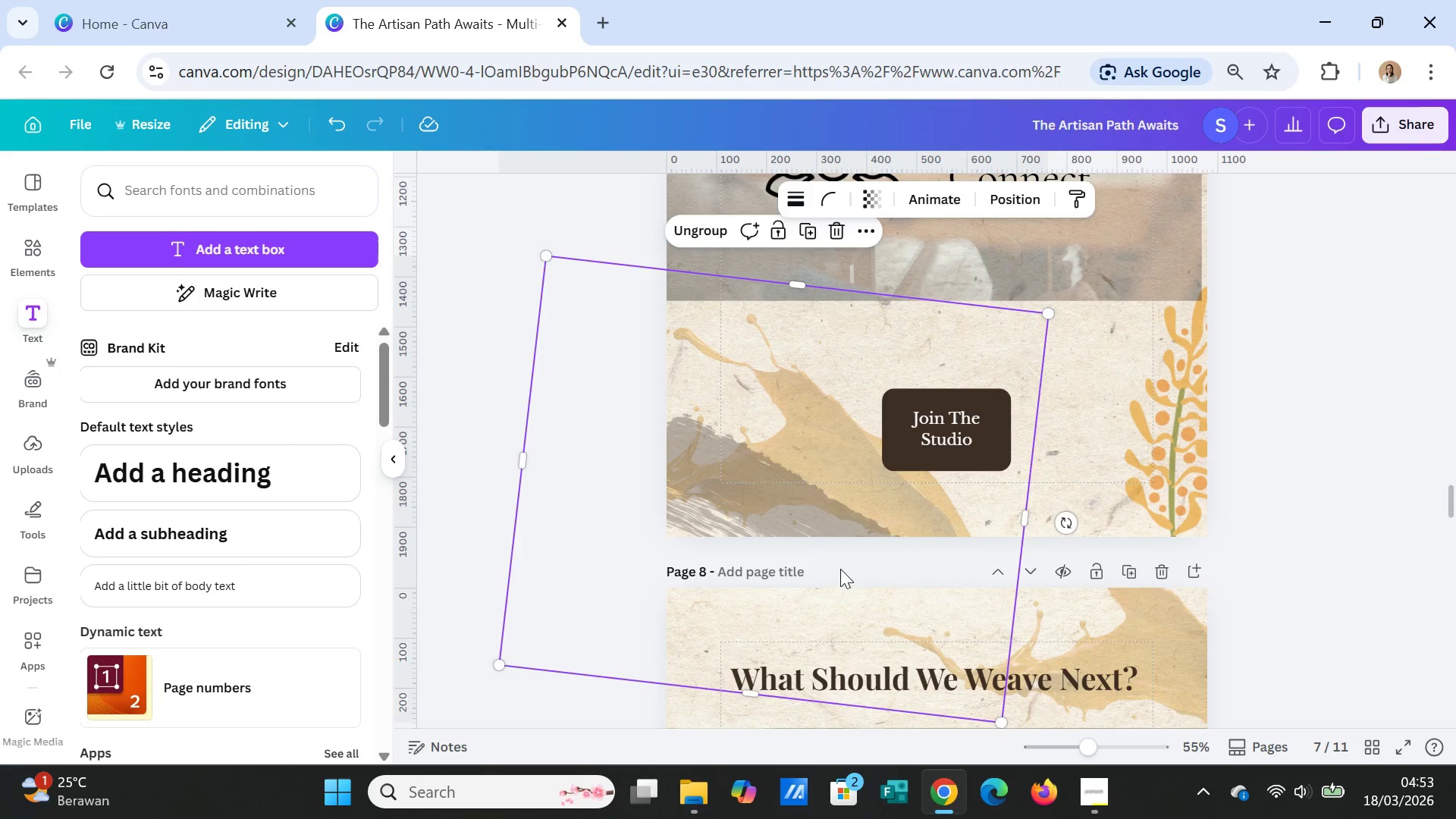 
scroll: coordinate [839, 580], scroll_direction: down, amount: 1.0
 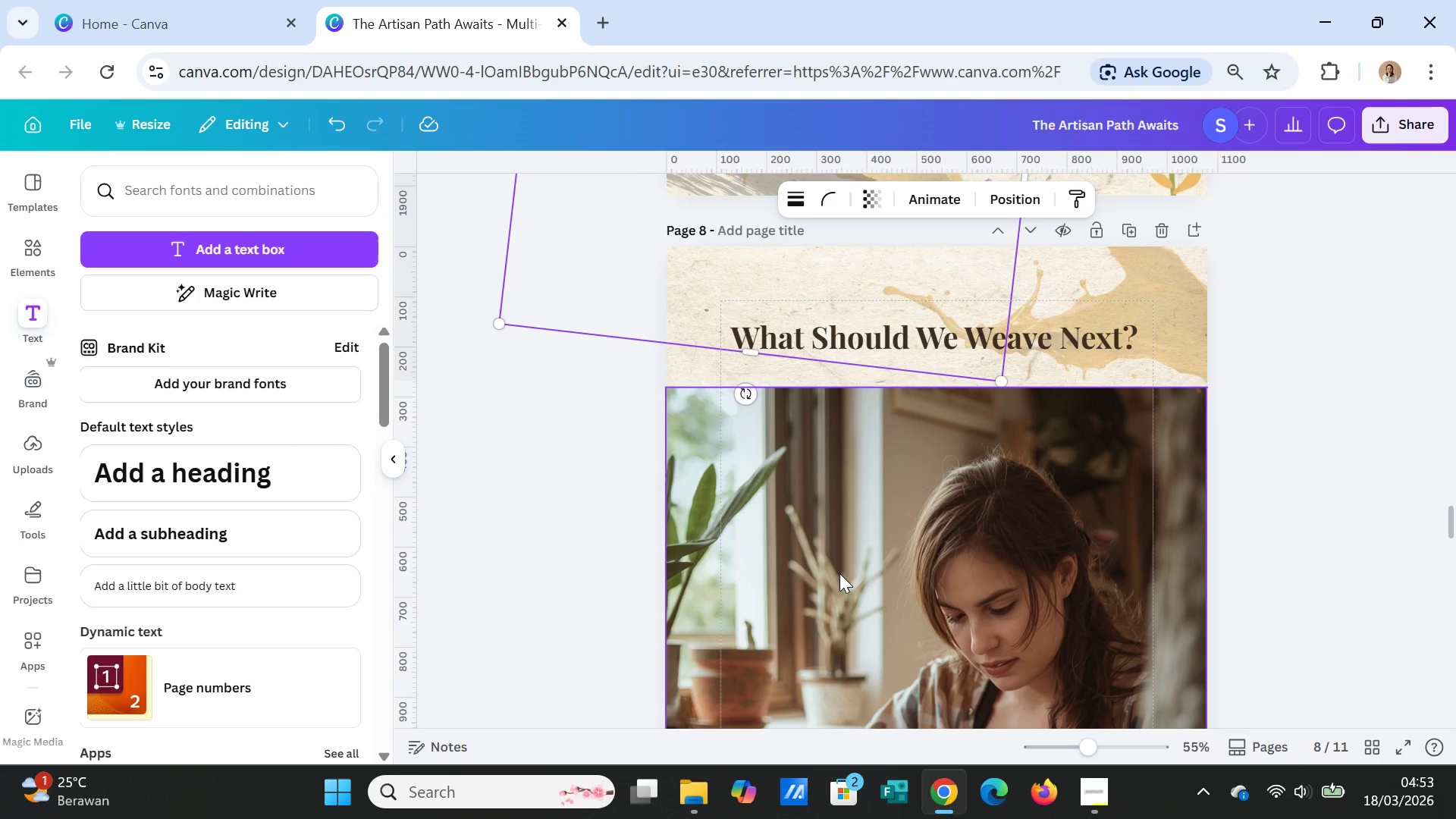 
scroll: coordinate [839, 570], scroll_direction: up, amount: 1.0
 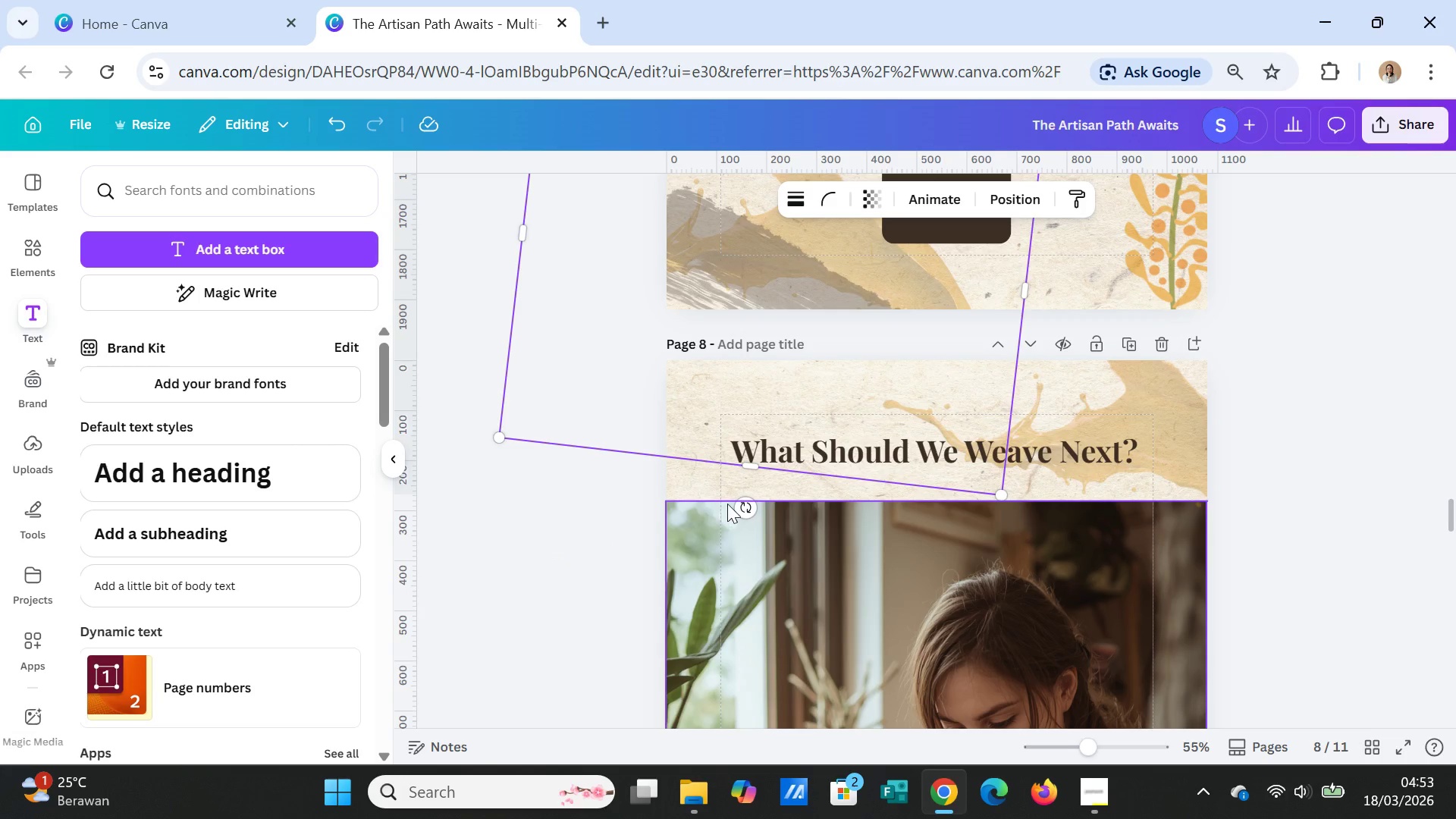 
left_click_drag(start_coordinate=[749, 507], to_coordinate=[775, 182])
 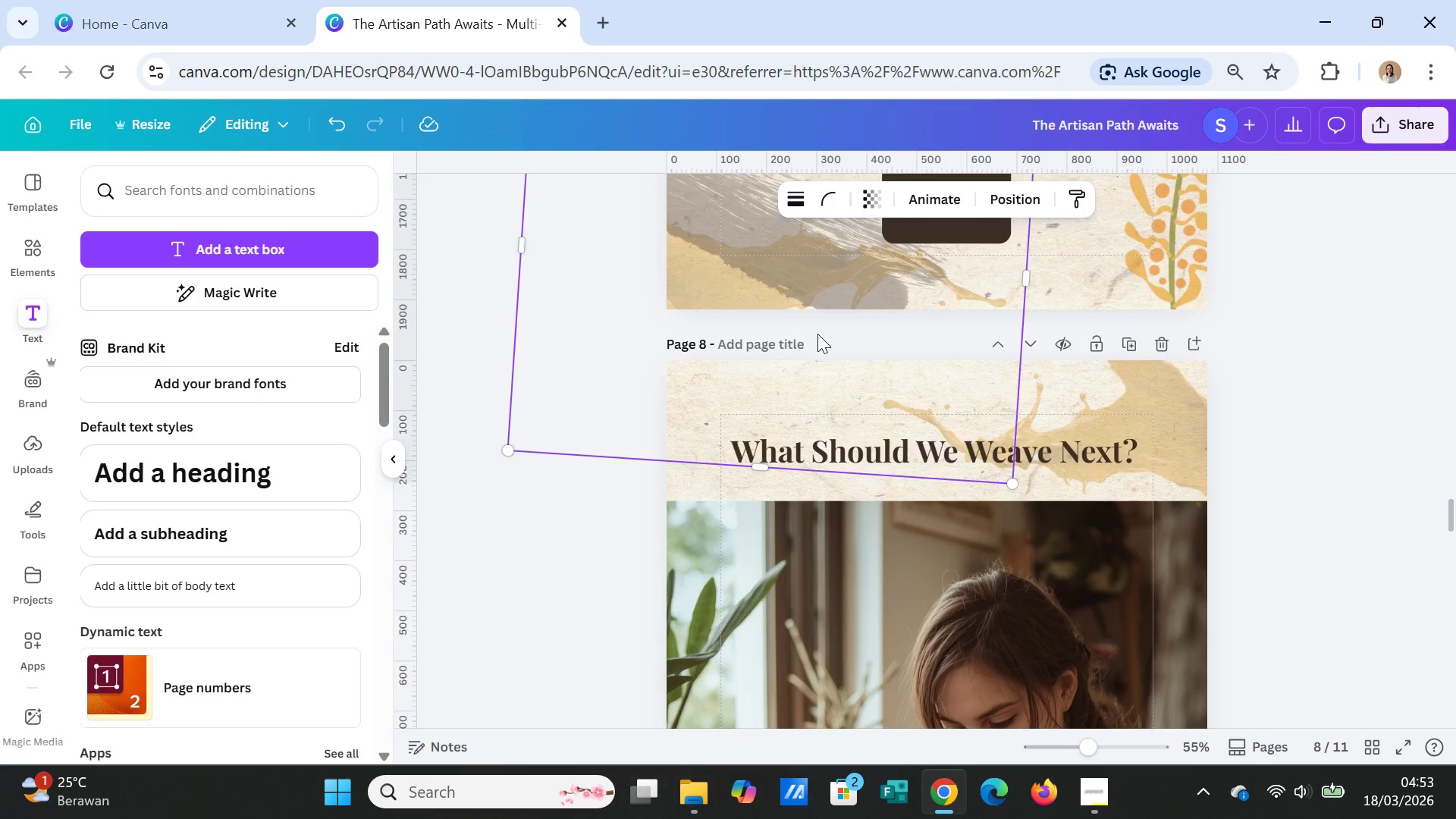 
scroll: coordinate [817, 331], scroll_direction: up, amount: 1.0
 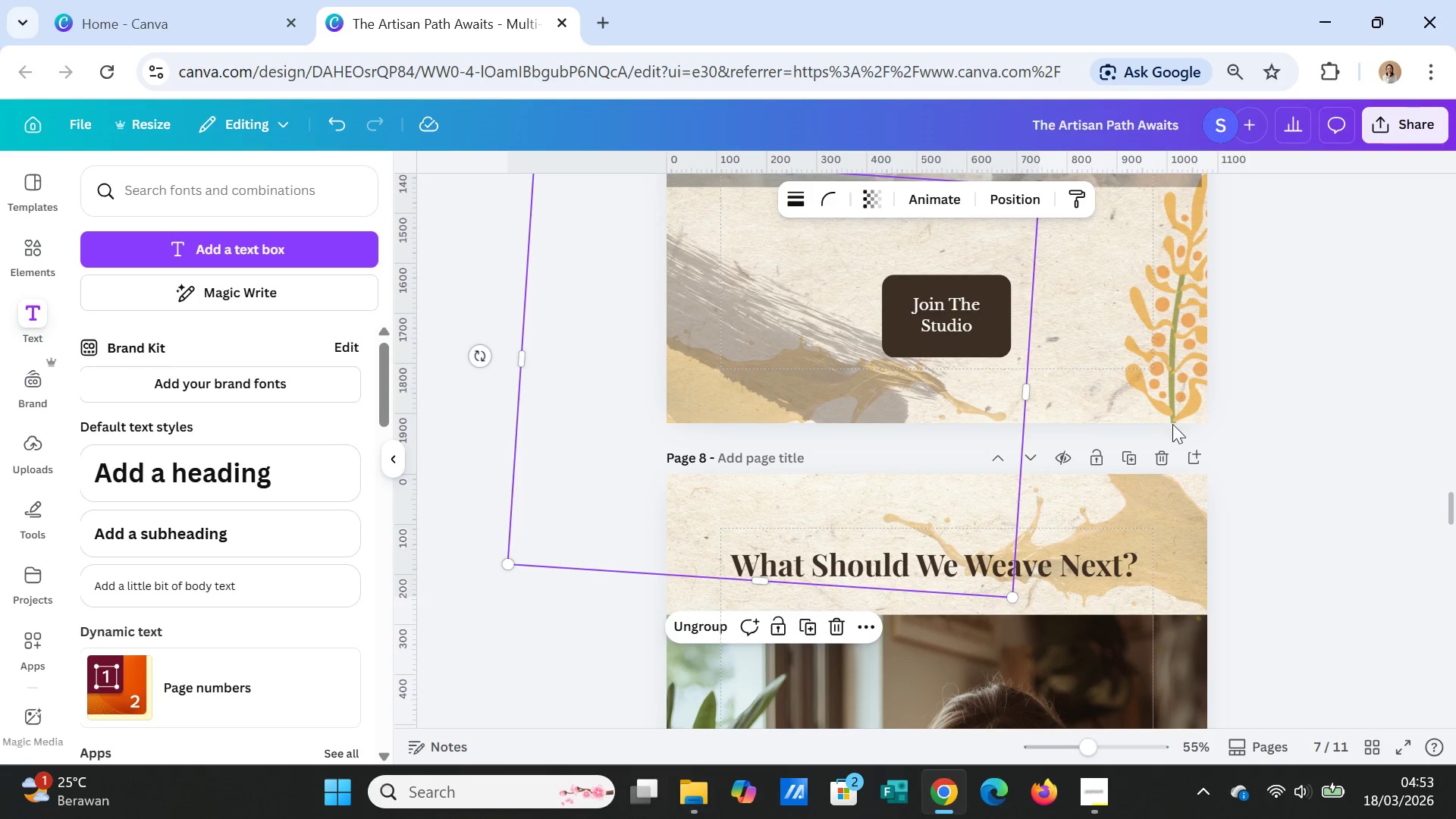 
left_click([1256, 427])
 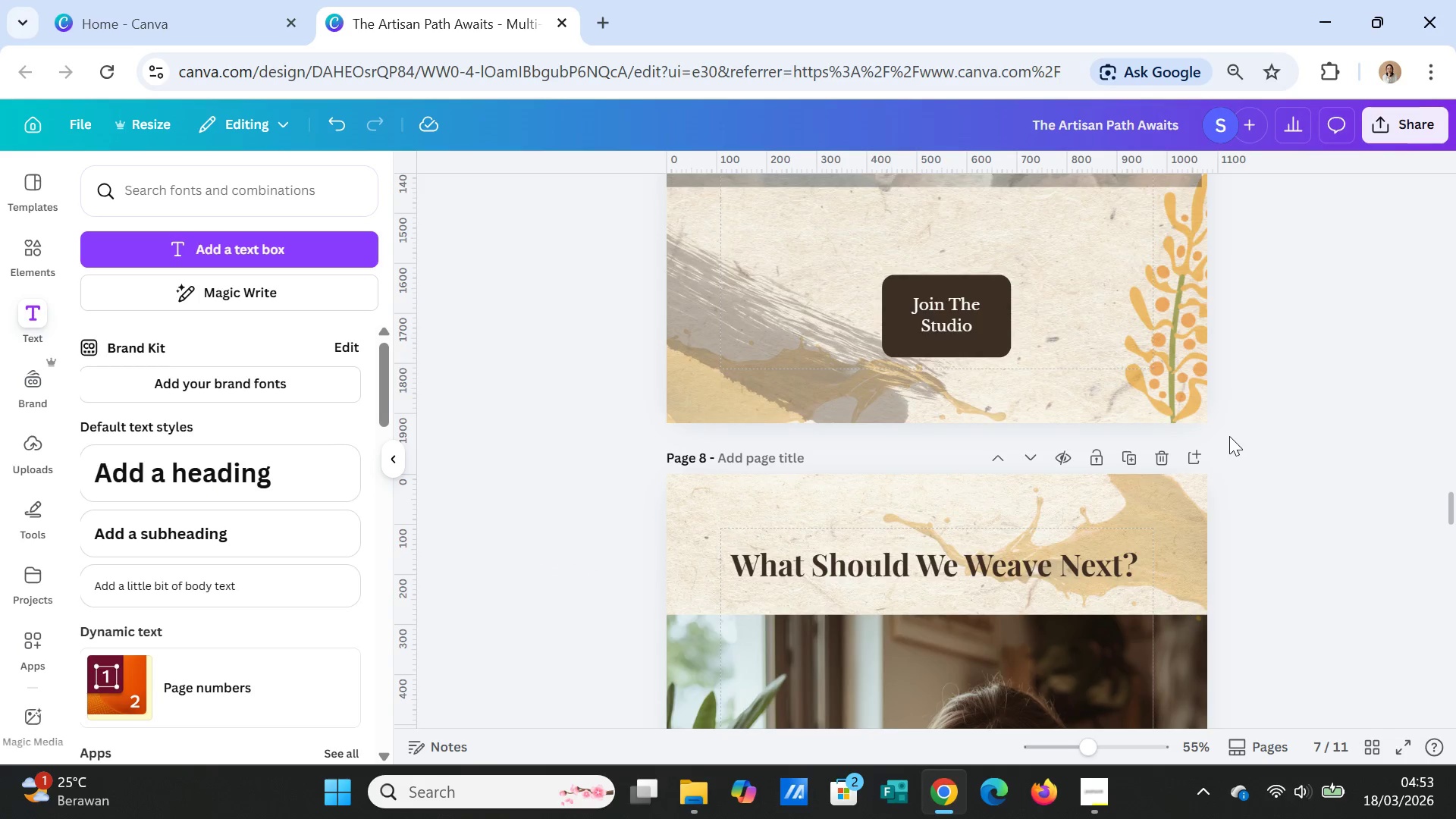 
scroll: coordinate [1229, 436], scroll_direction: up, amount: 9.0
 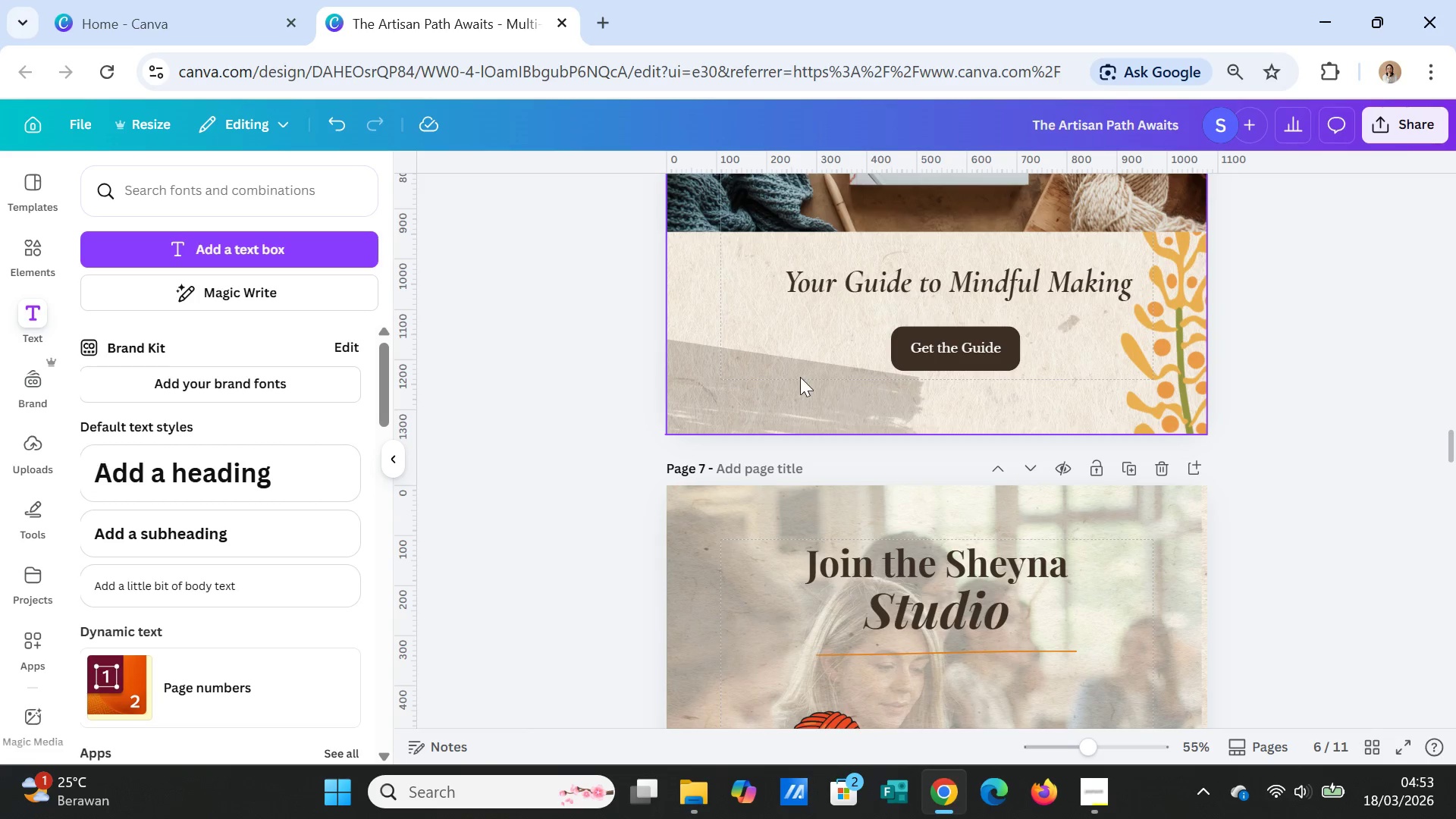 
left_click([799, 377])
 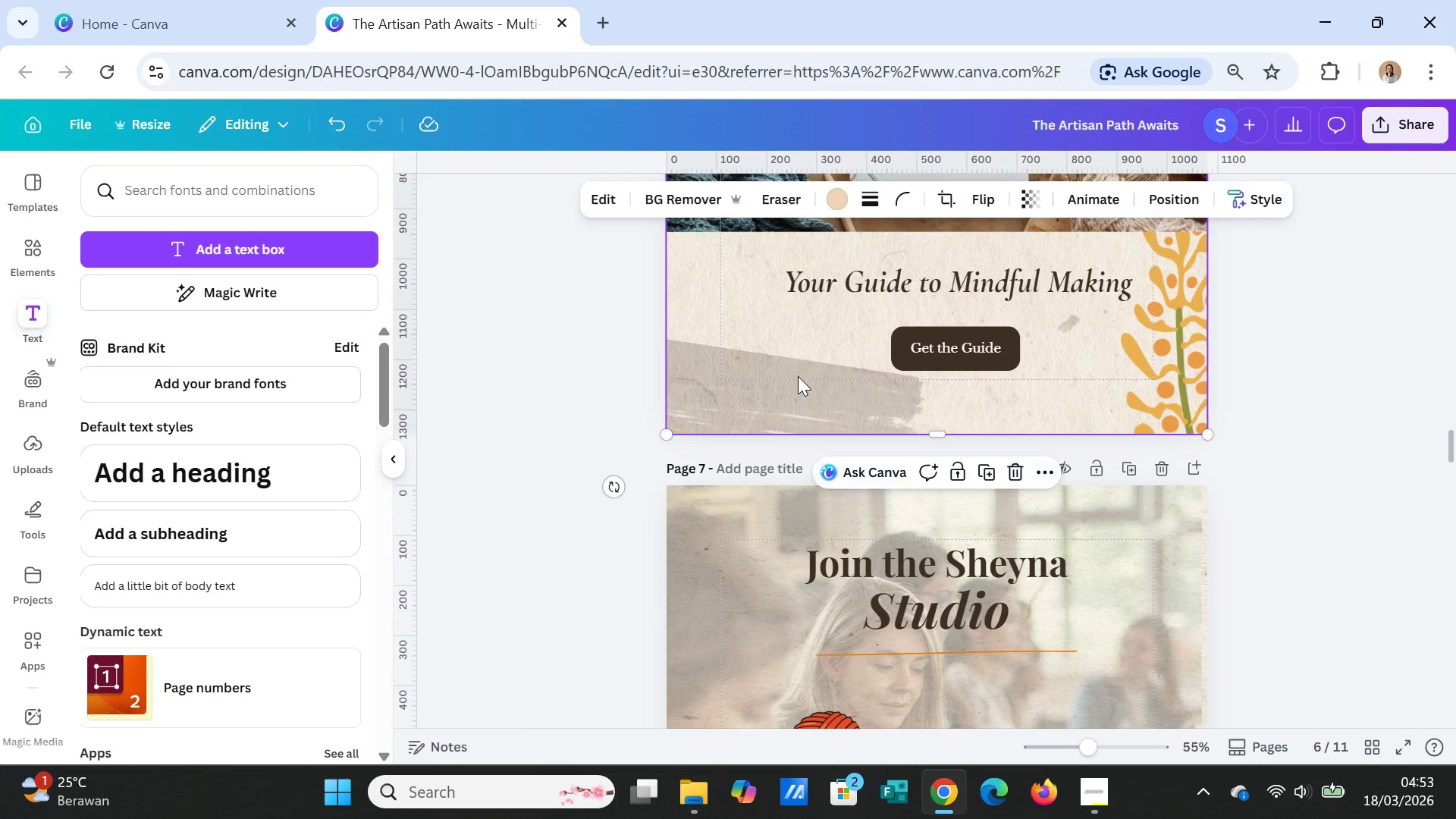 
right_click([798, 376])
 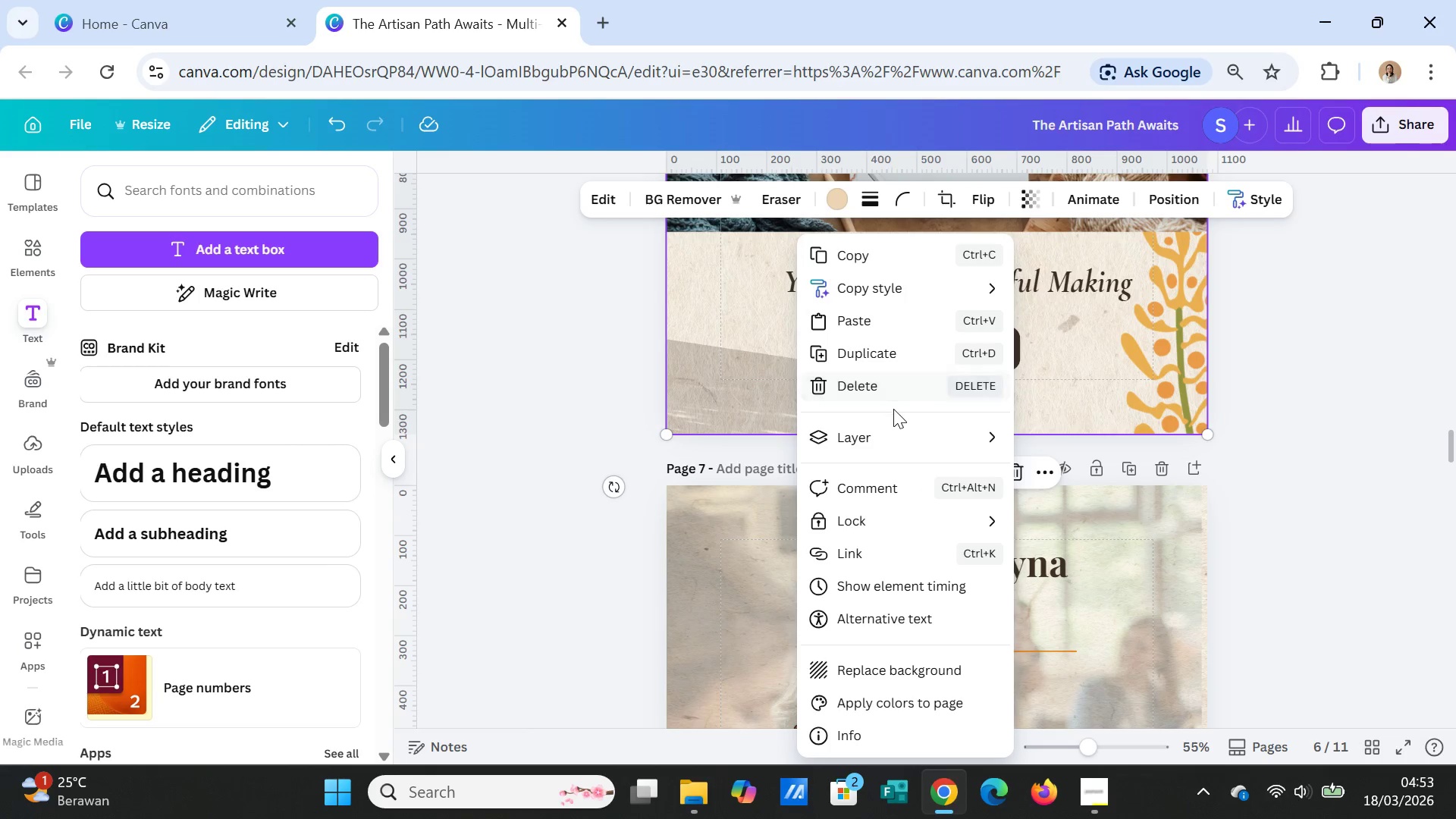 
left_click([898, 430])
 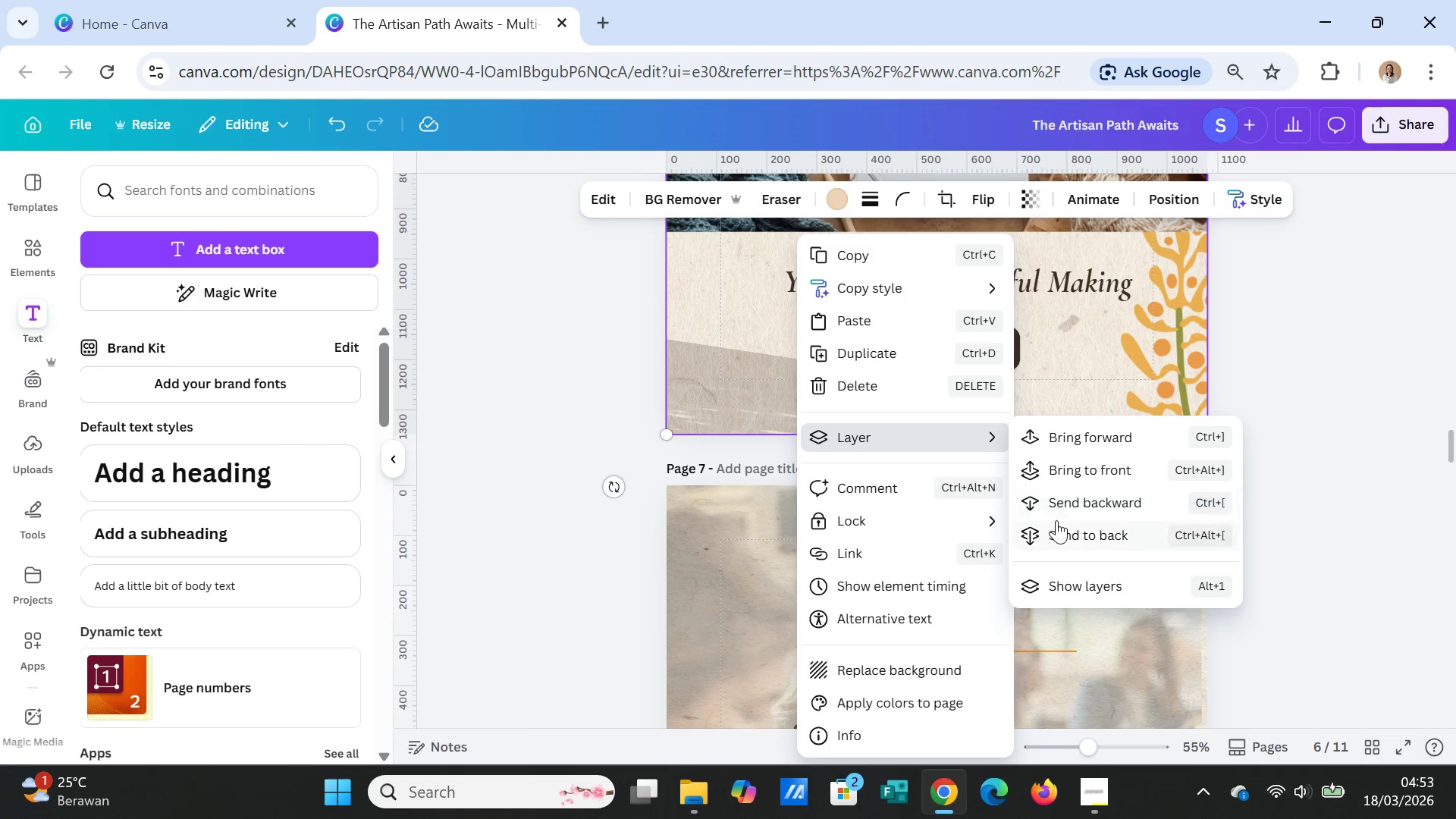 
left_click([1056, 532])
 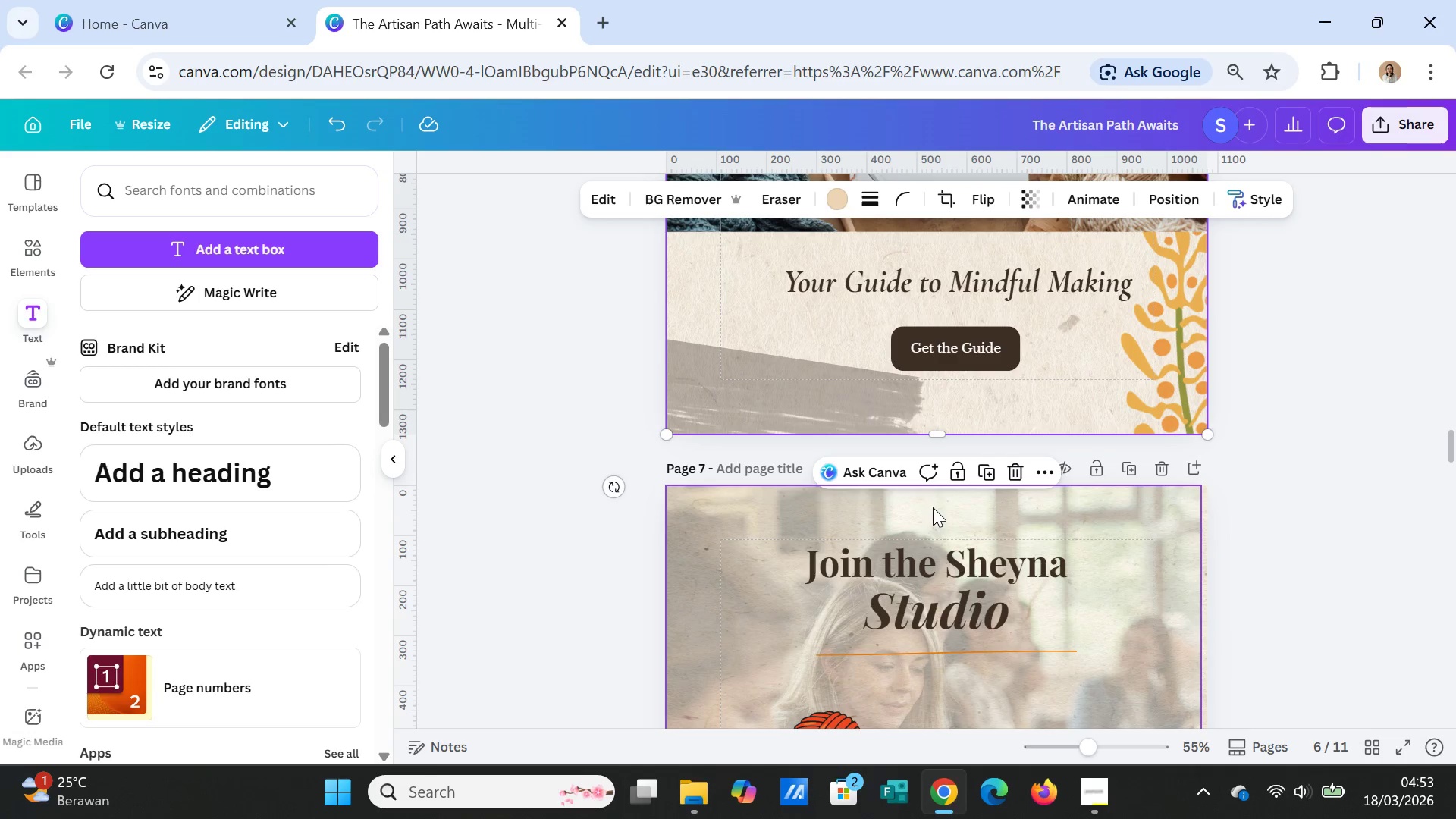 
left_click([852, 379])
 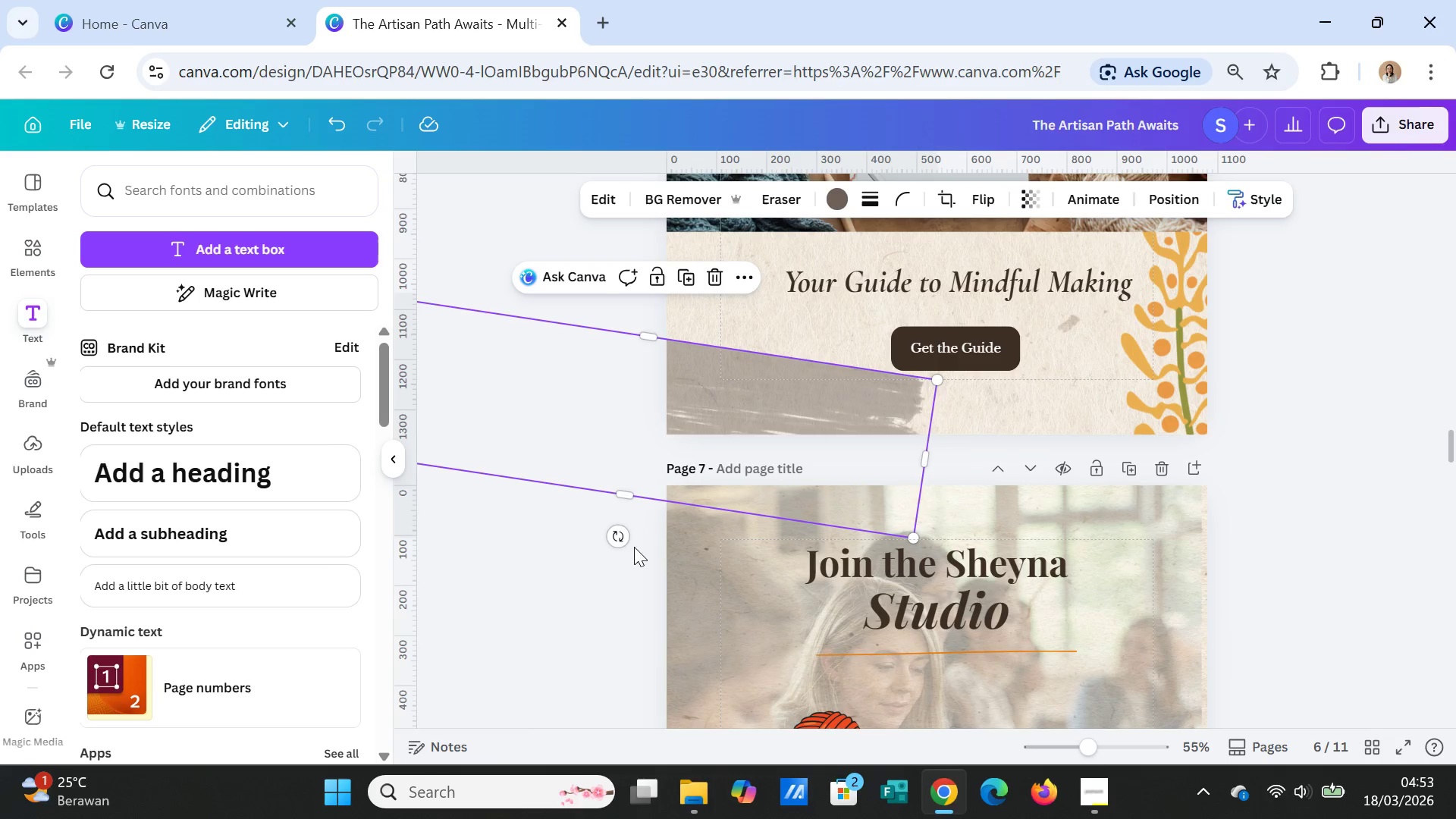 
left_click([621, 547])
 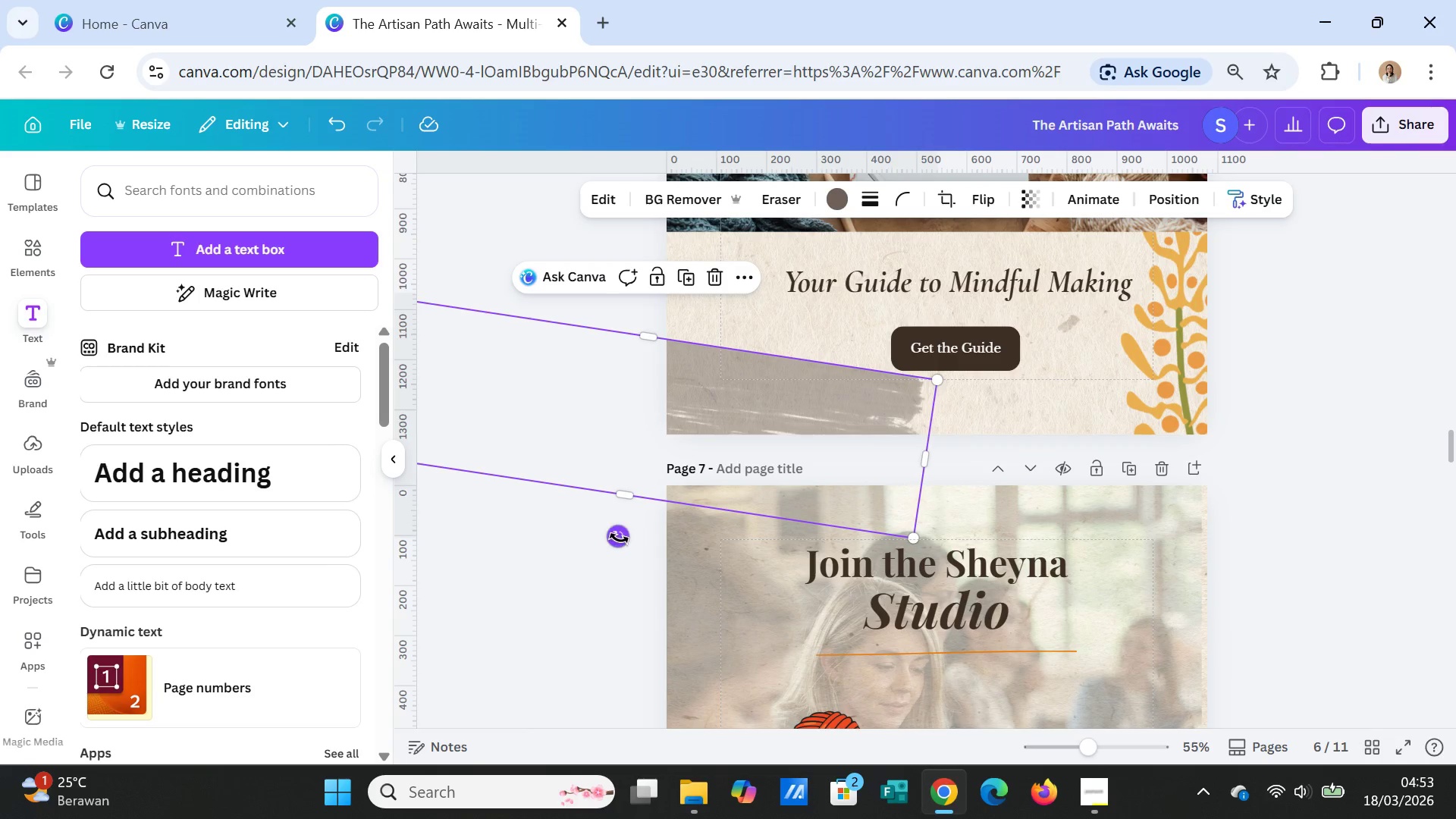 
left_click_drag(start_coordinate=[619, 538], to_coordinate=[742, 230])
 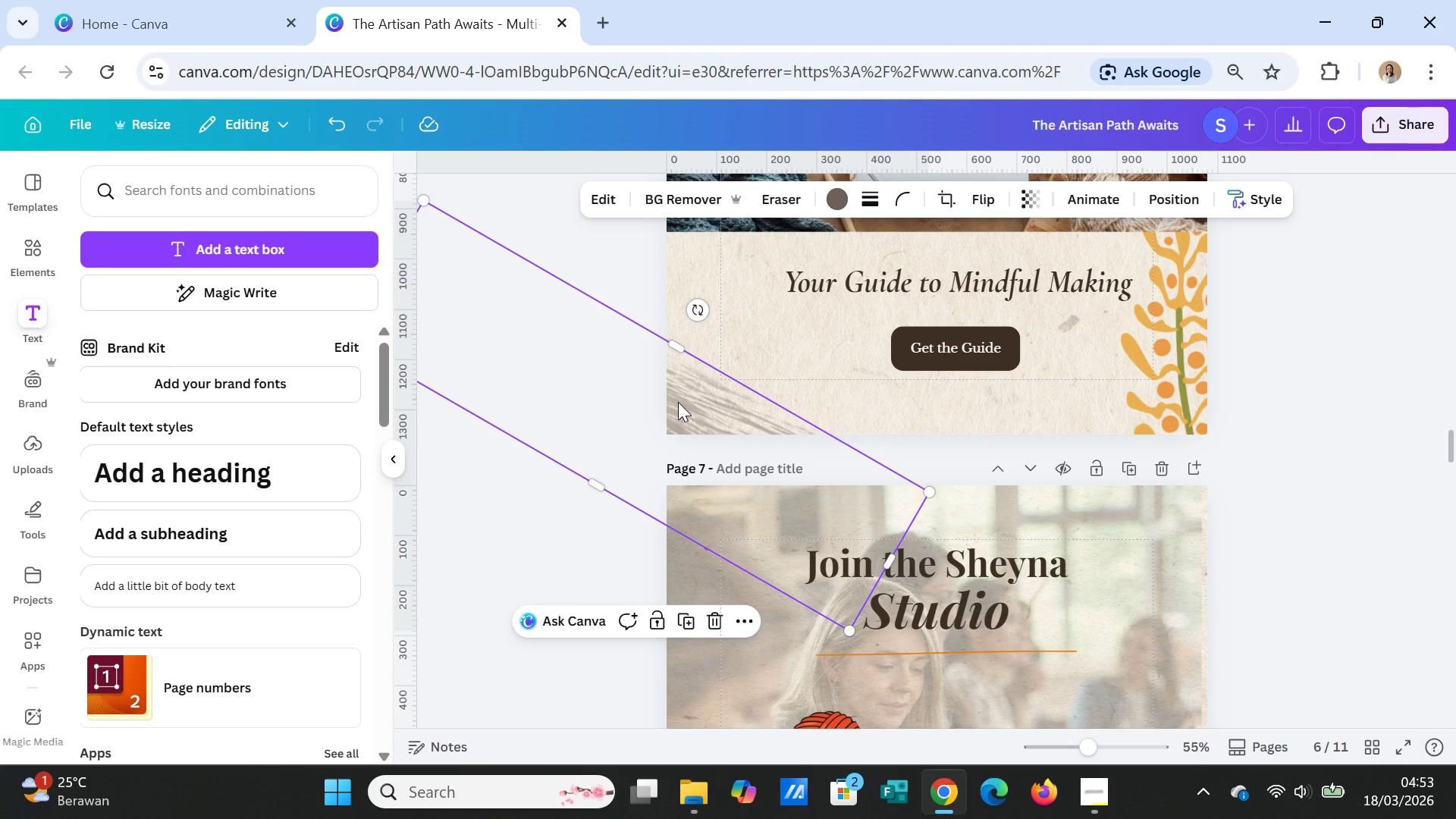 
left_click_drag(start_coordinate=[678, 402], to_coordinate=[767, 347])
 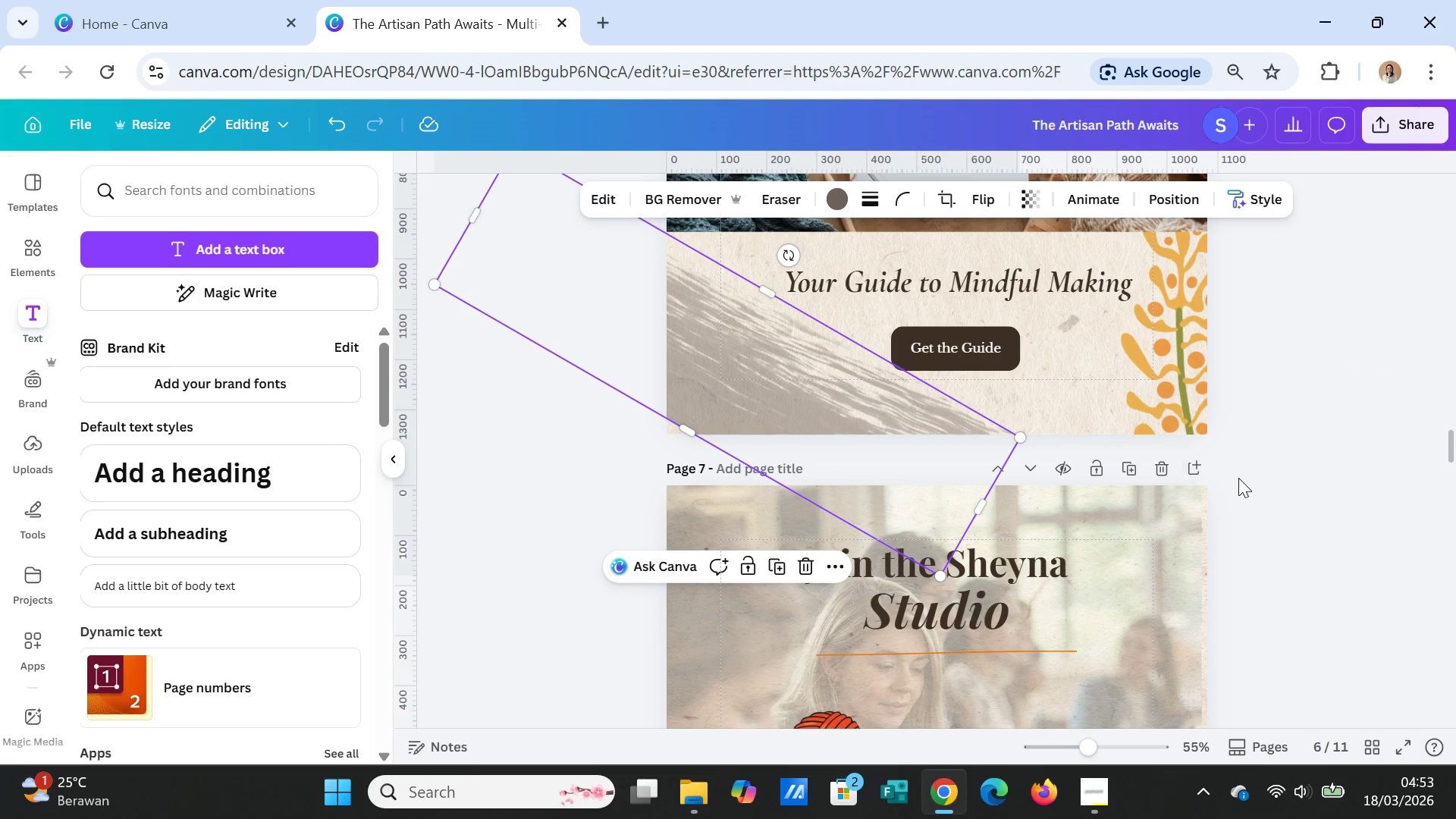 
left_click([1250, 484])
 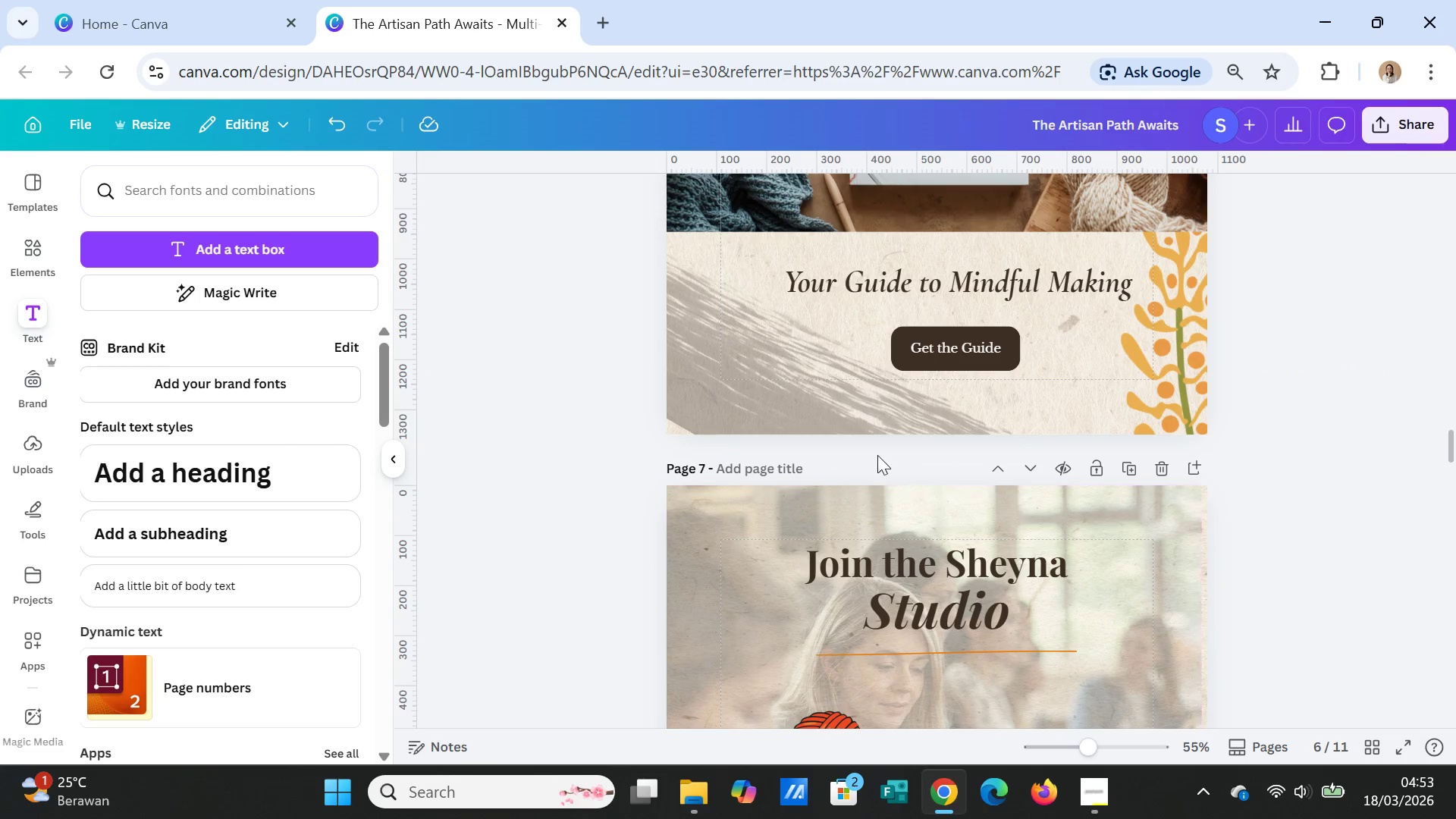 
left_click([798, 390])
 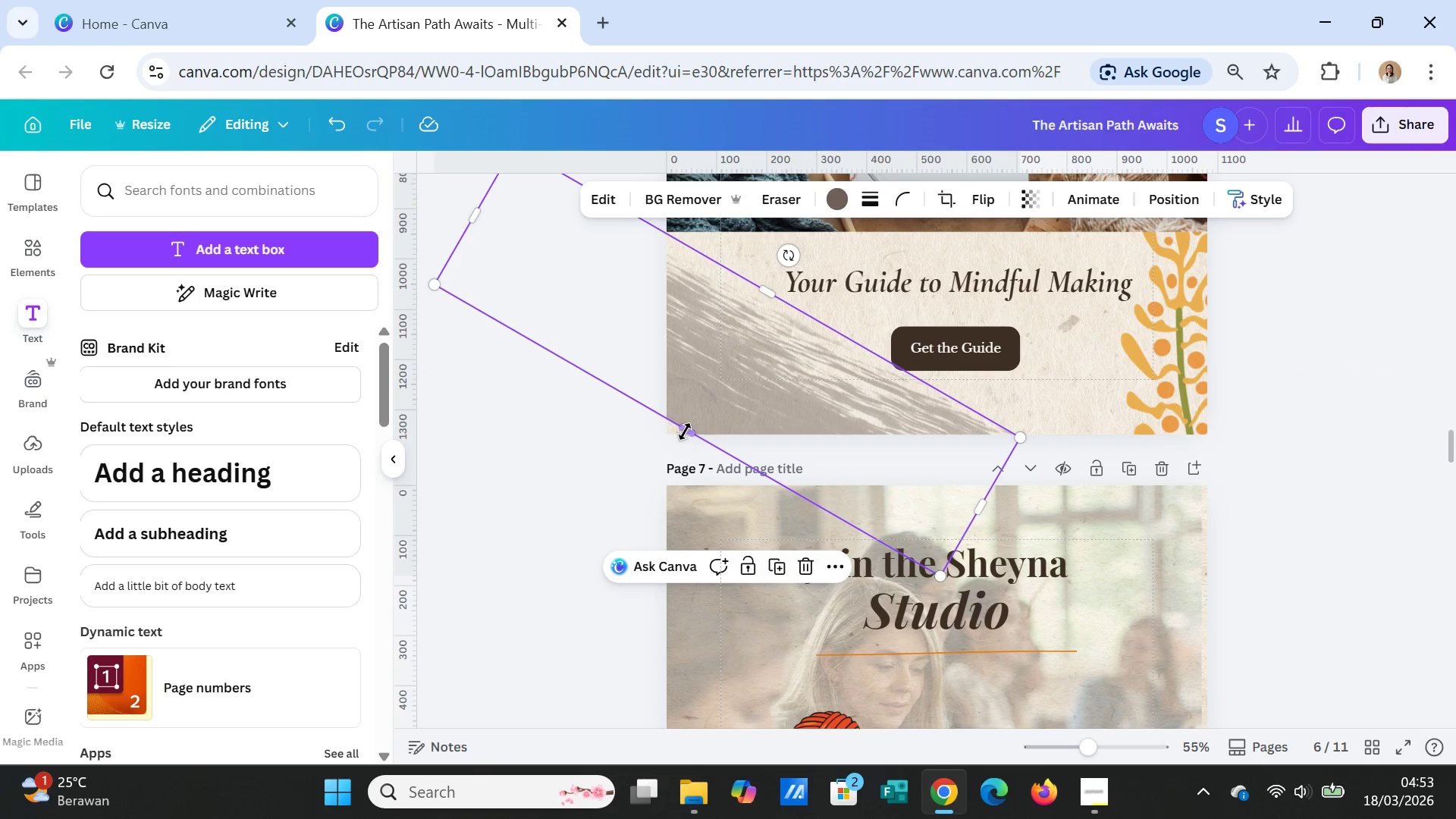 
left_click_drag(start_coordinate=[685, 426], to_coordinate=[670, 445])
 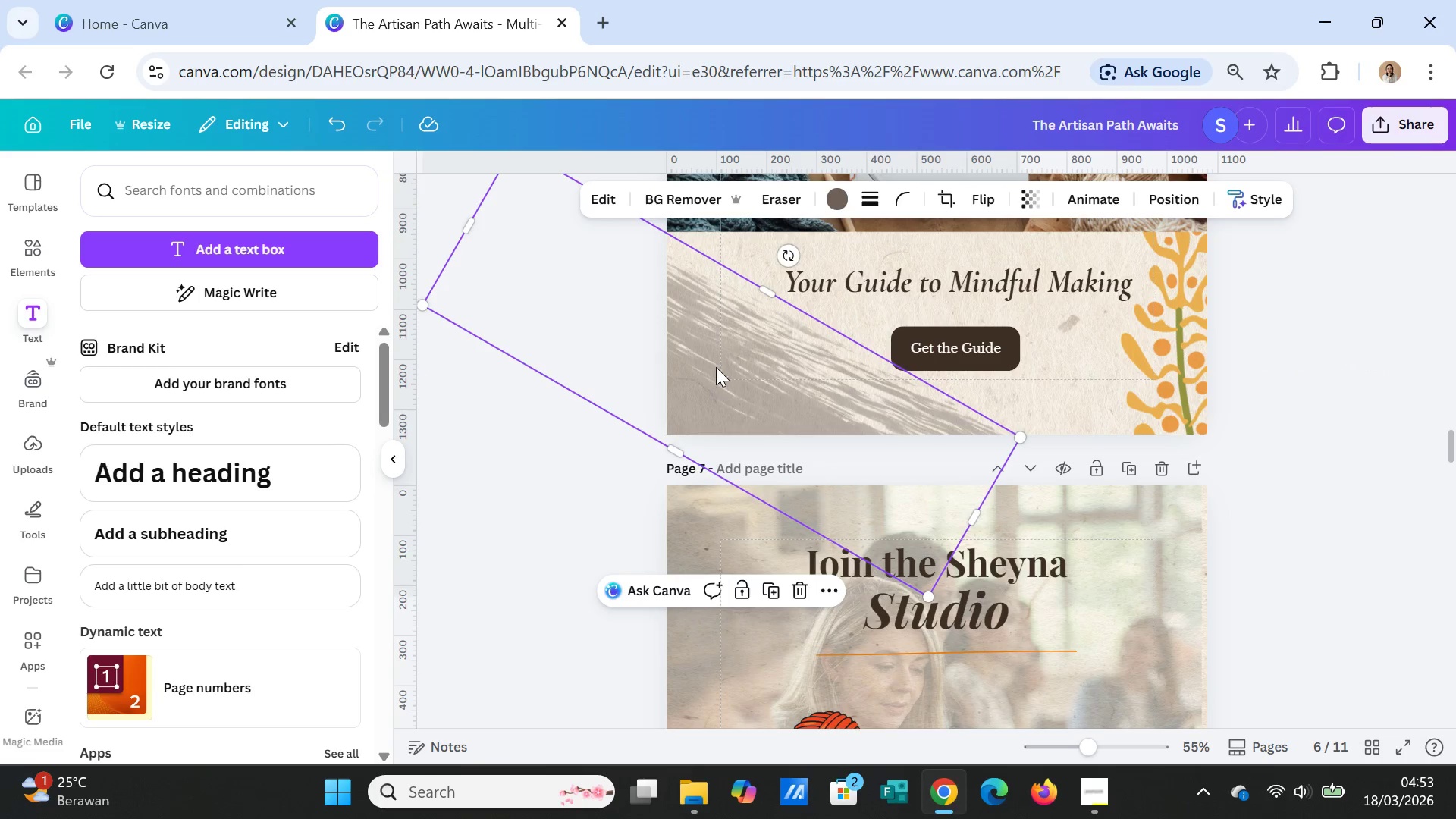 
left_click([716, 367])
 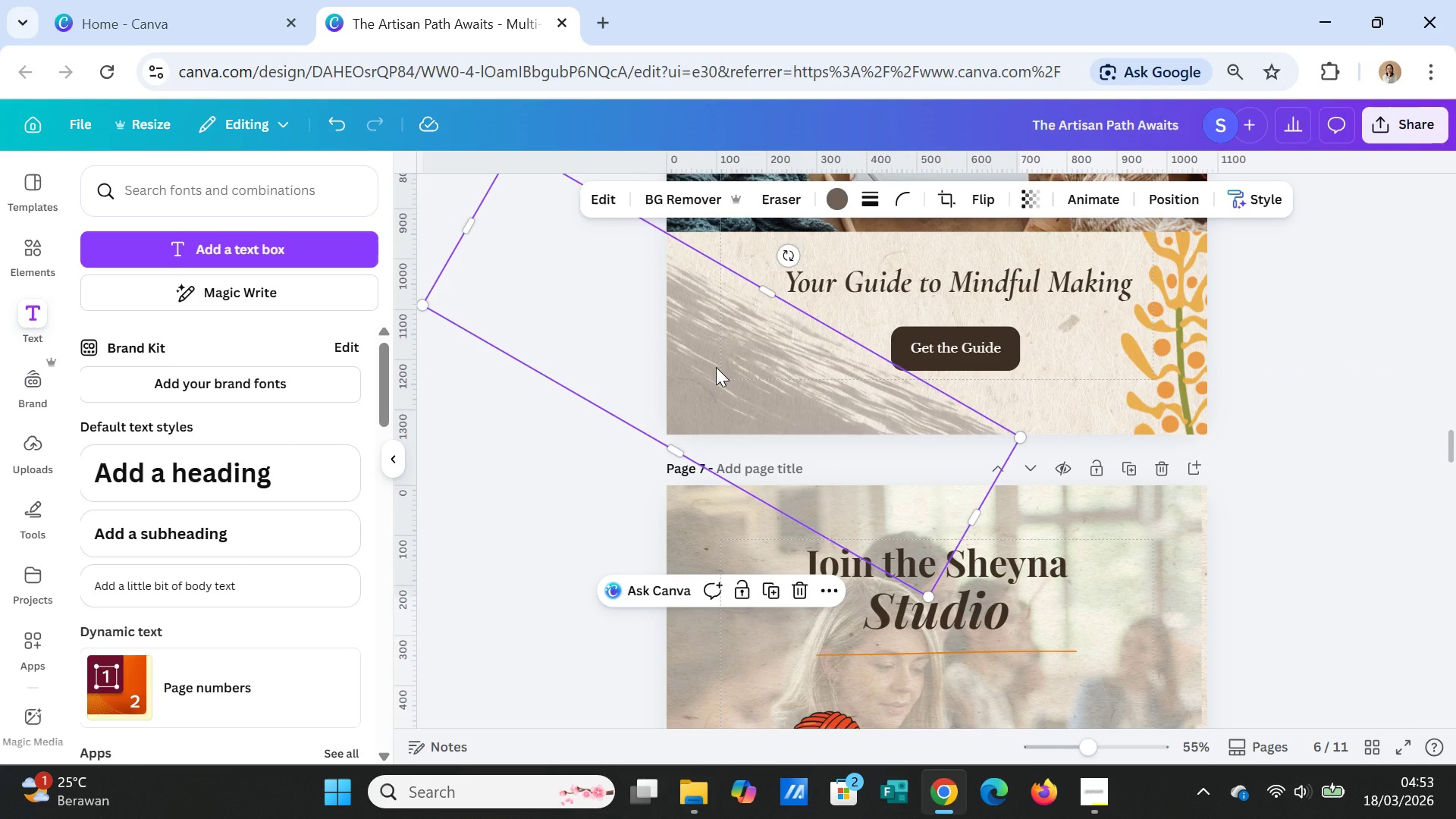 
right_click([716, 367])
 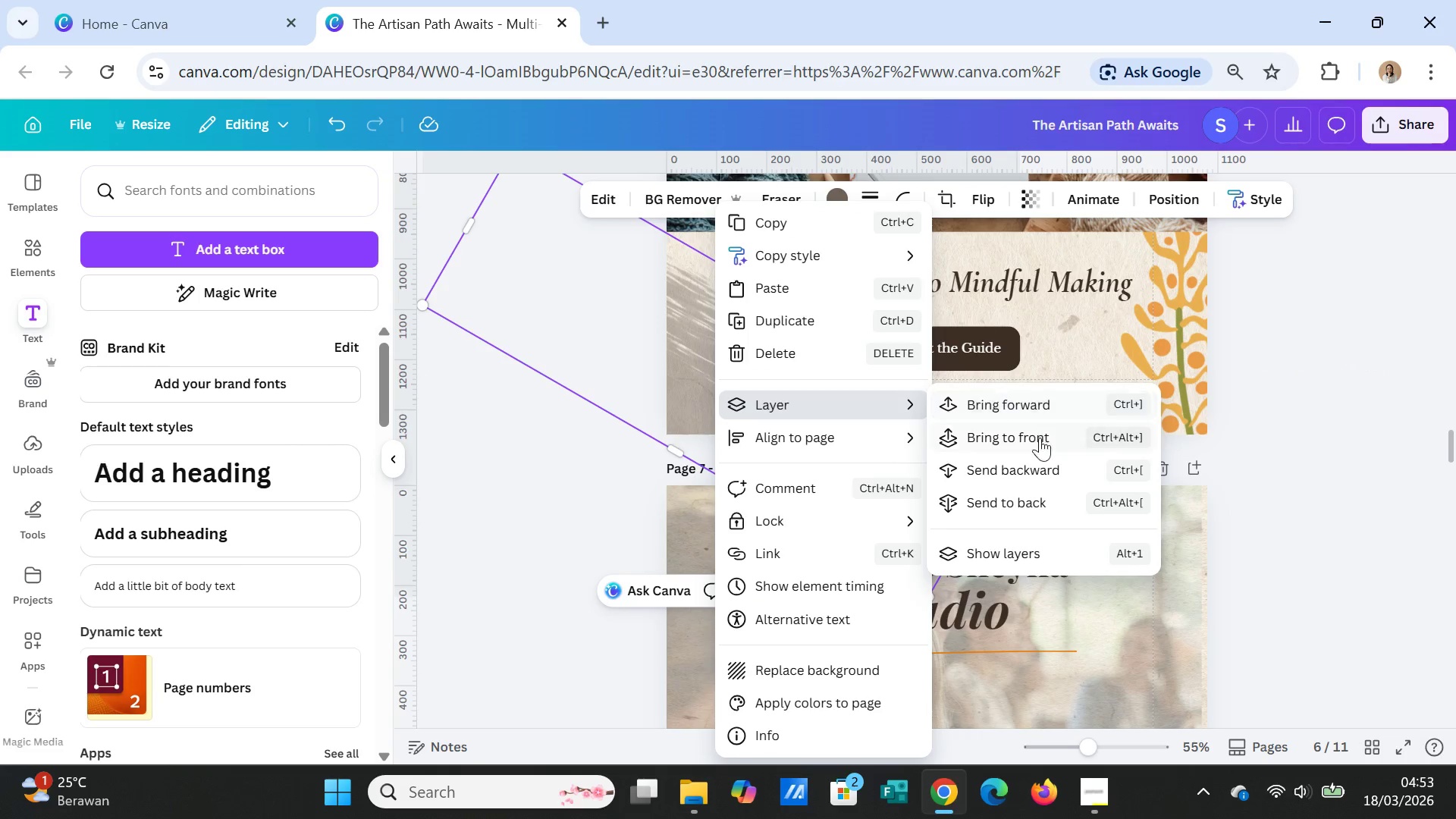 
left_click([1029, 507])
 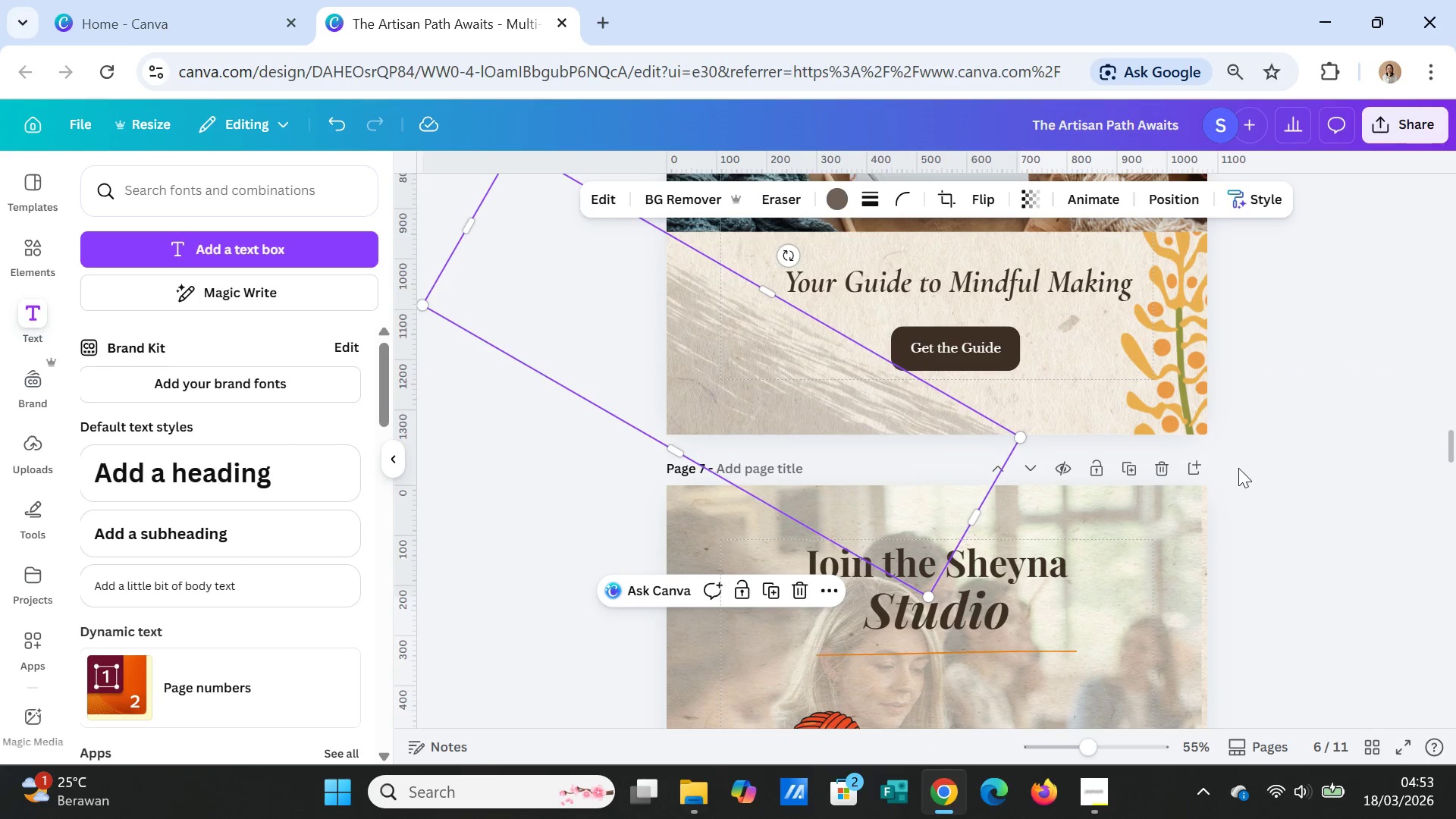 
left_click([1239, 467])
 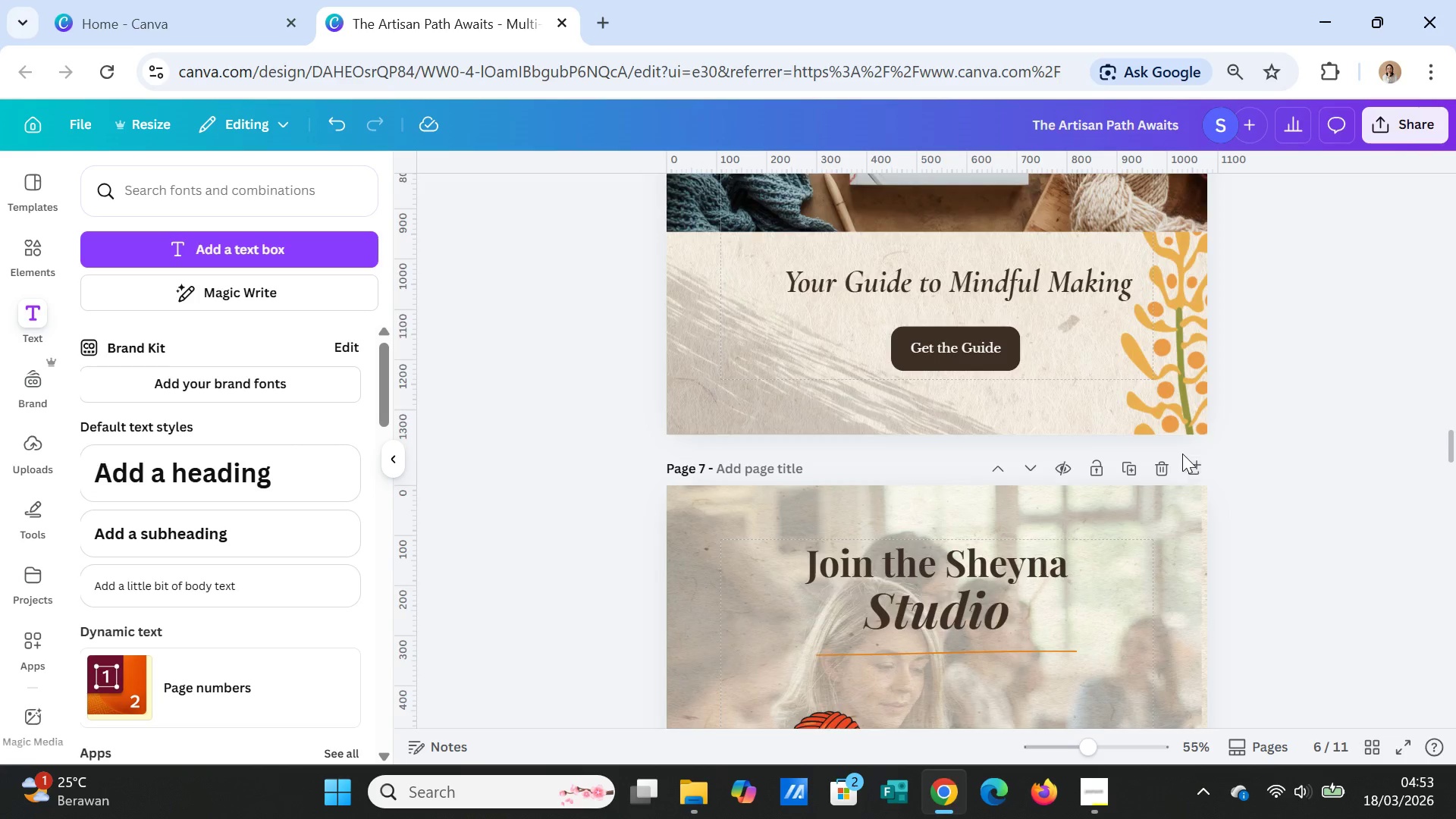 
scroll: coordinate [1182, 453], scroll_direction: up, amount: 7.0
 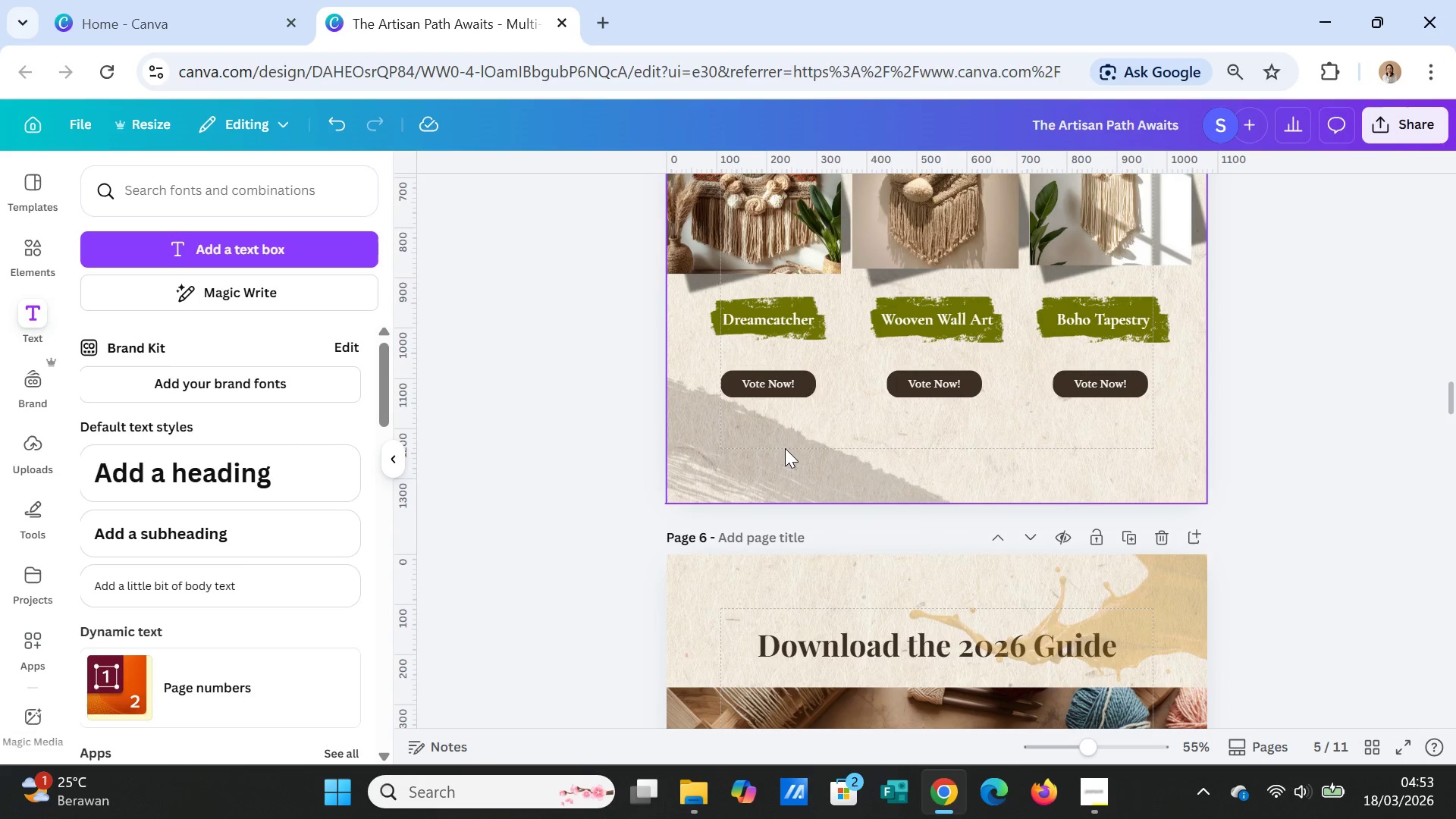 
left_click([782, 448])
 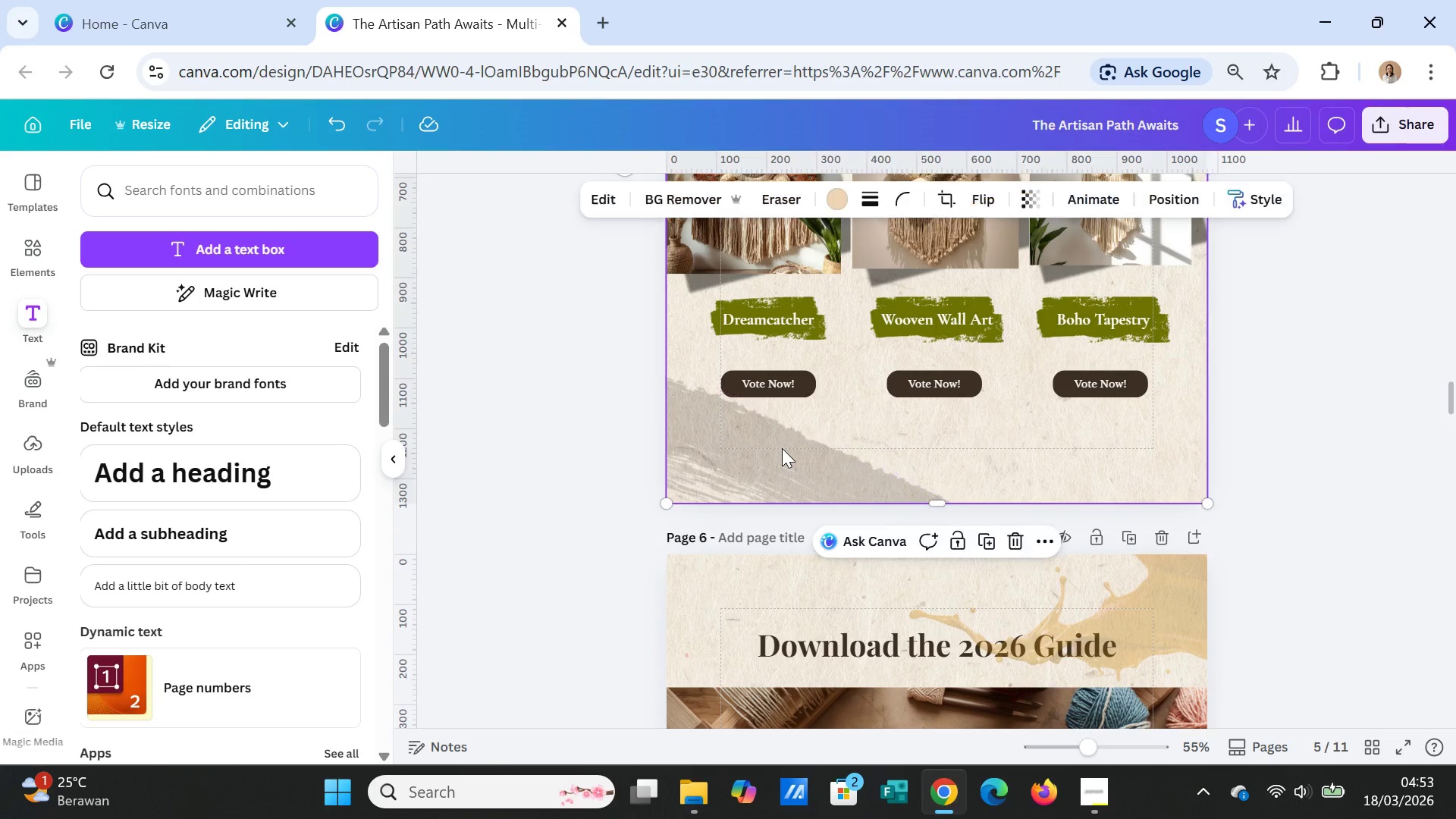 
right_click([782, 448])
 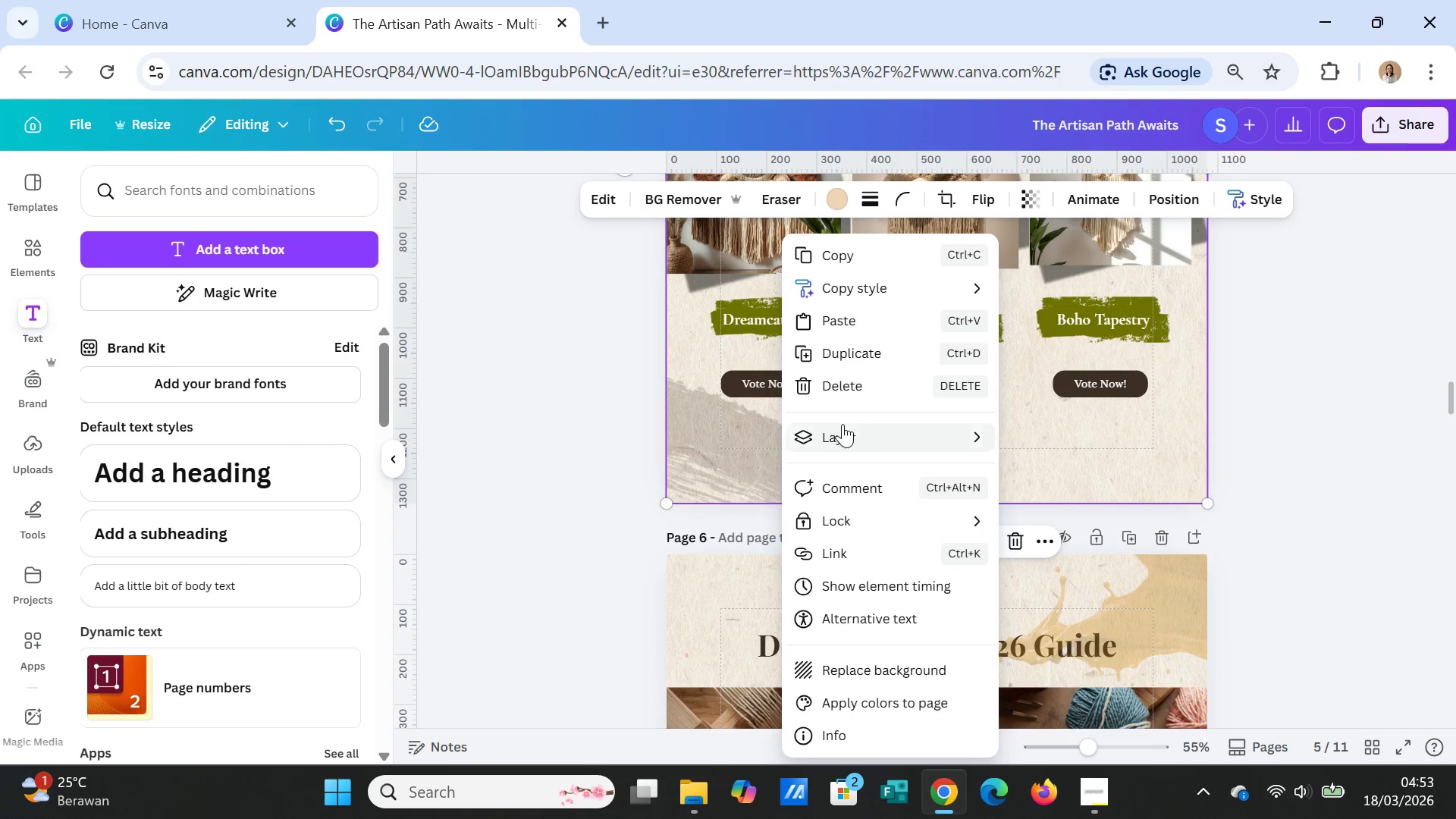 
left_click([850, 441])
 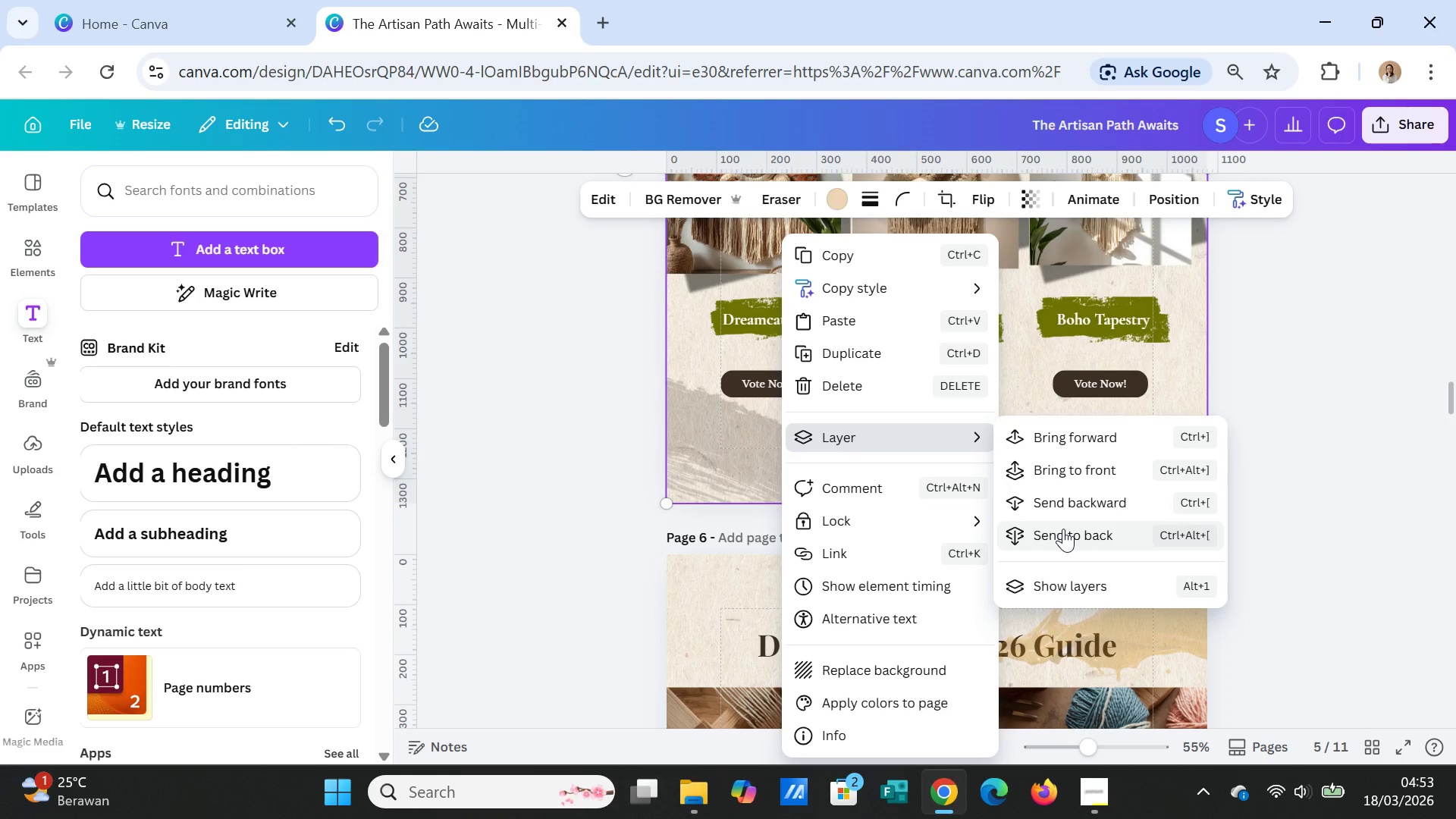 
left_click([1063, 529])
 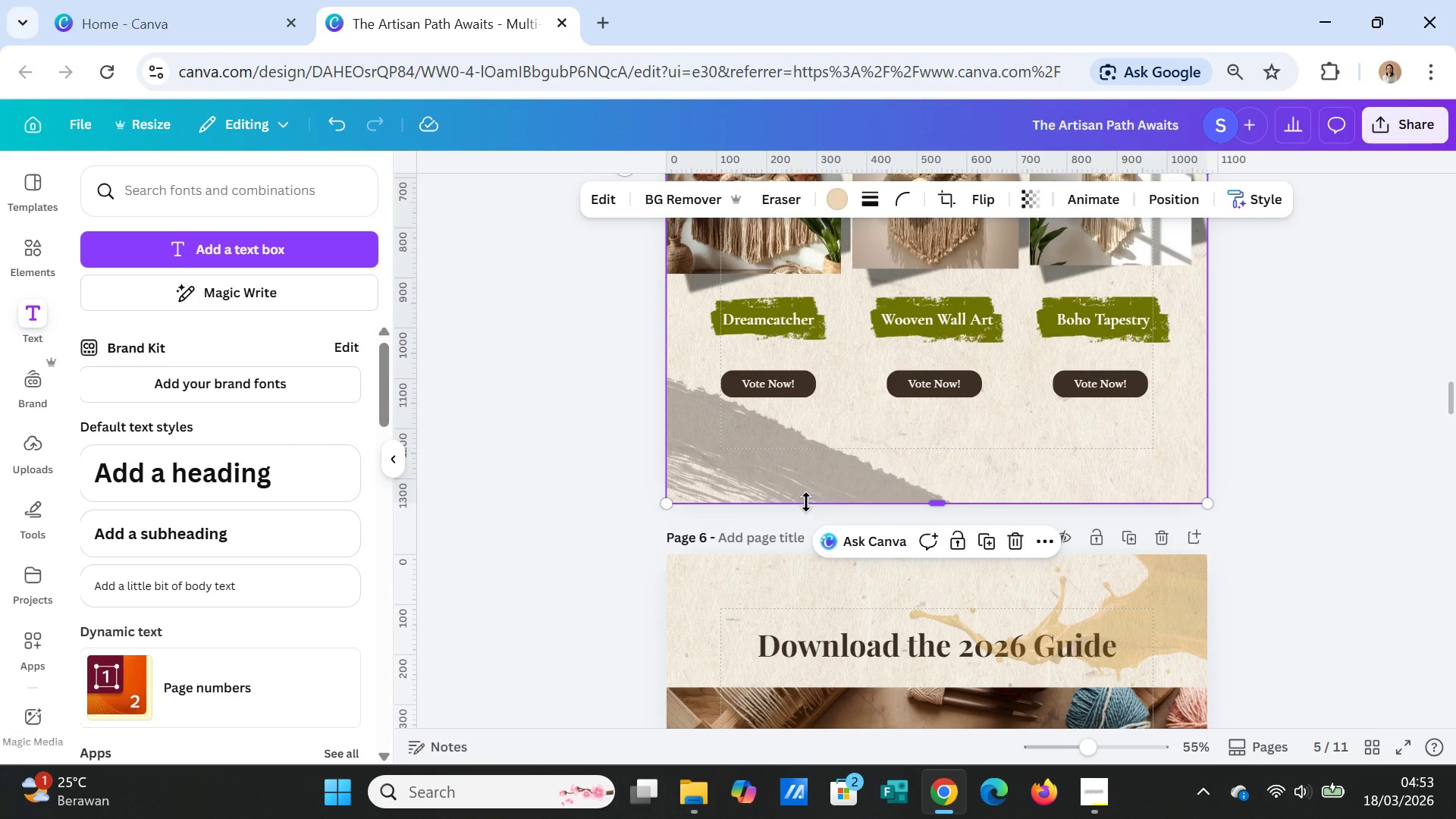 
left_click([805, 478])
 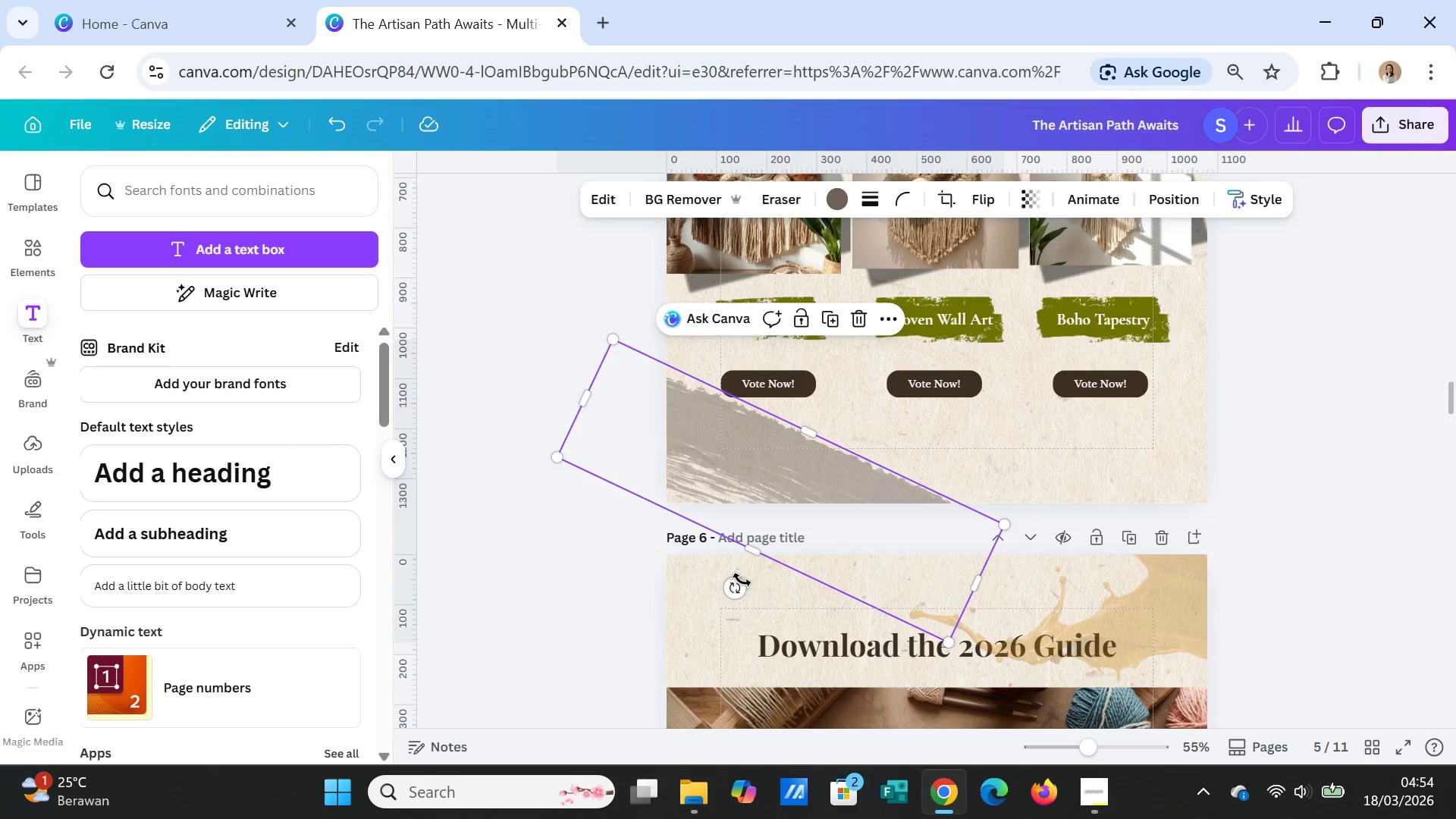 
left_click_drag(start_coordinate=[738, 588], to_coordinate=[831, 404])
 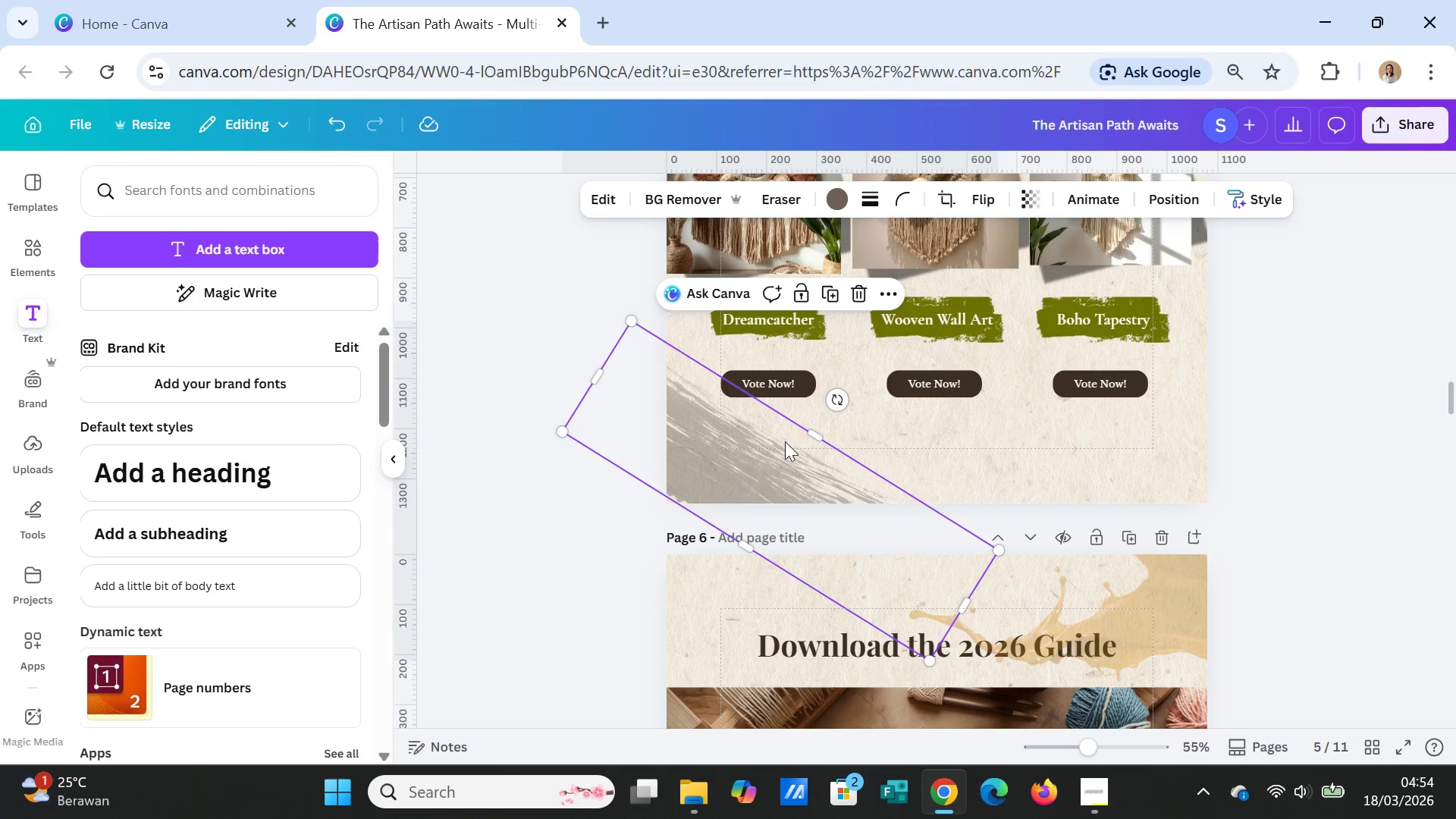 
left_click_drag(start_coordinate=[785, 441], to_coordinate=[801, 432])
 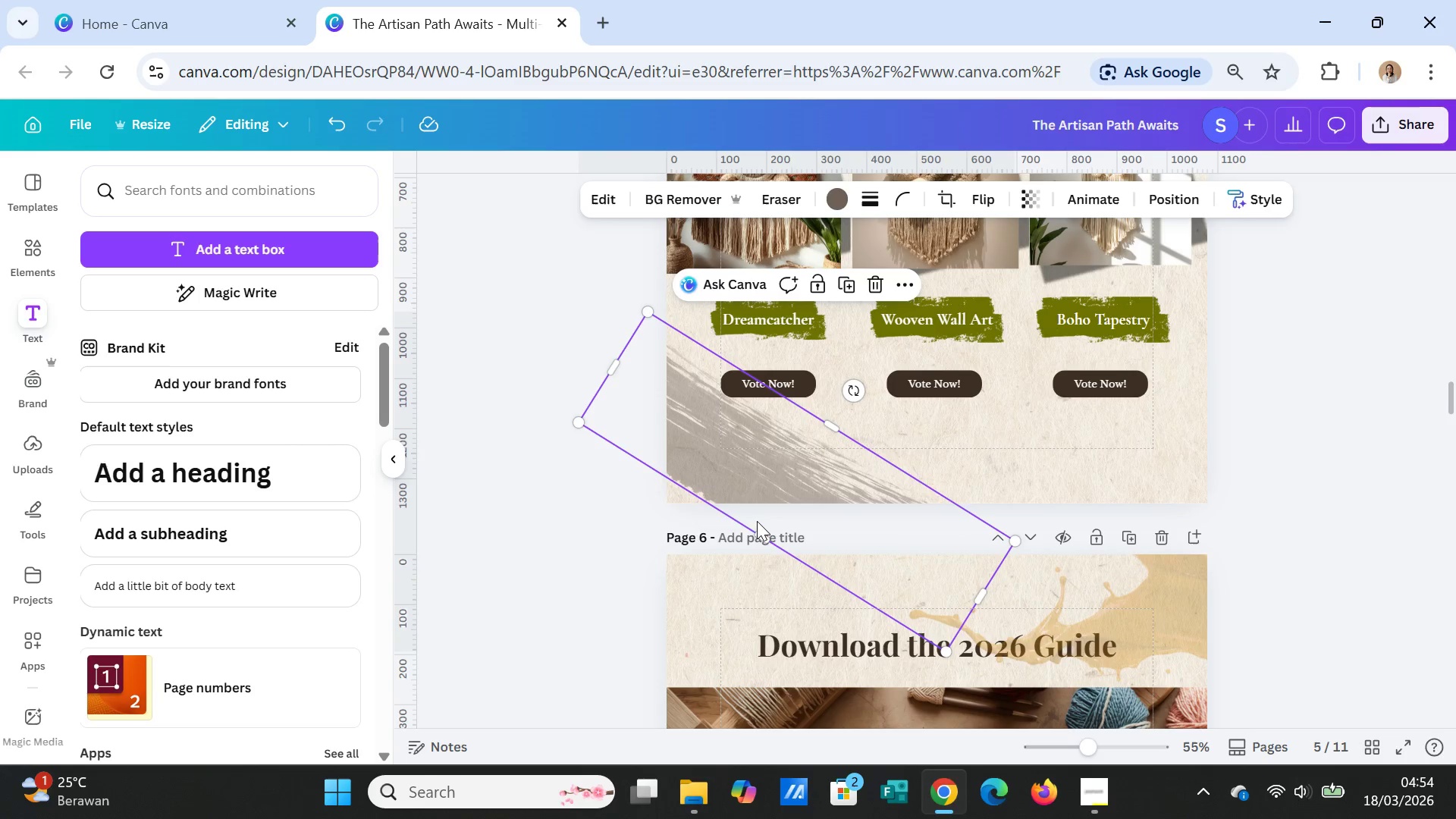 
left_click_drag(start_coordinate=[757, 535], to_coordinate=[742, 568])
 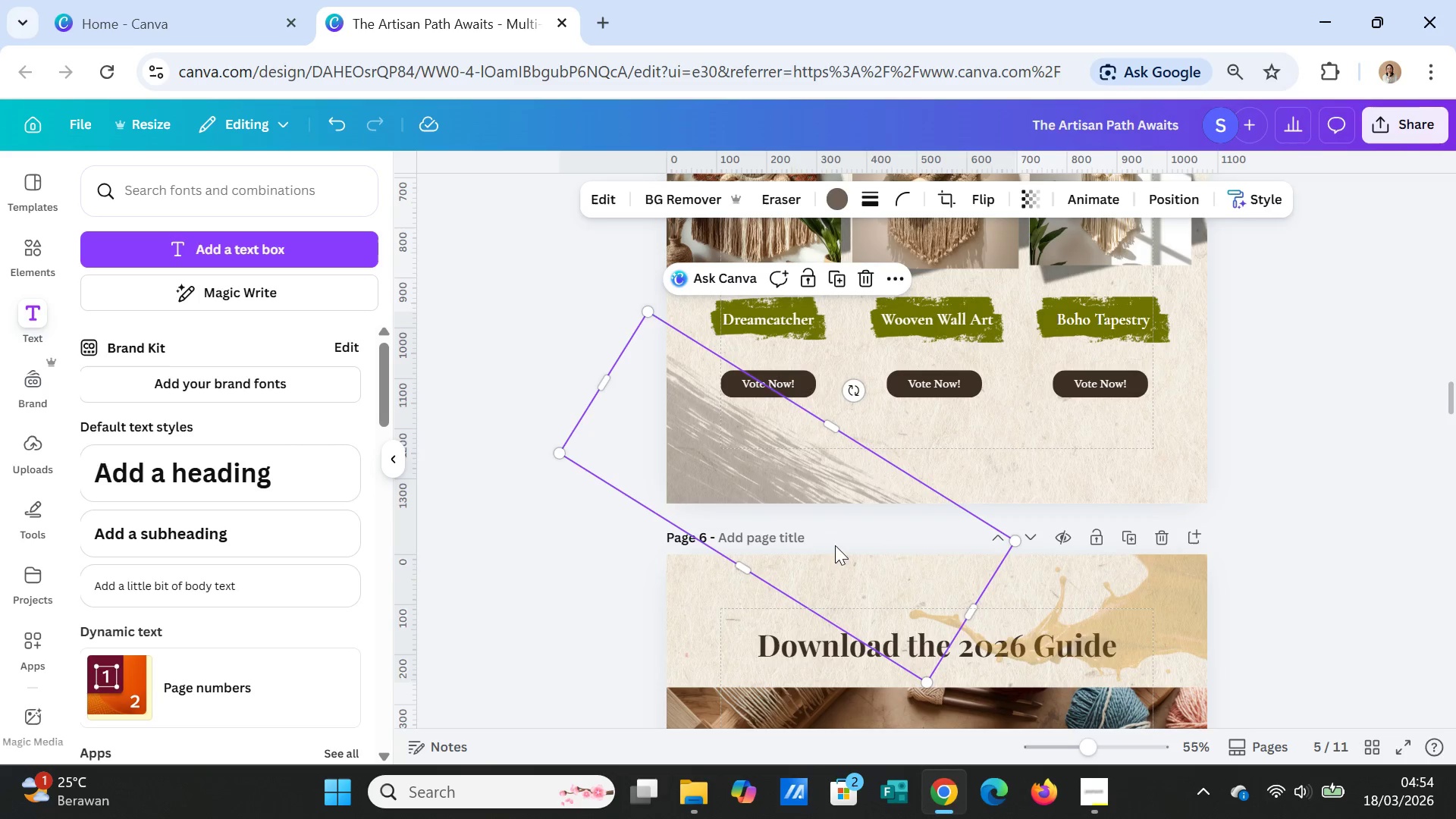 
left_click_drag(start_coordinate=[849, 389], to_coordinate=[839, 364])
 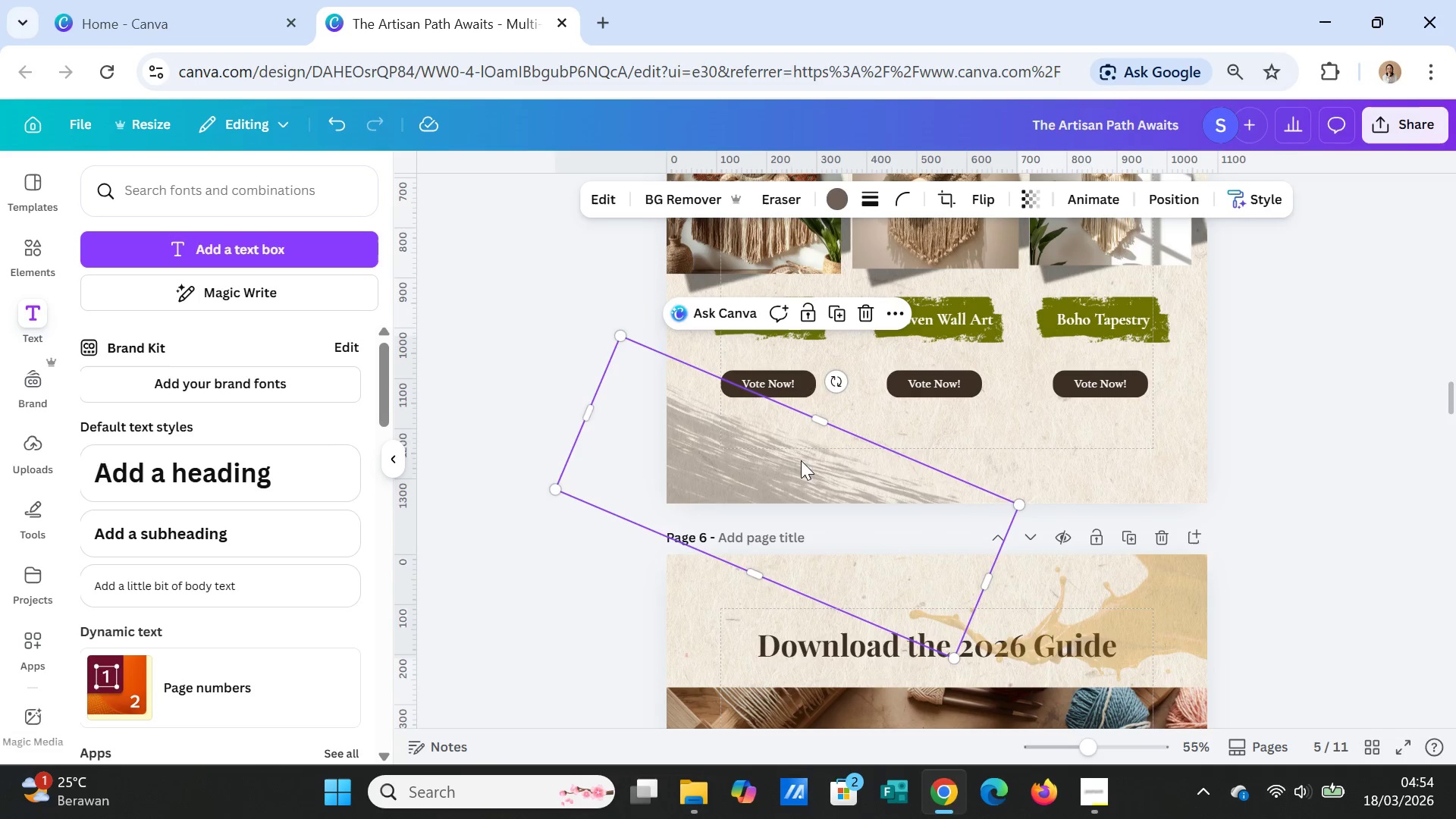 
left_click_drag(start_coordinate=[801, 460], to_coordinate=[824, 447])
 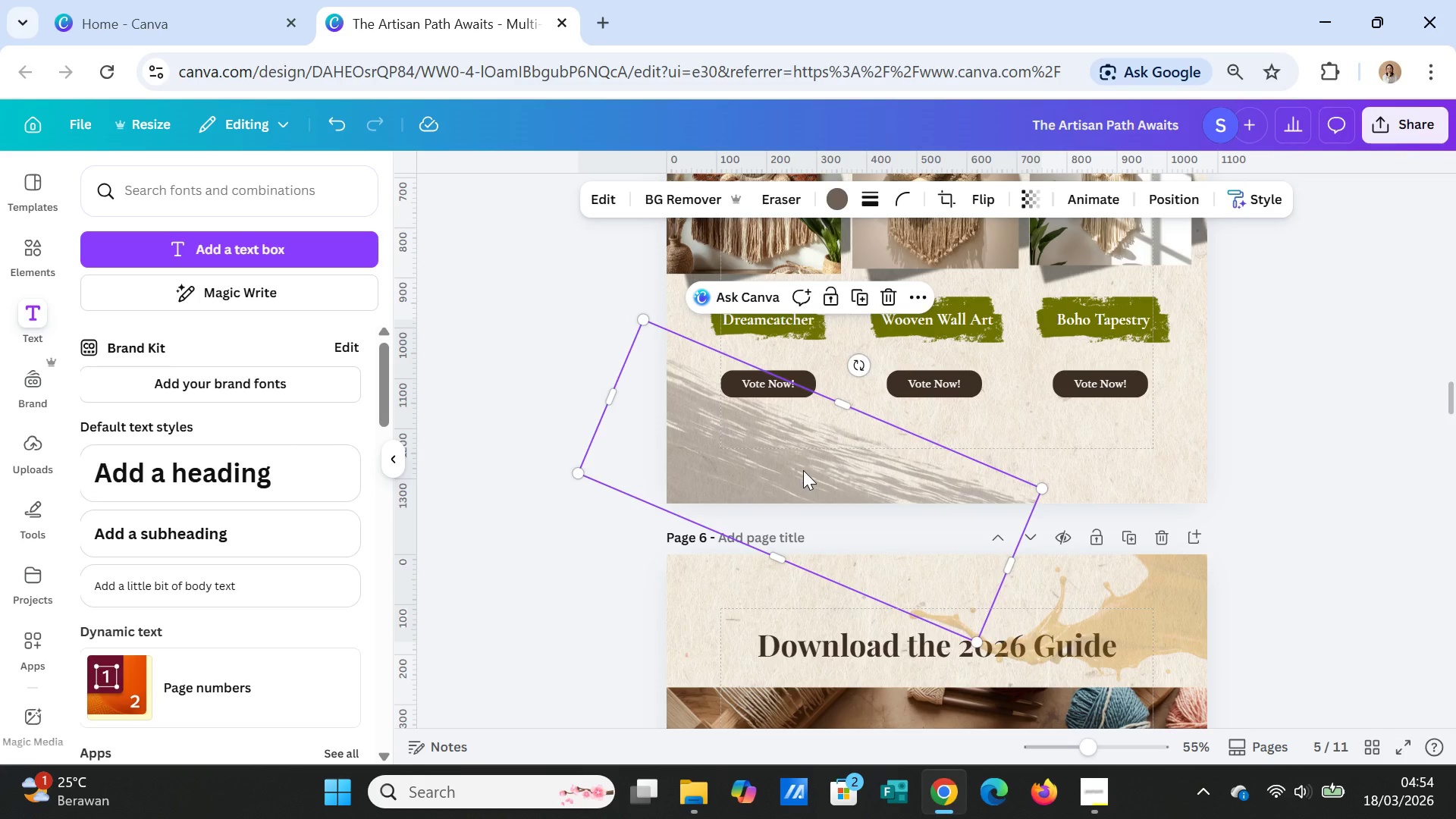 
left_click([803, 470])
 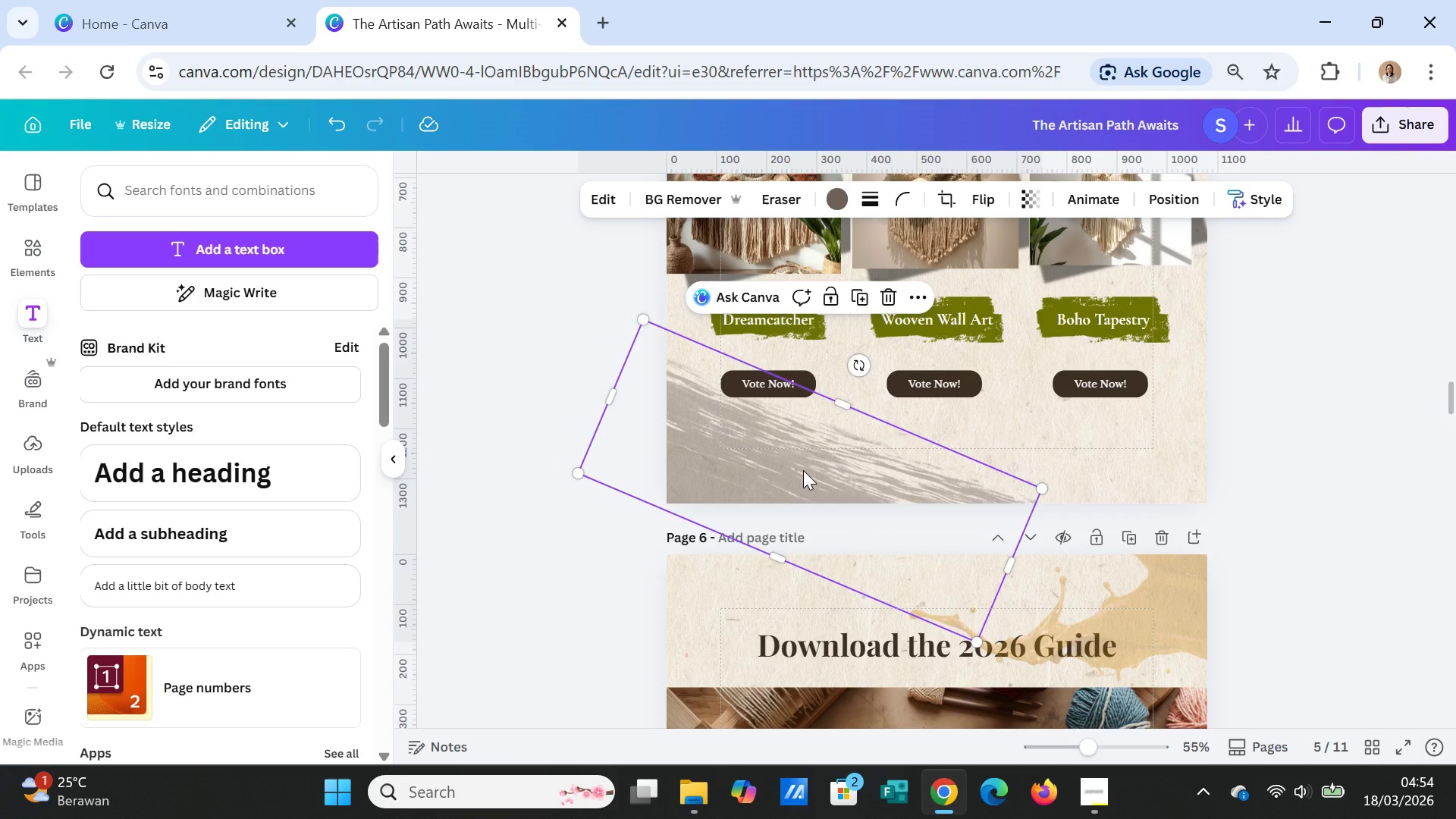 
right_click([803, 470])
 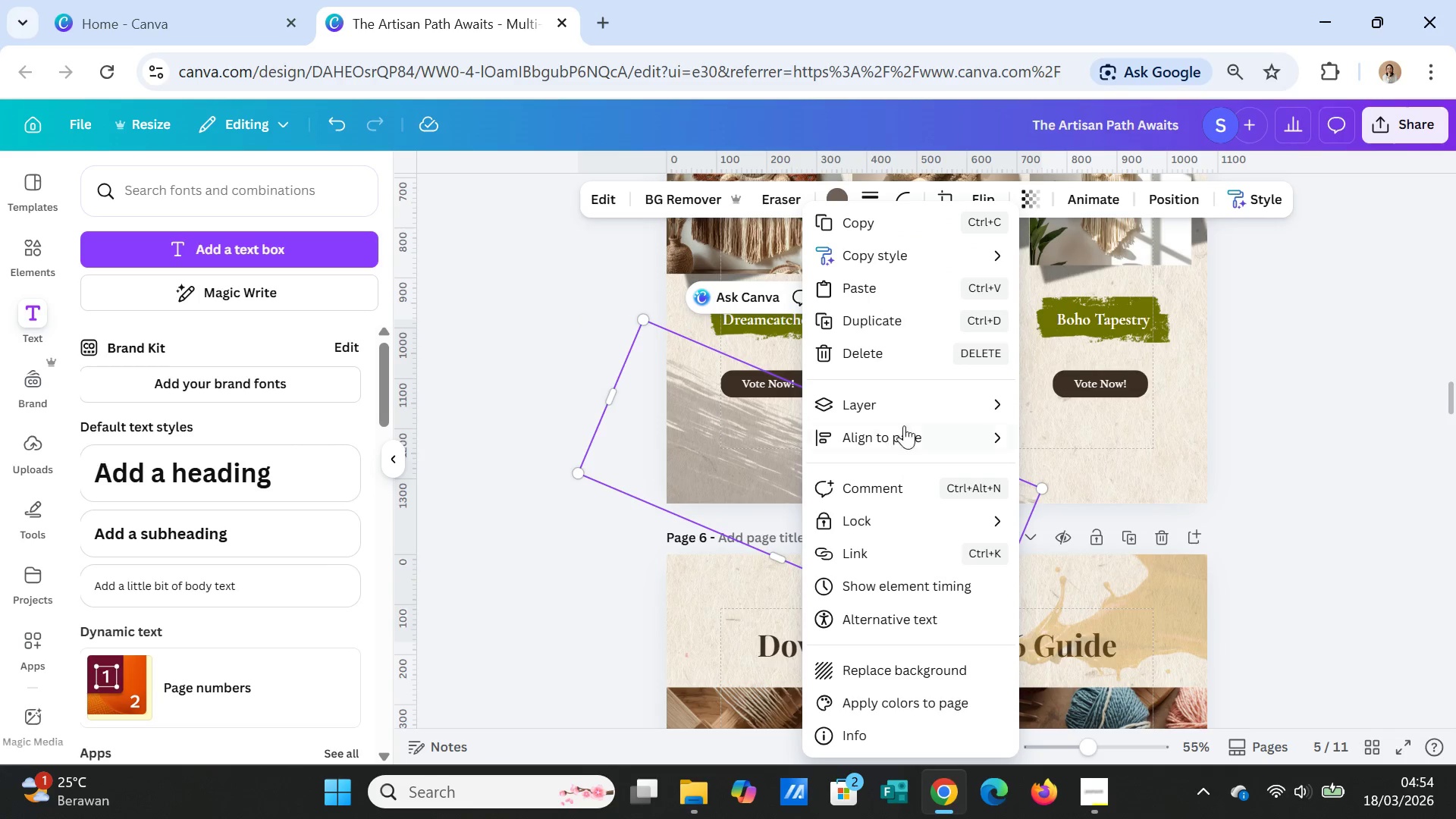 
mouse_move([926, 408])
 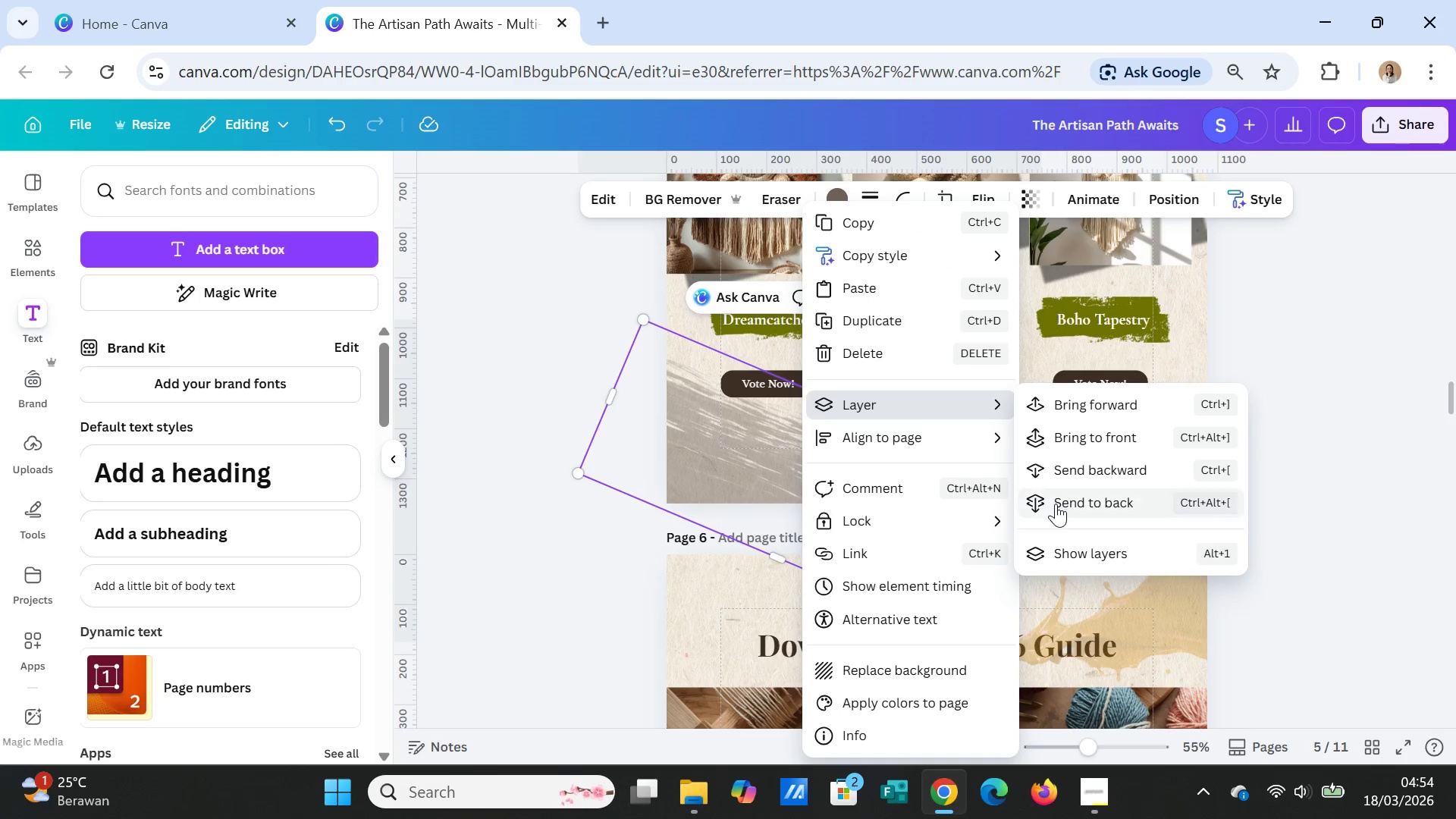 
left_click([1056, 504])
 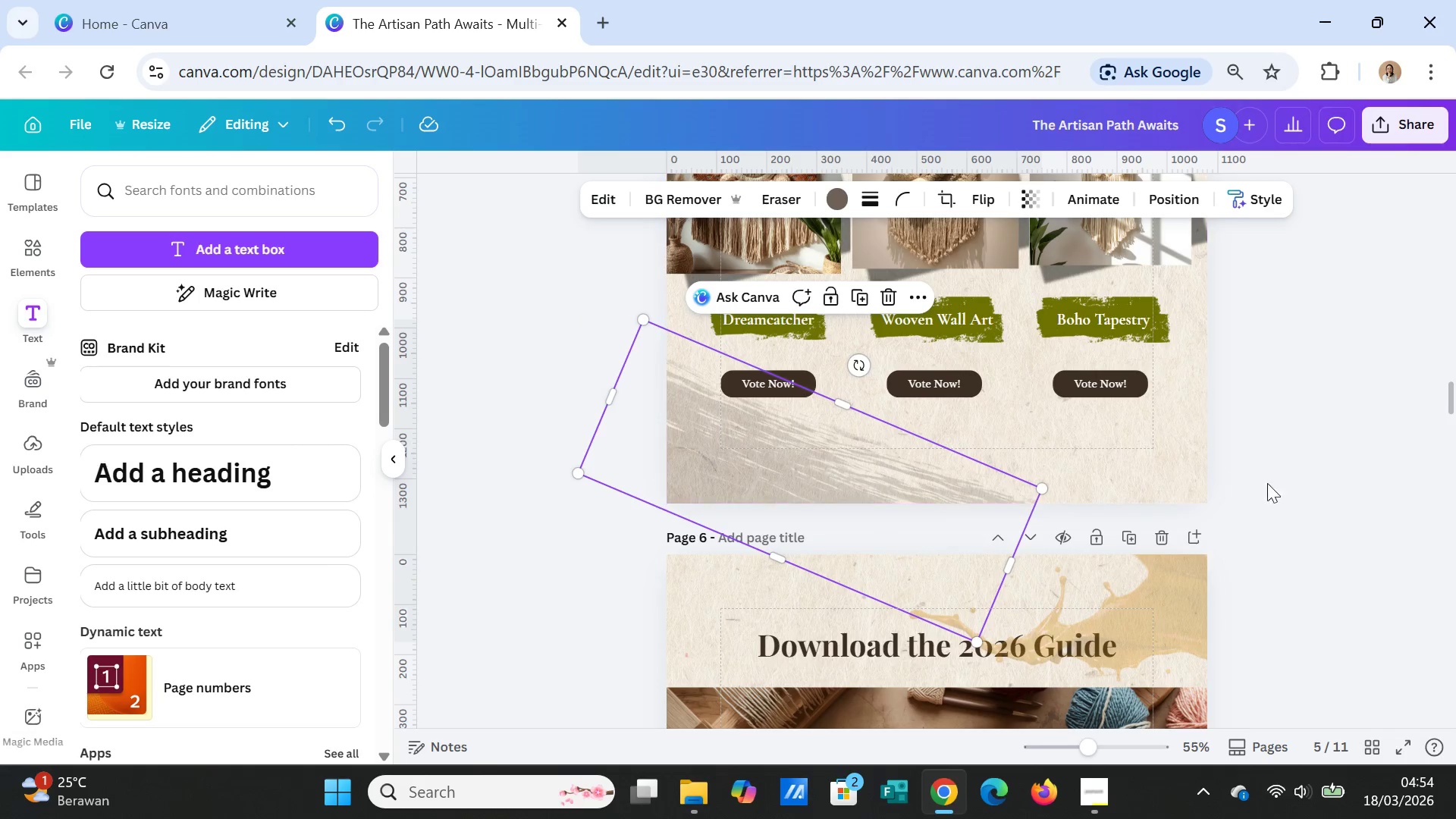 
left_click([1274, 484])
 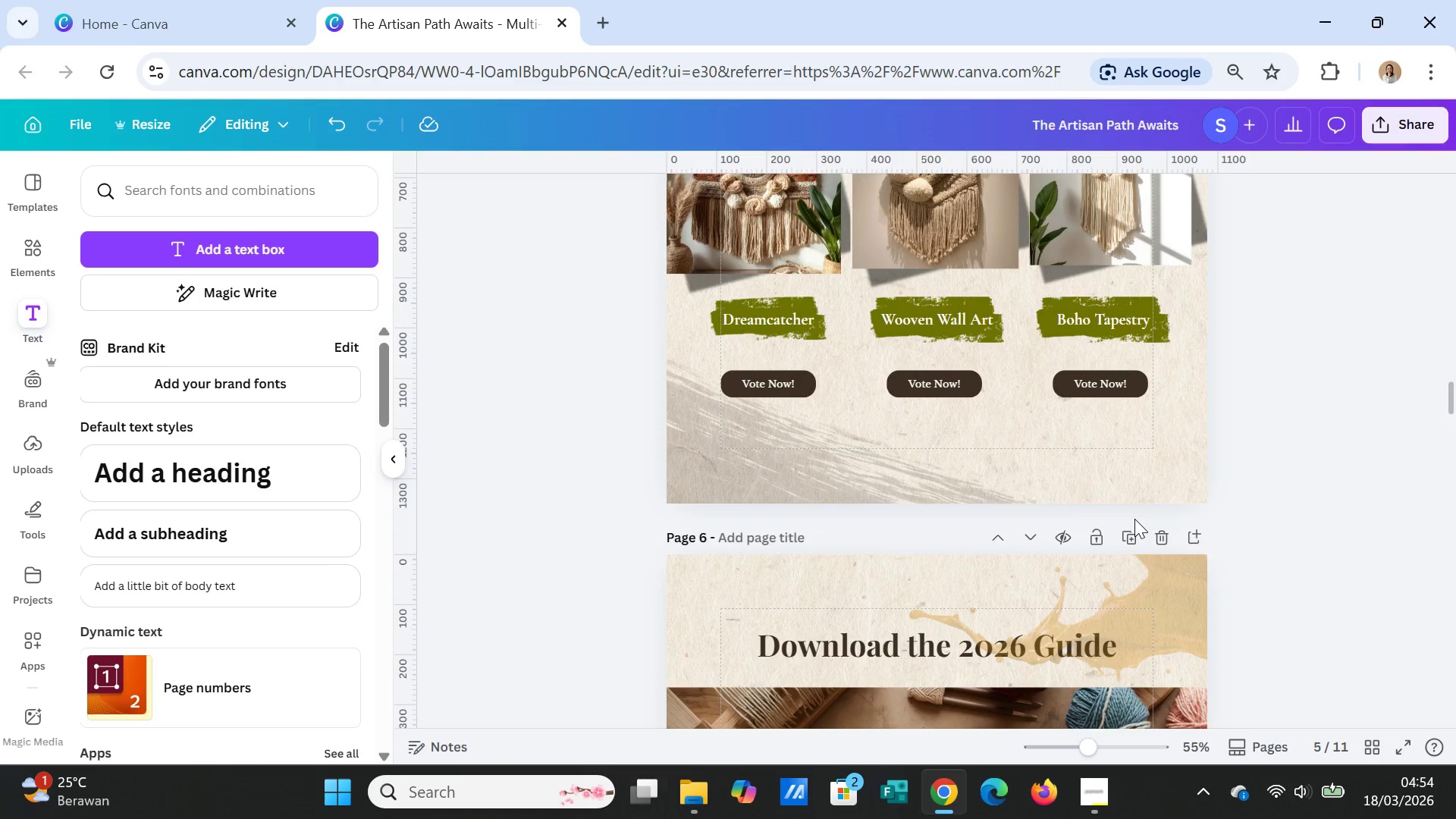 
scroll: coordinate [1134, 519], scroll_direction: up, amount: 7.0
 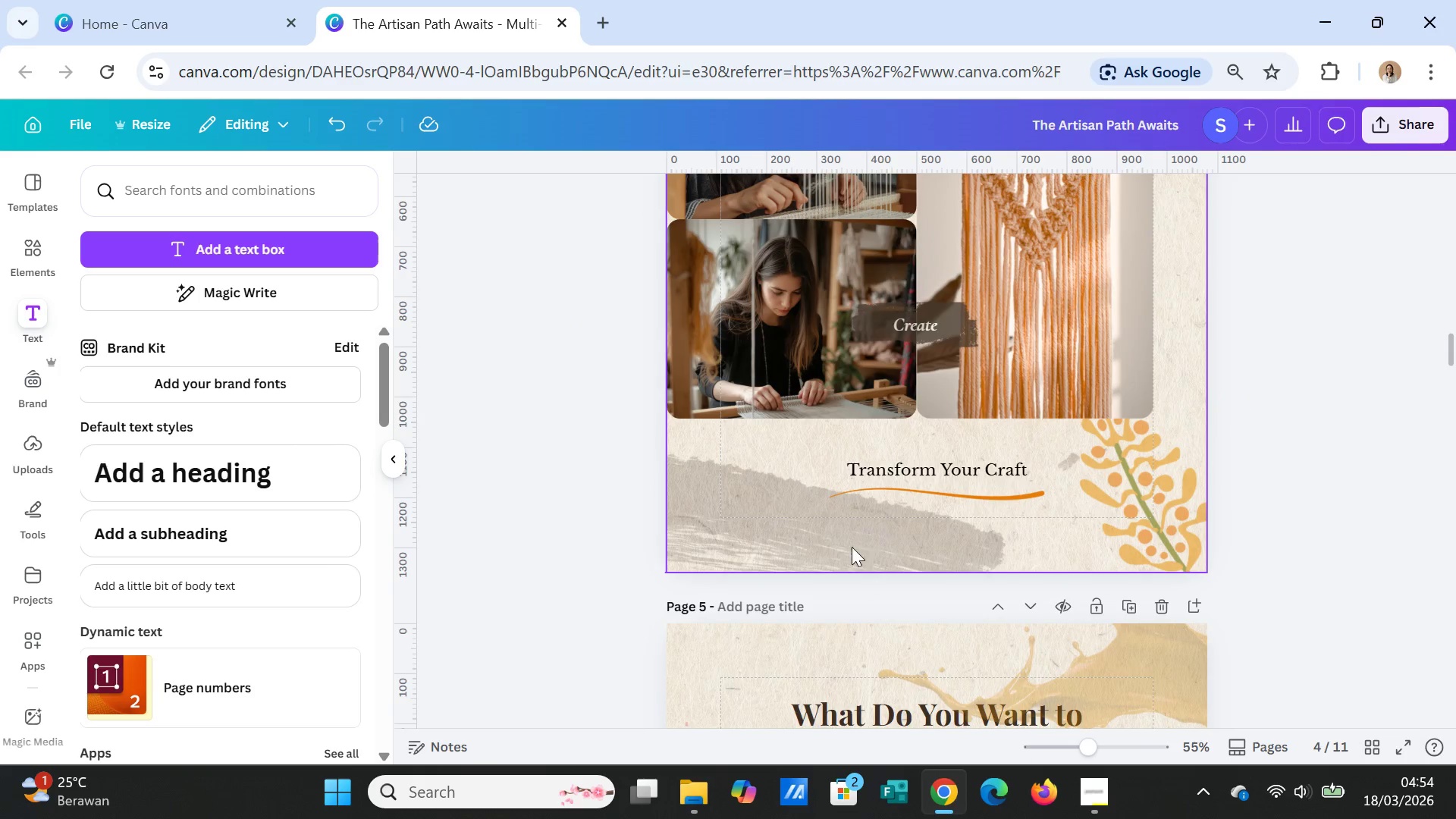 
left_click([821, 535])
 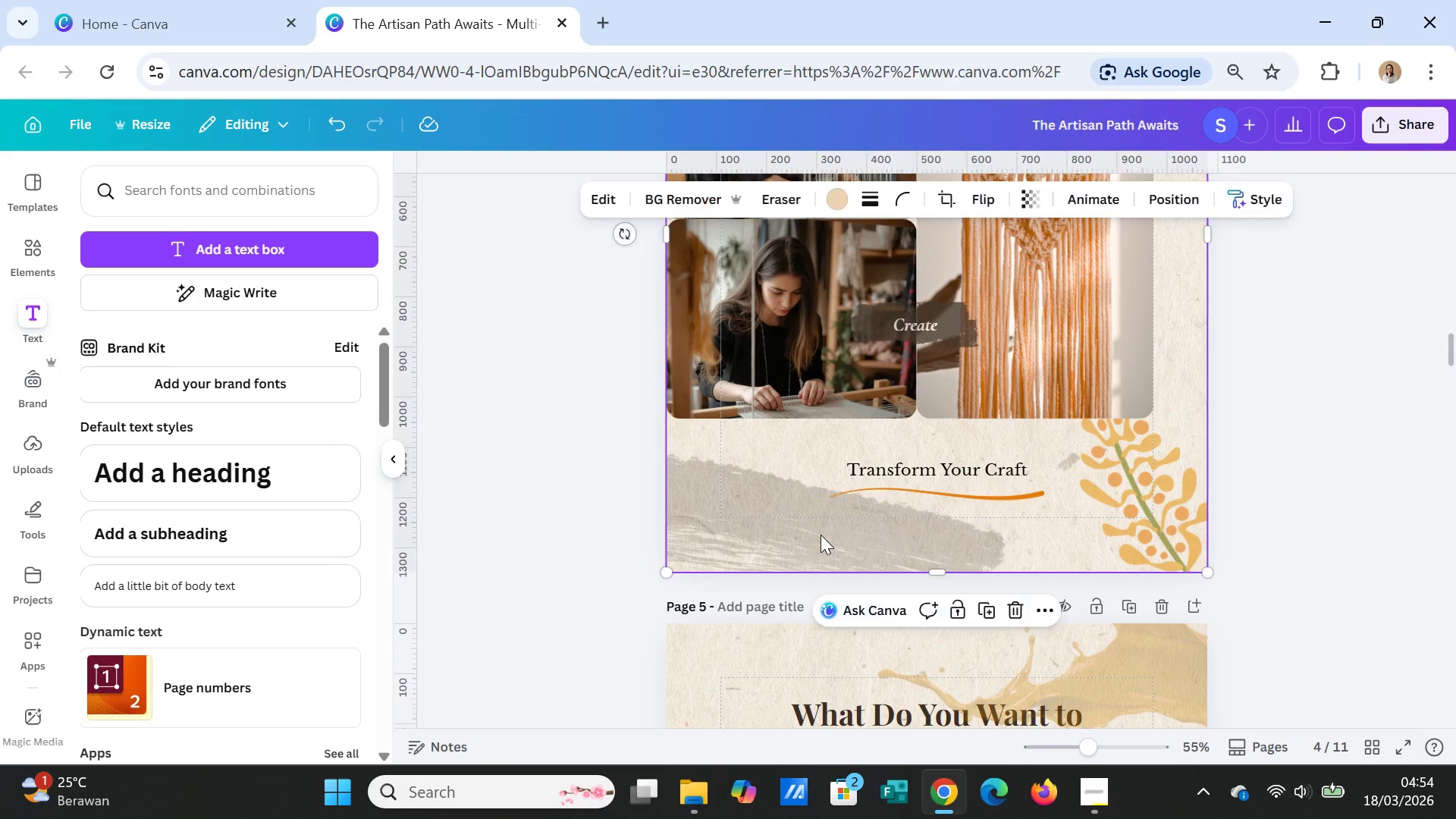 
right_click([821, 535])
 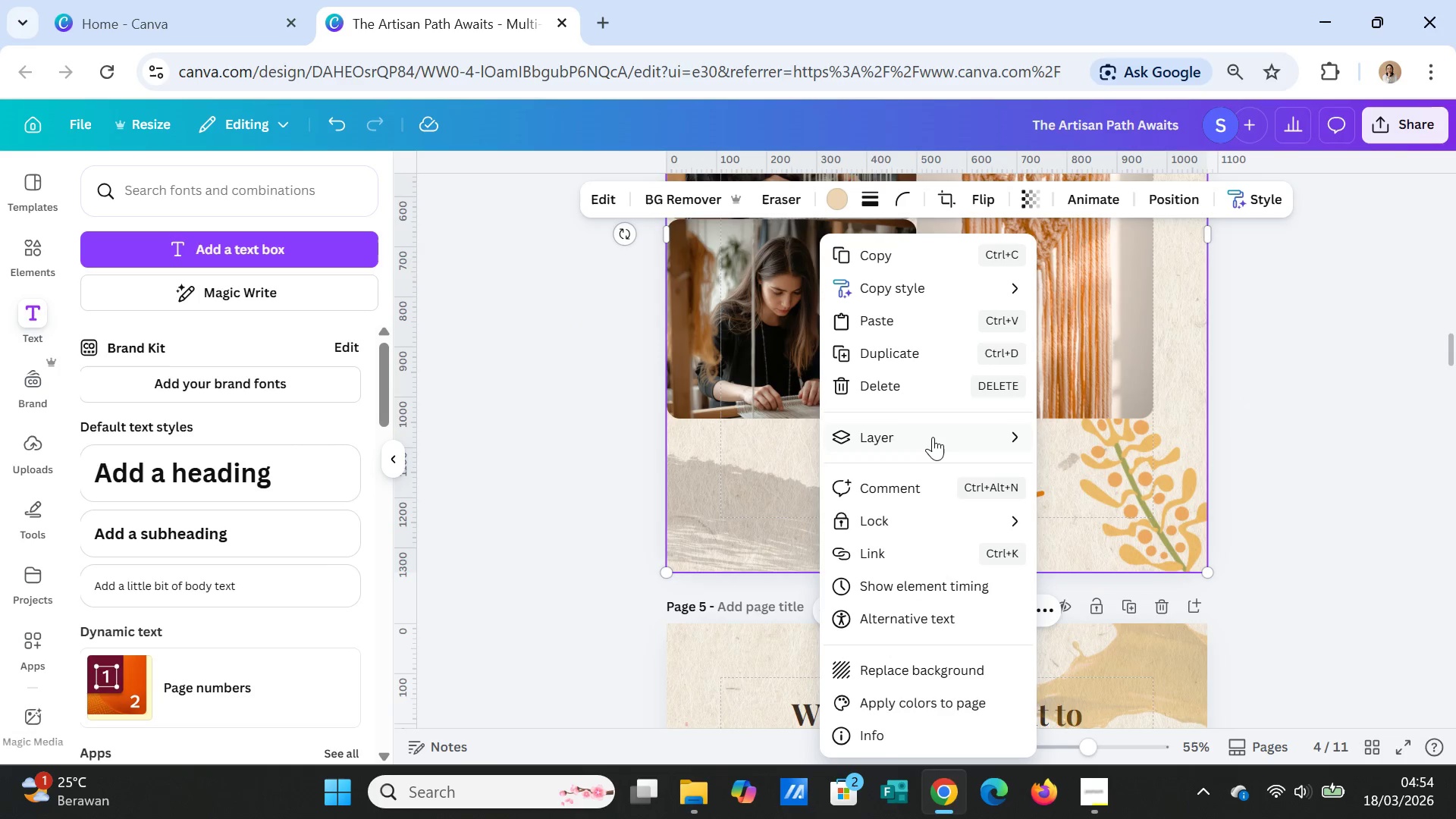 
left_click([933, 437])
 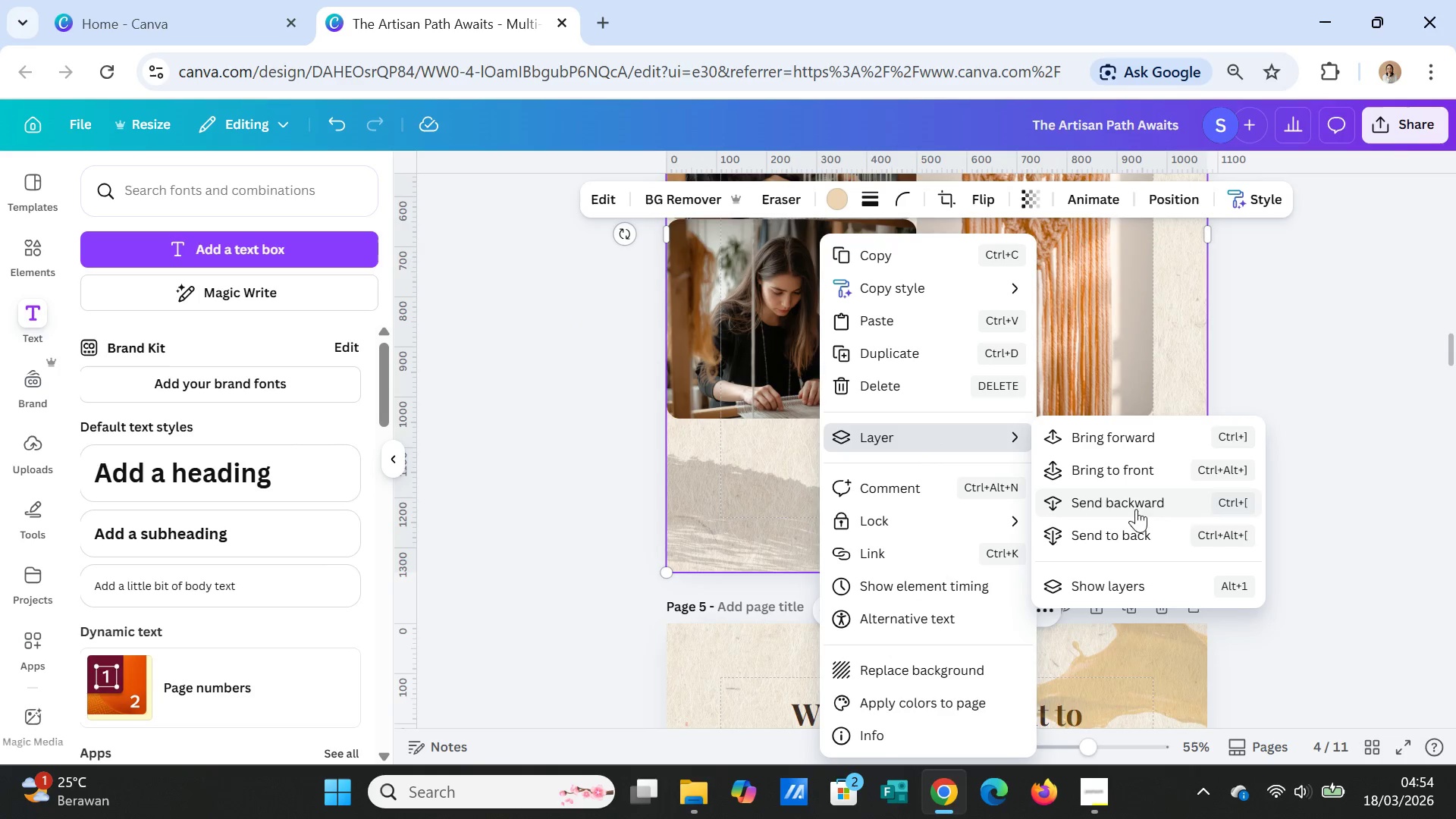 
left_click([1131, 524])
 